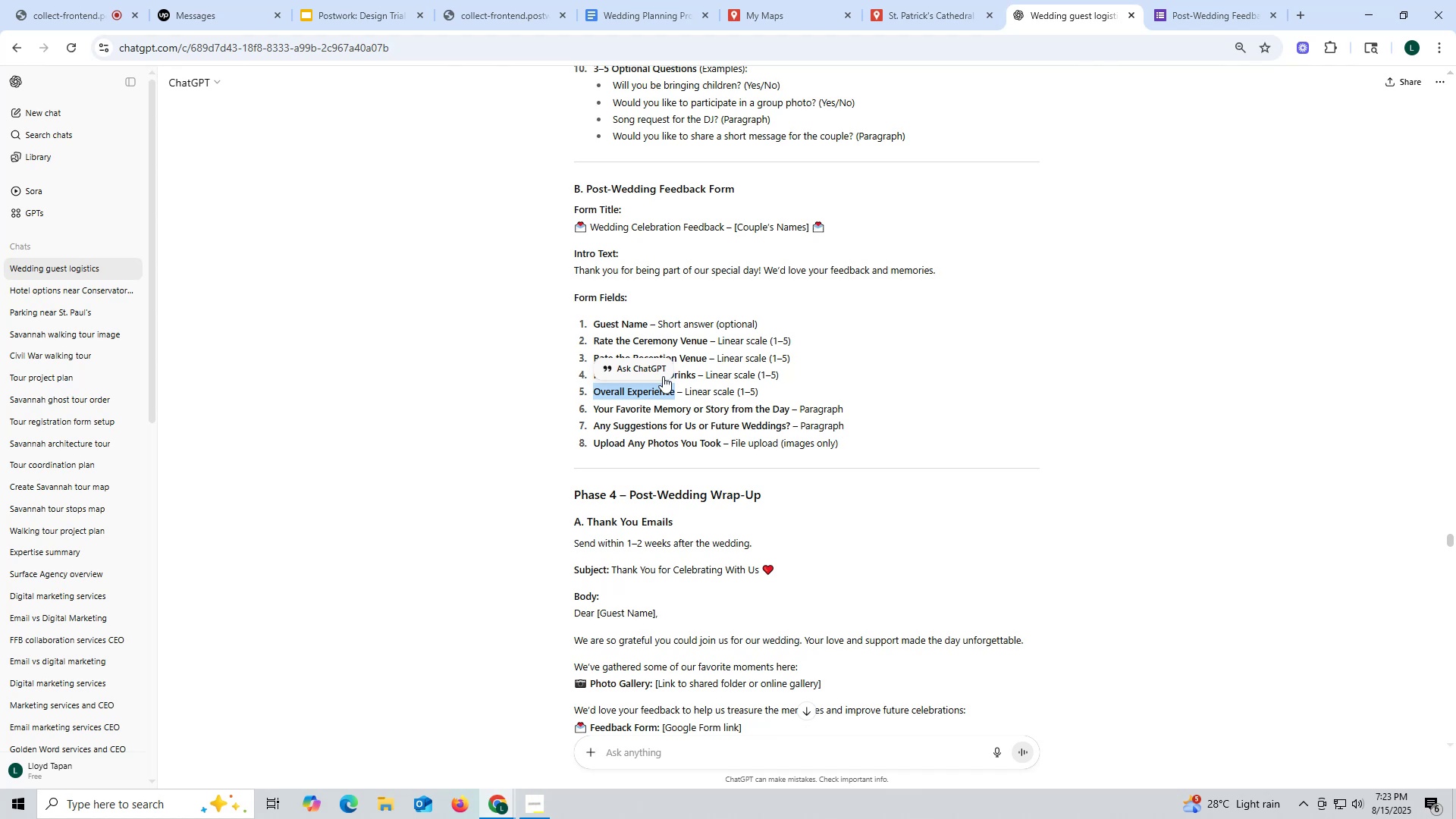 
wait(15.02)
 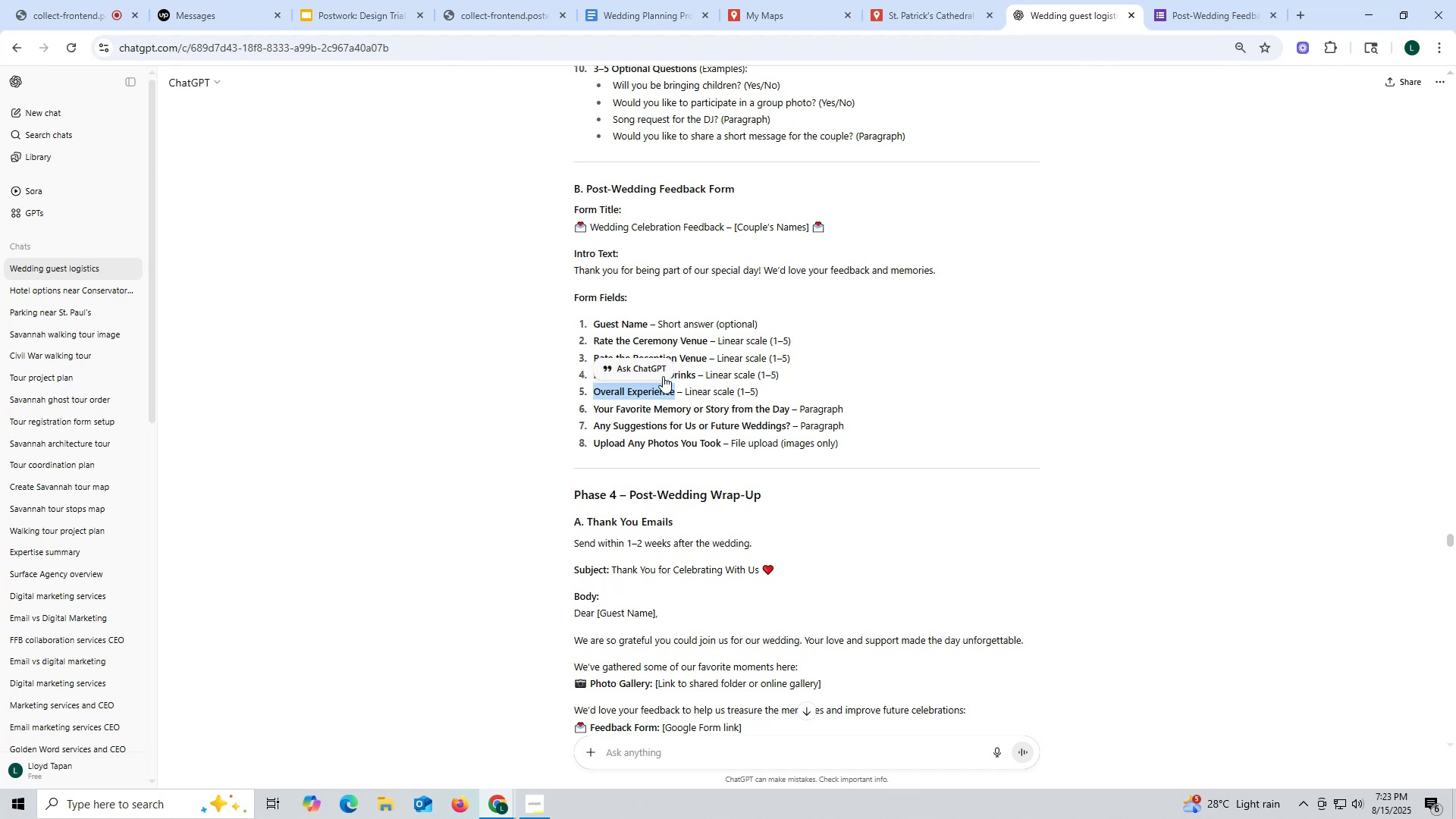 
key(Control+ControlLeft)
 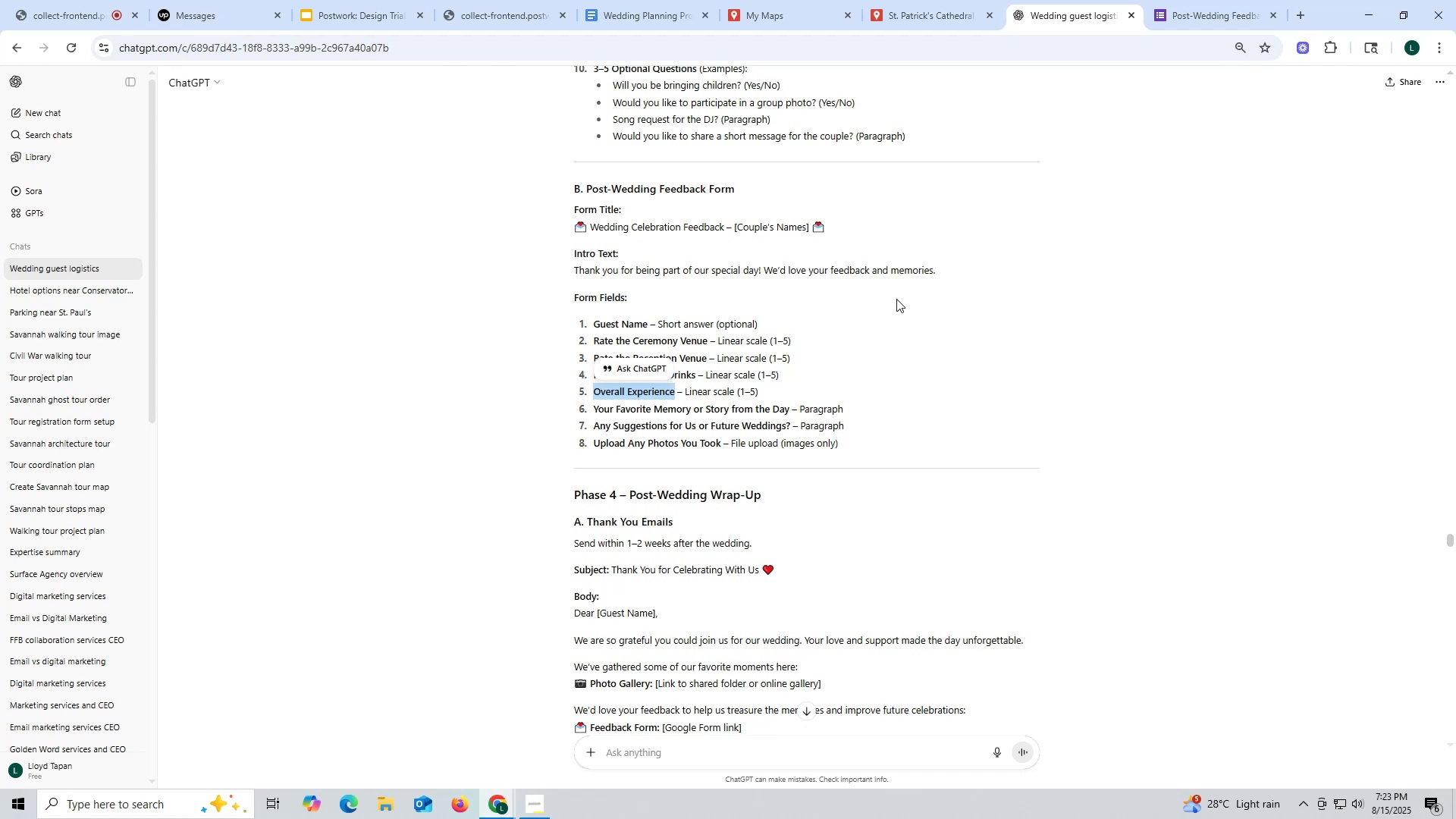 
key(Control+C)
 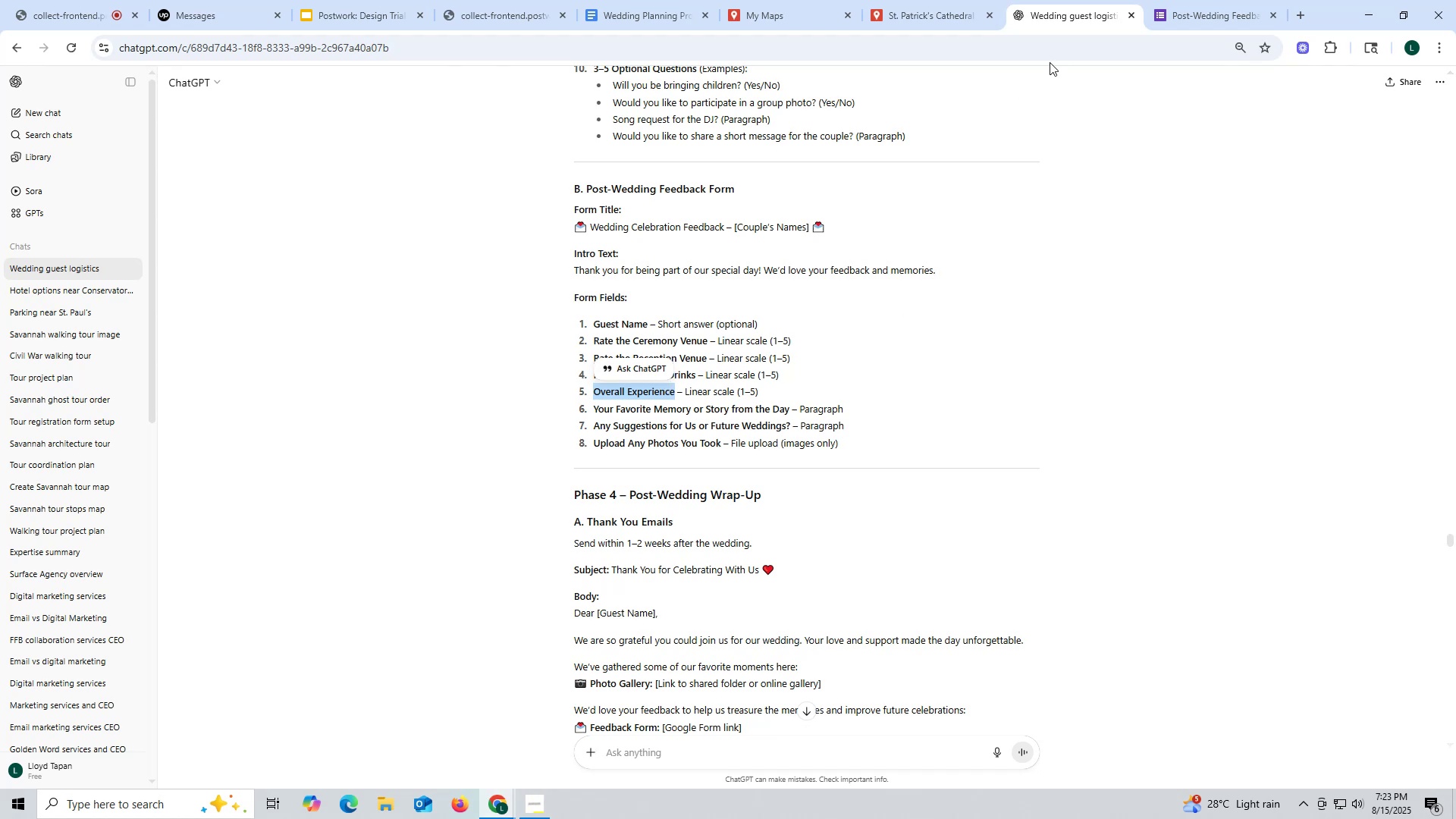 
left_click([1190, 14])
 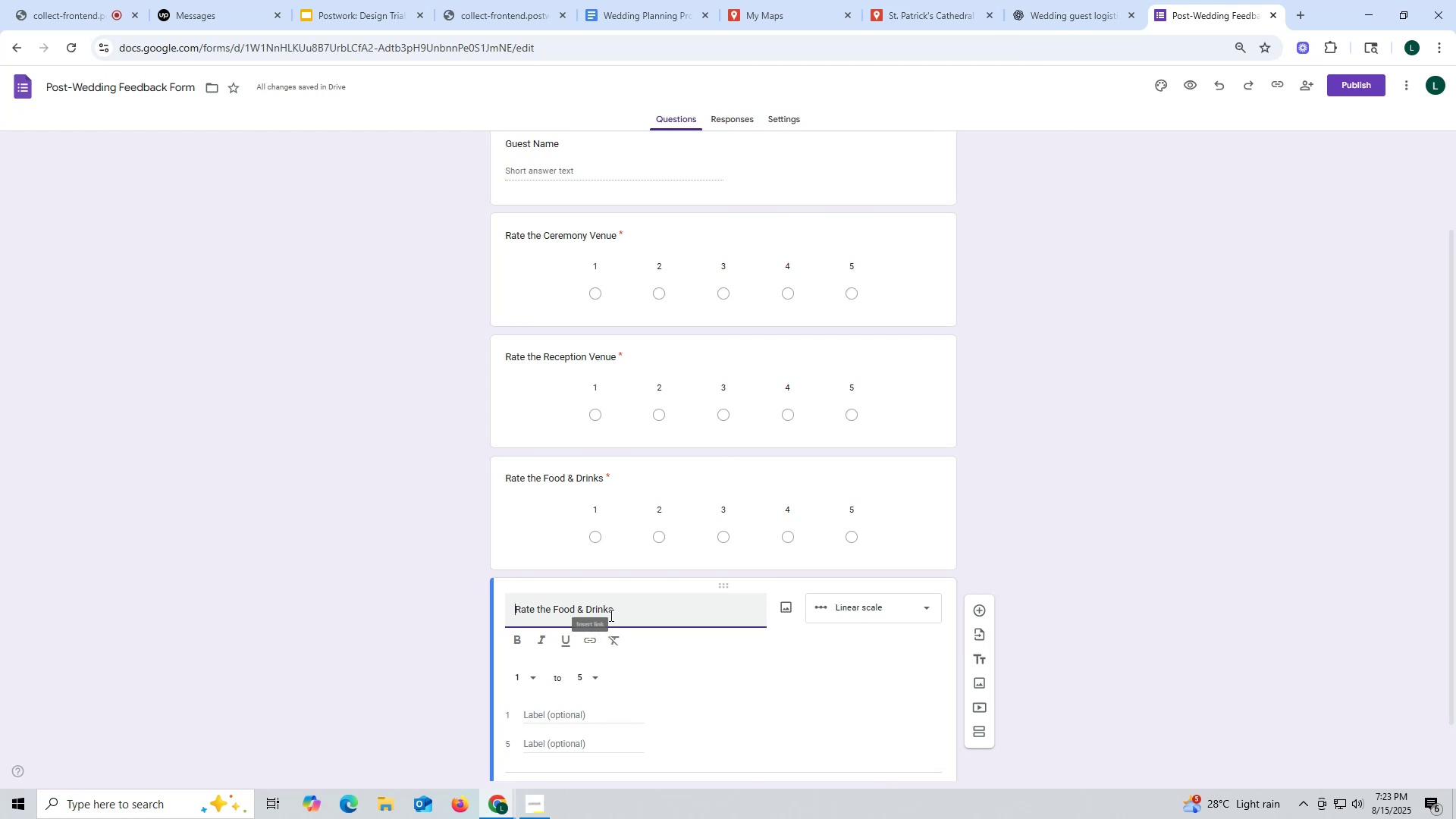 
left_click_drag(start_coordinate=[622, 610], to_coordinate=[397, 584])
 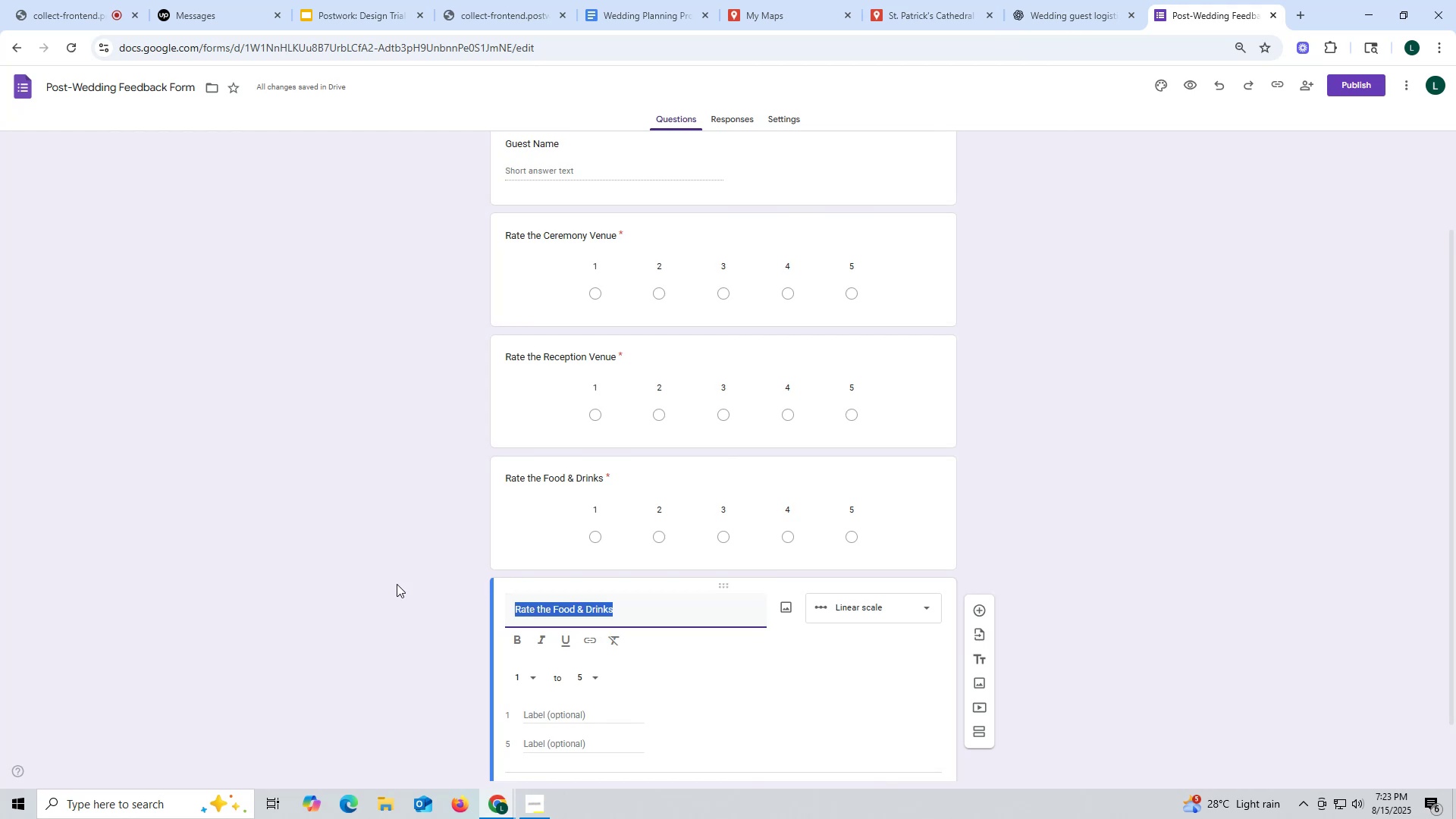 
key(Control+ControlLeft)
 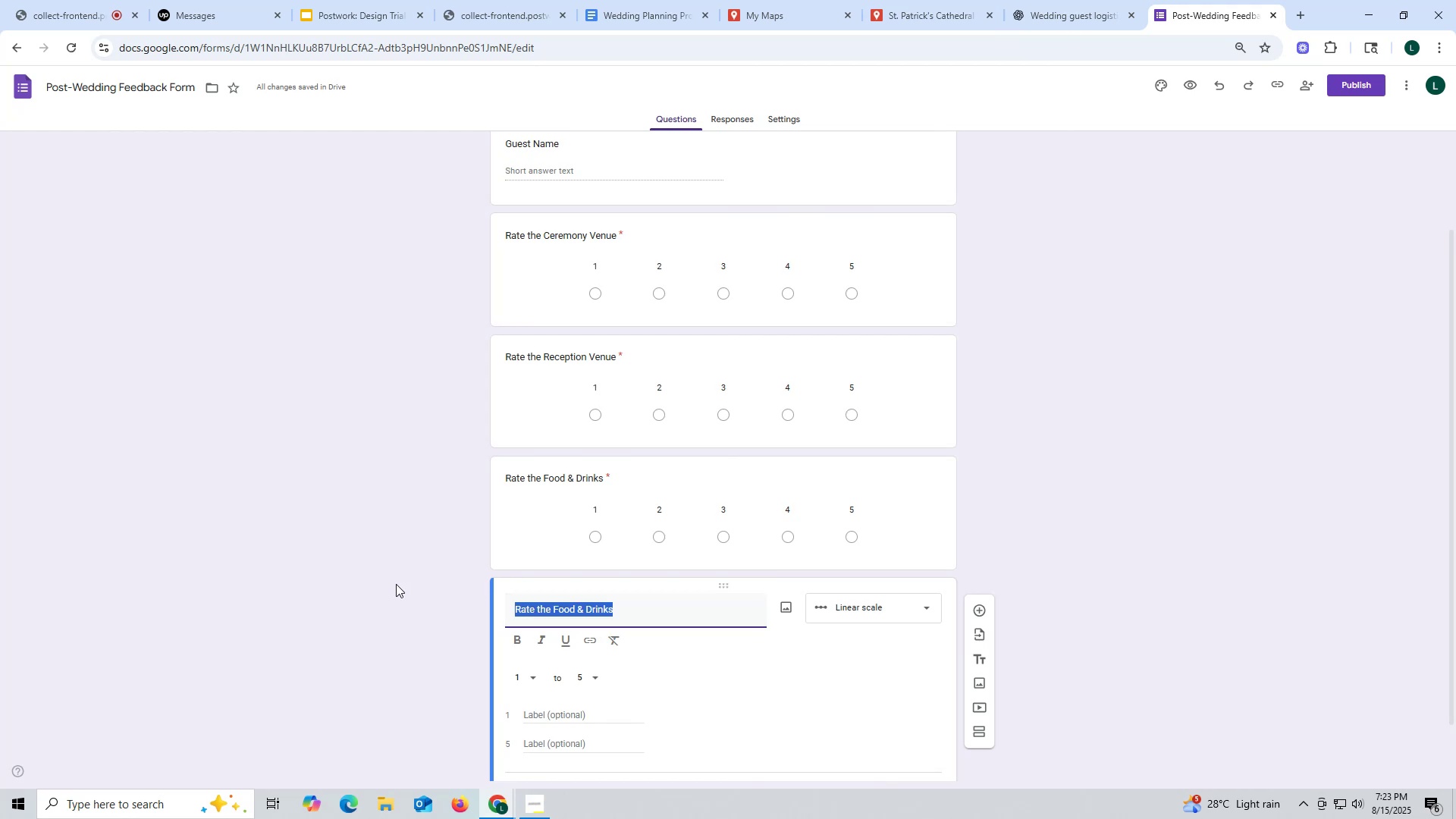 
key(Control+V)
 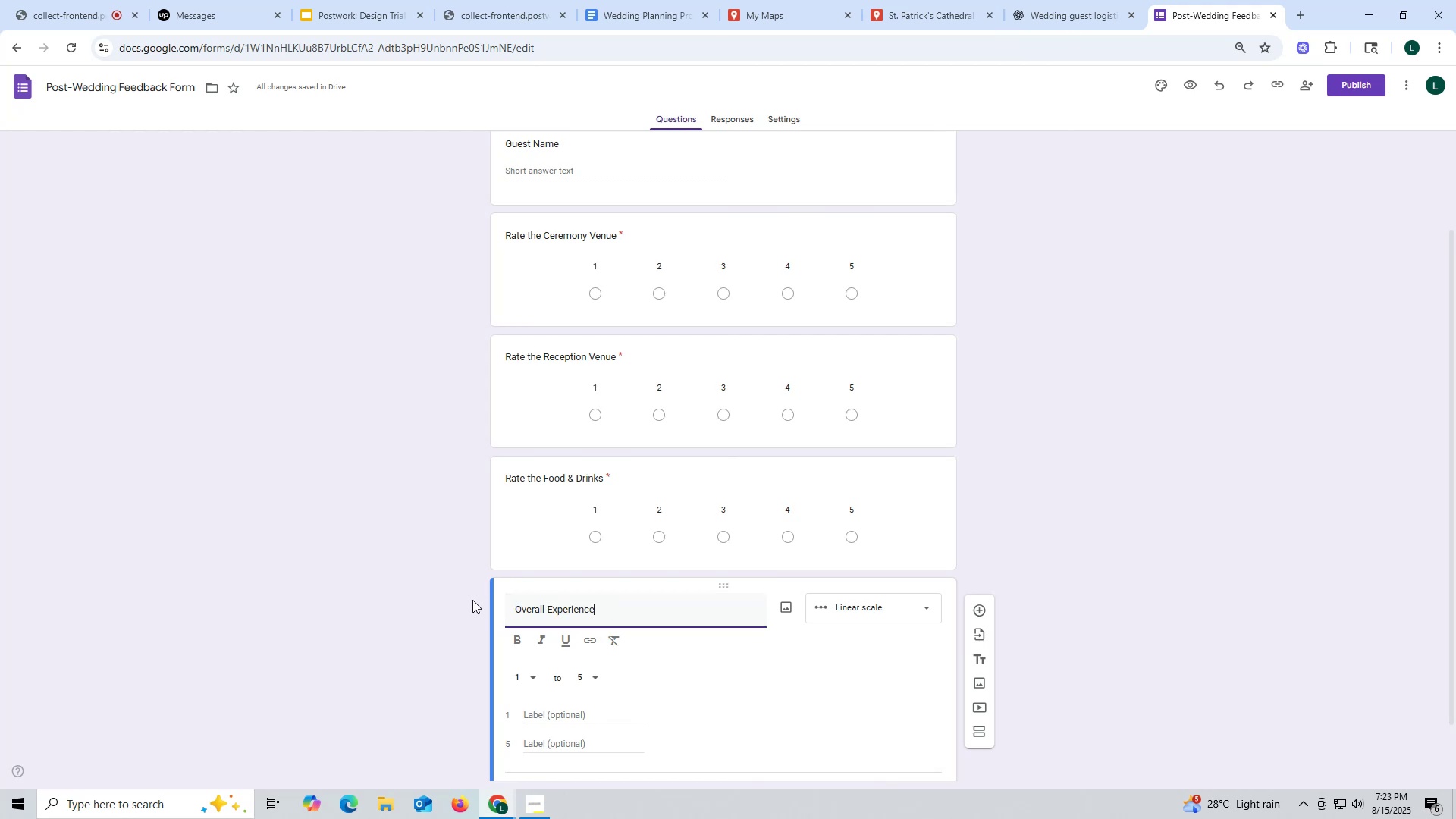 
scroll: coordinate [472, 592], scroll_direction: down, amount: 5.0
 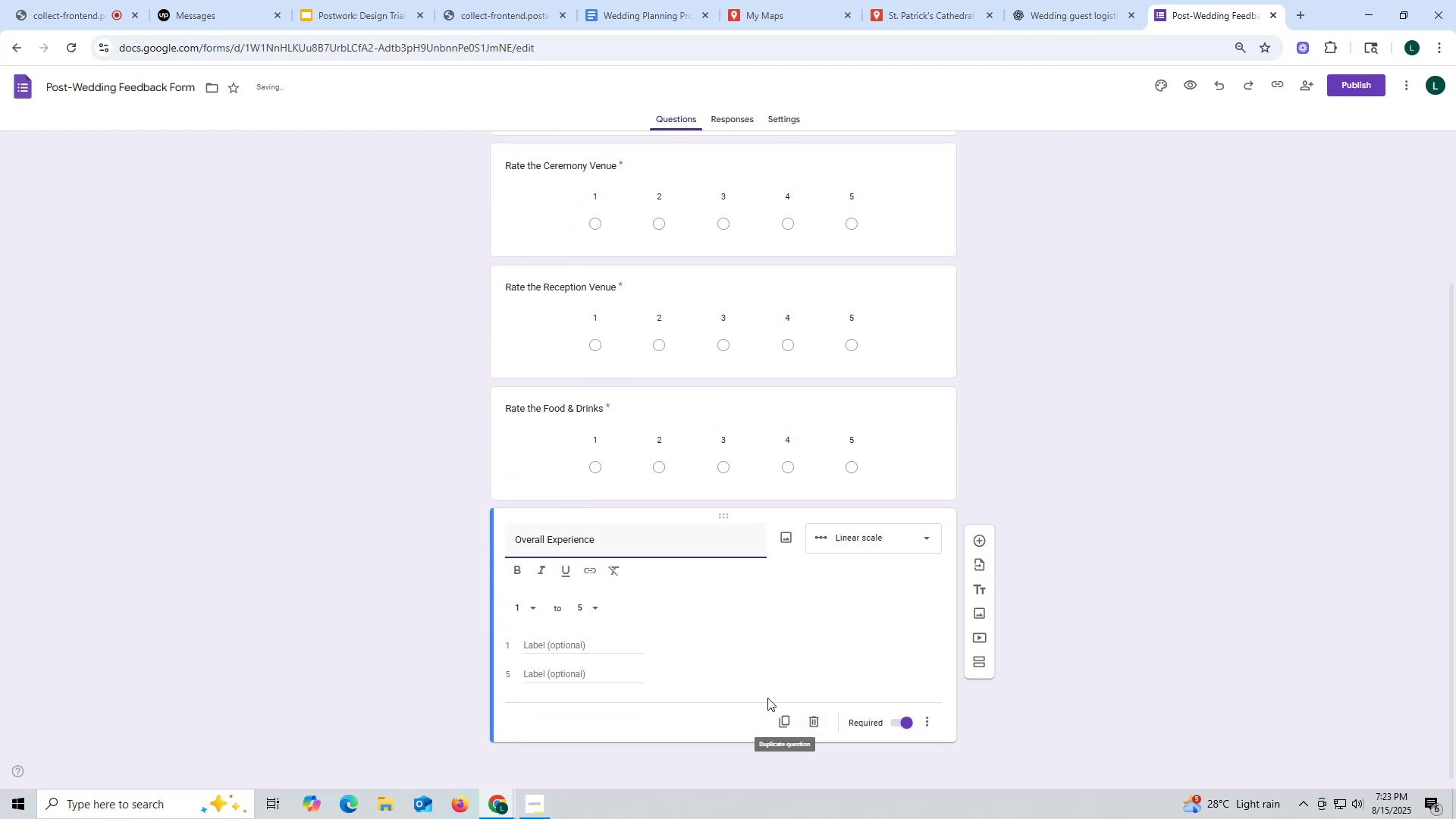 
left_click([730, 692])
 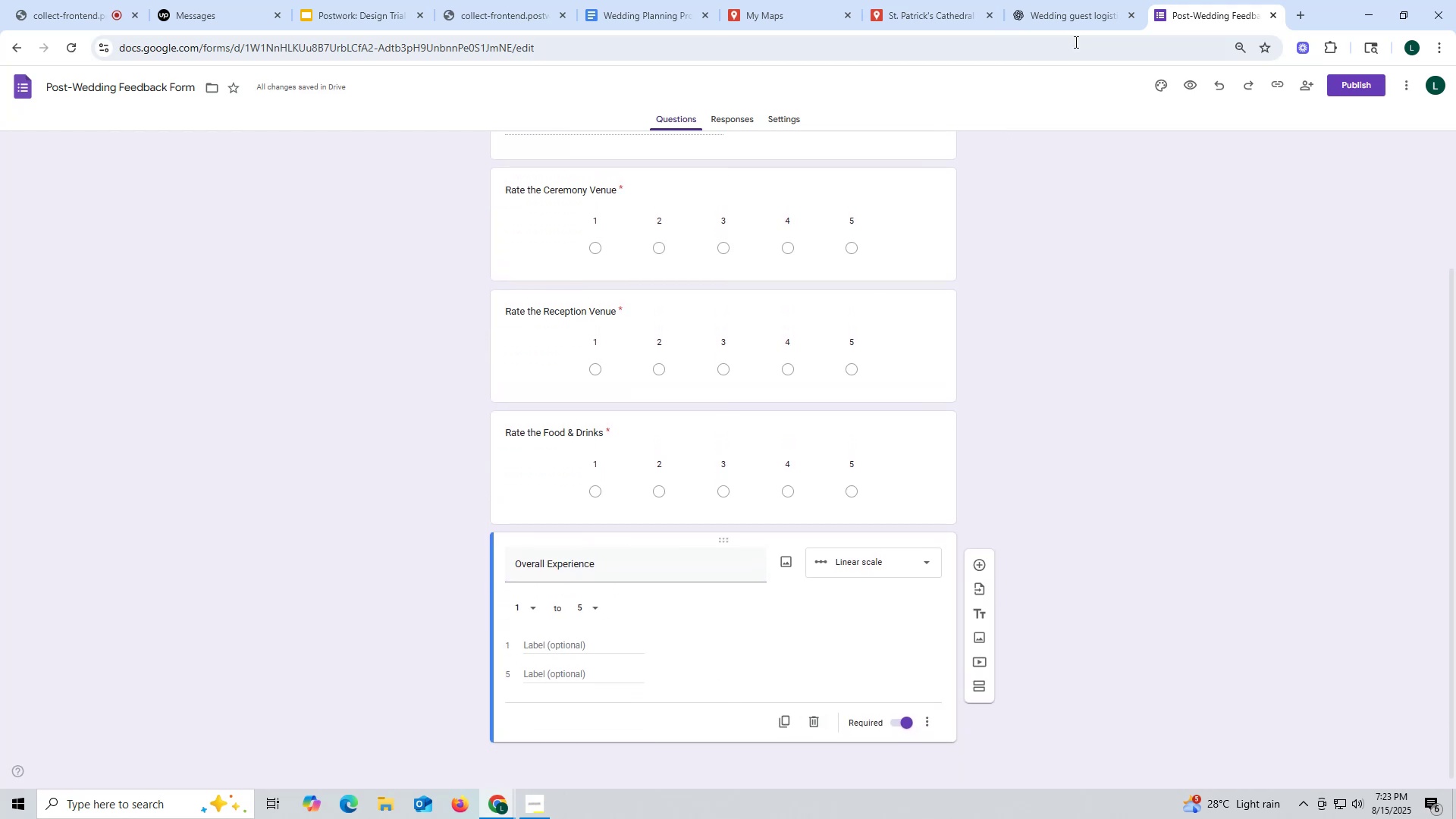 
left_click([1073, 19])
 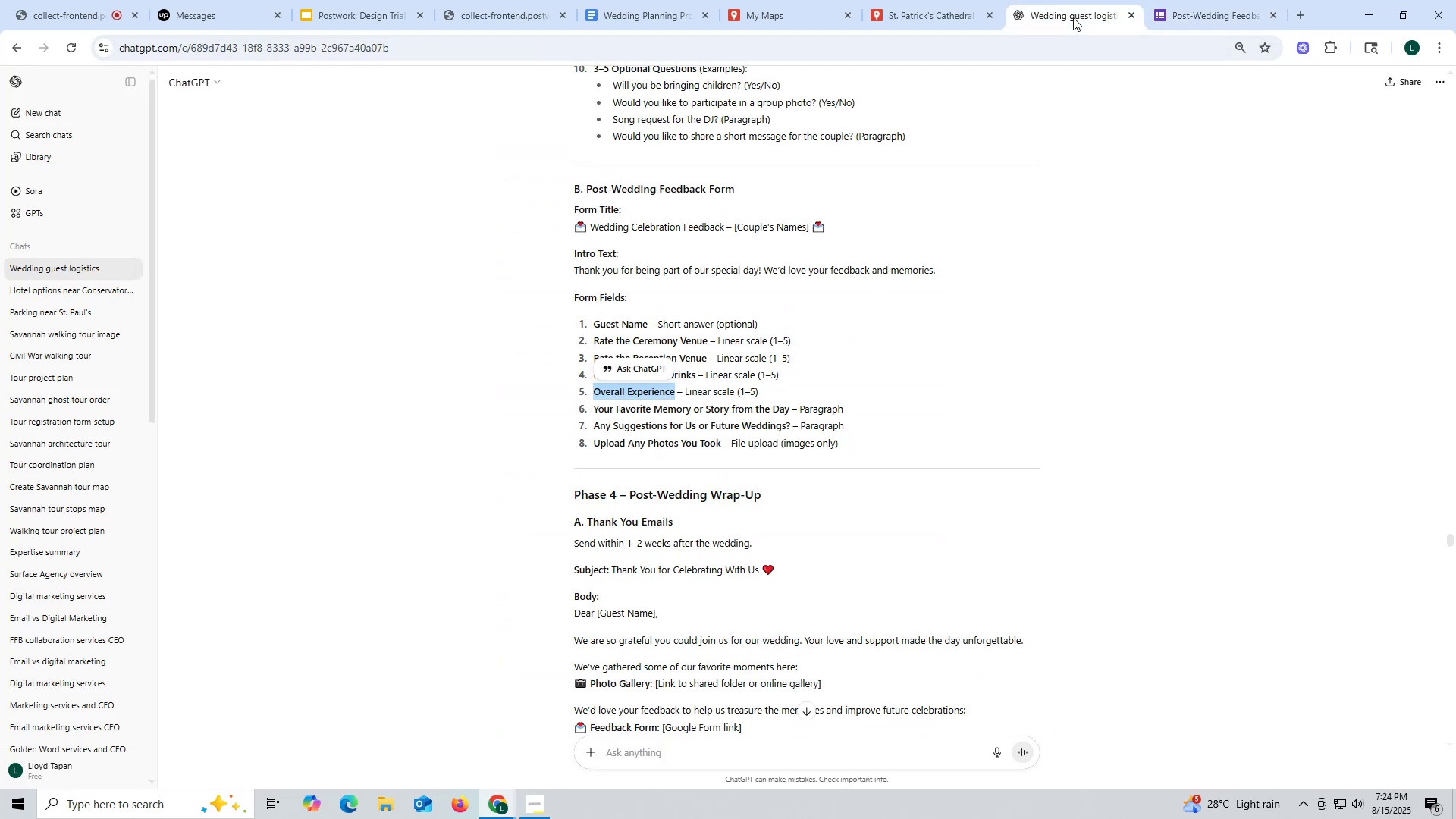 
left_click([656, 13])
 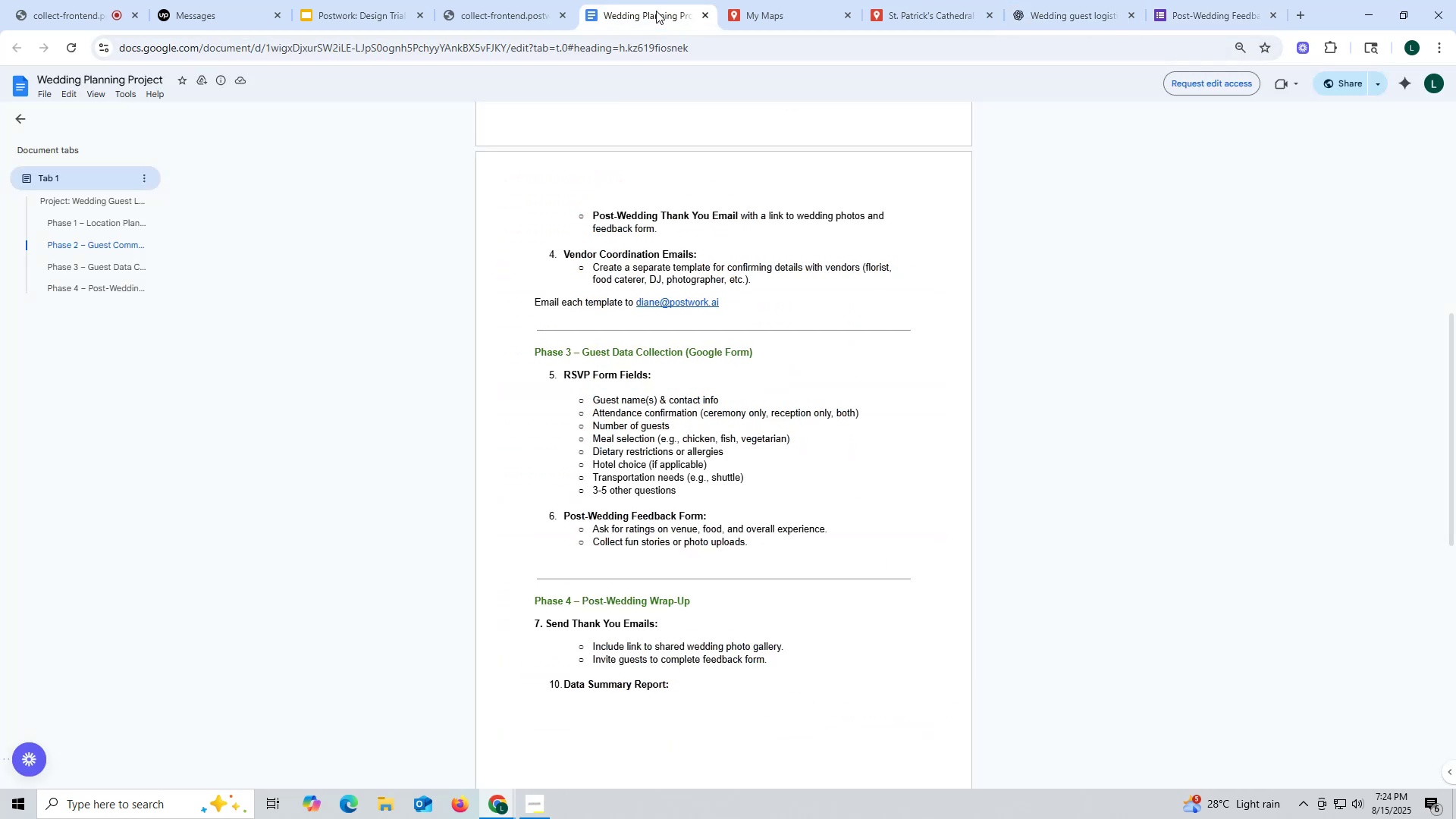 
scroll: coordinate [598, 424], scroll_direction: down, amount: 3.0
 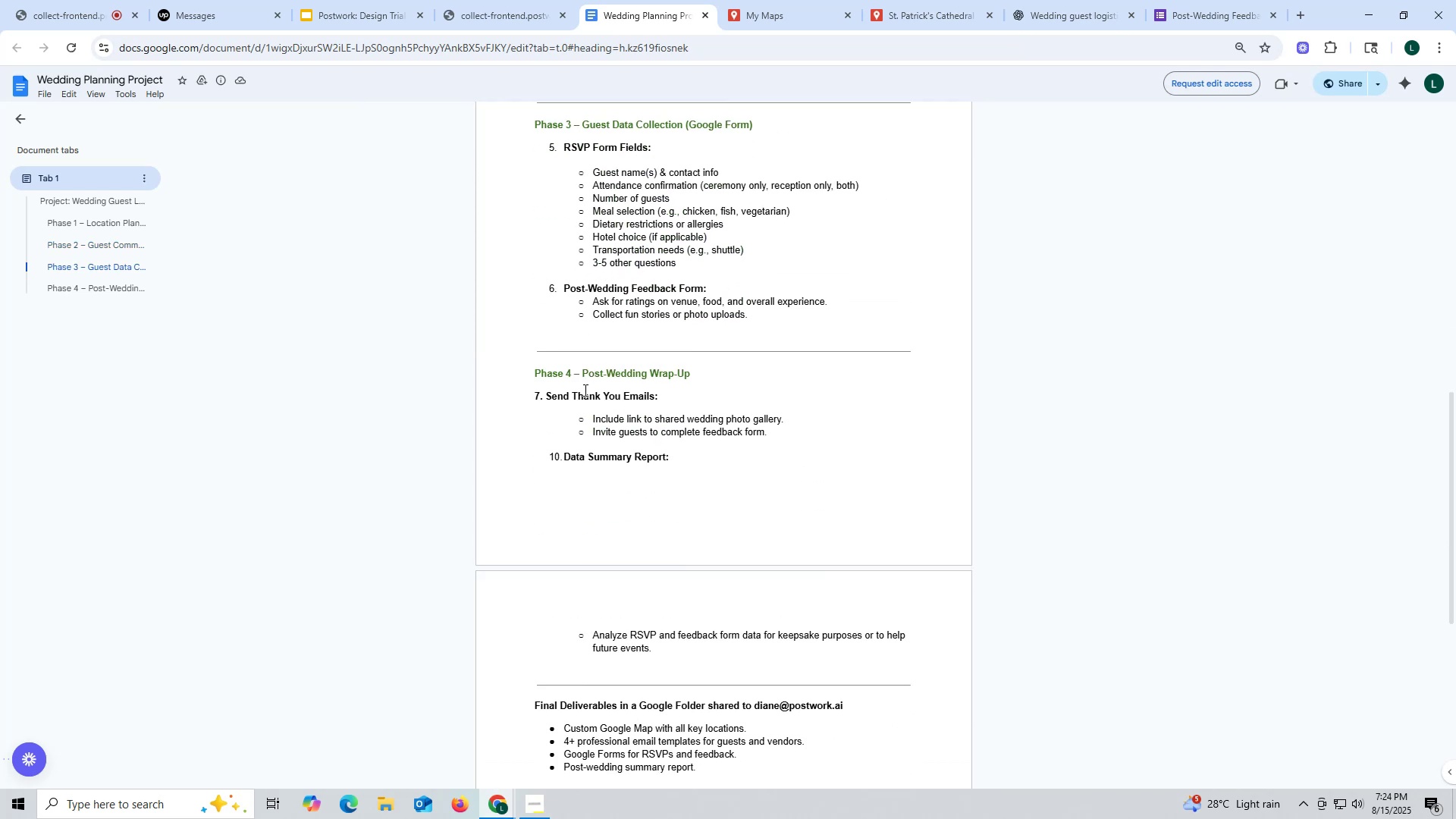 
scroll: coordinate [583, 386], scroll_direction: up, amount: 2.0
 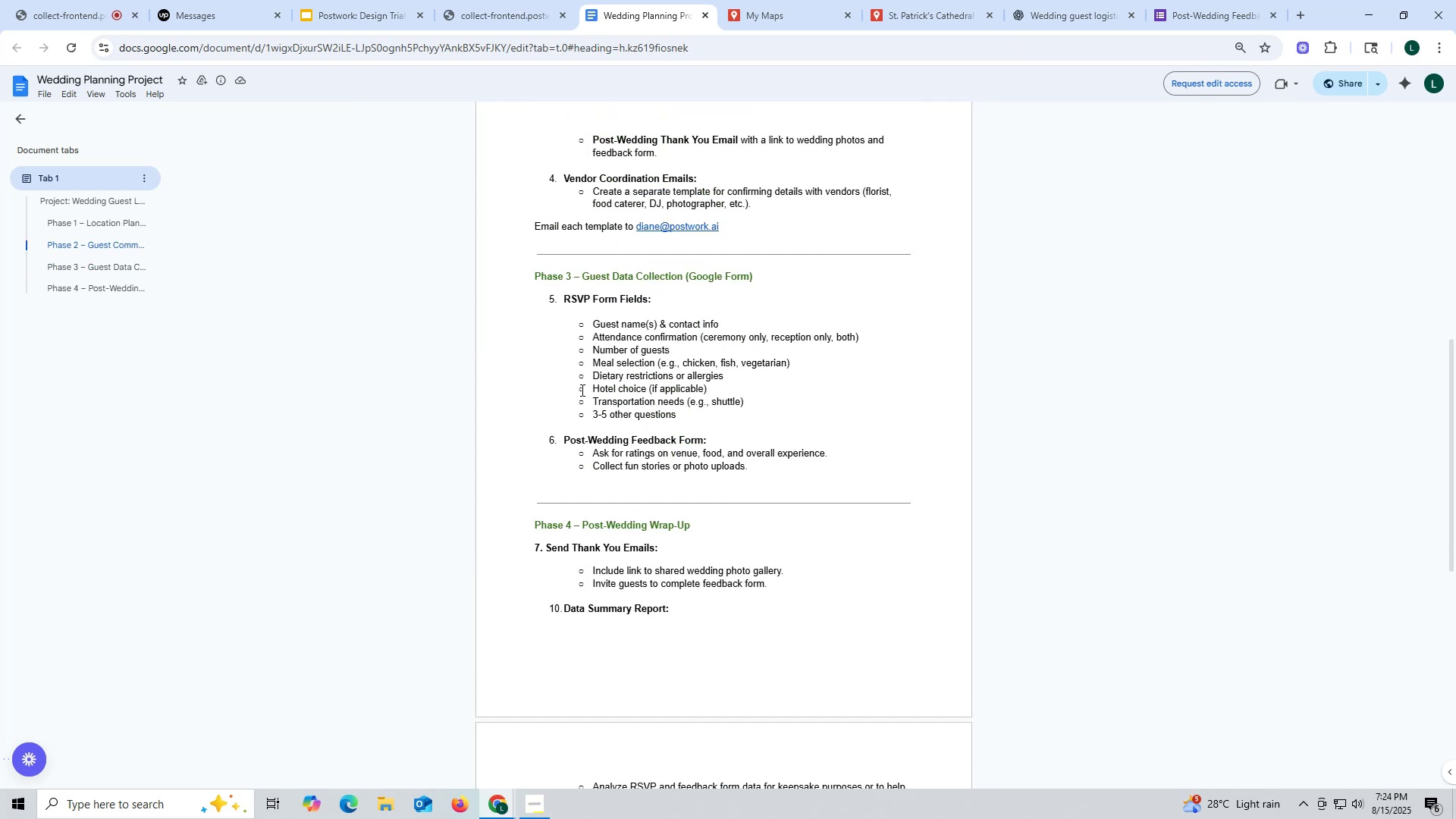 
left_click([1190, 12])
 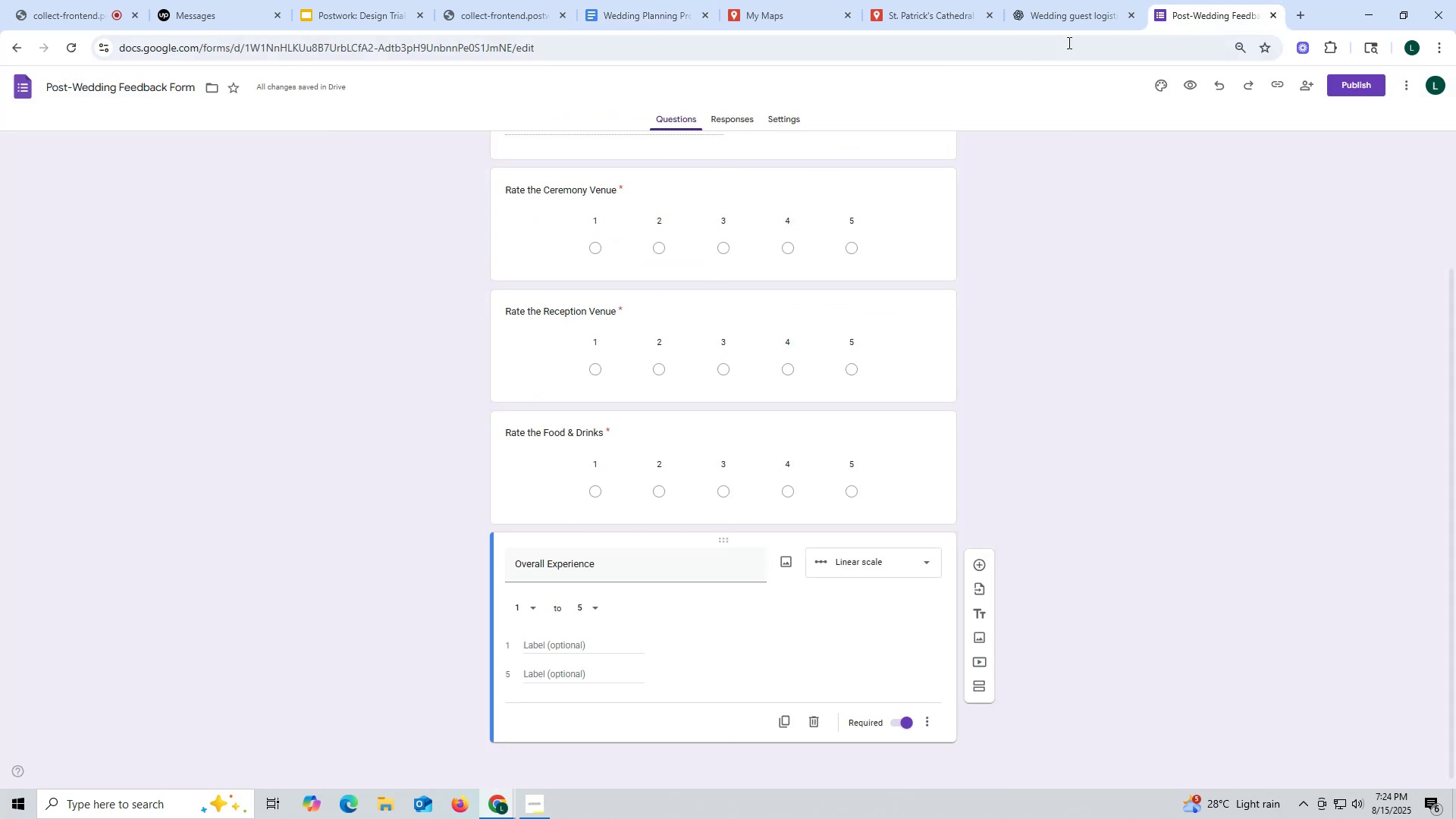 
left_click([1090, 17])
 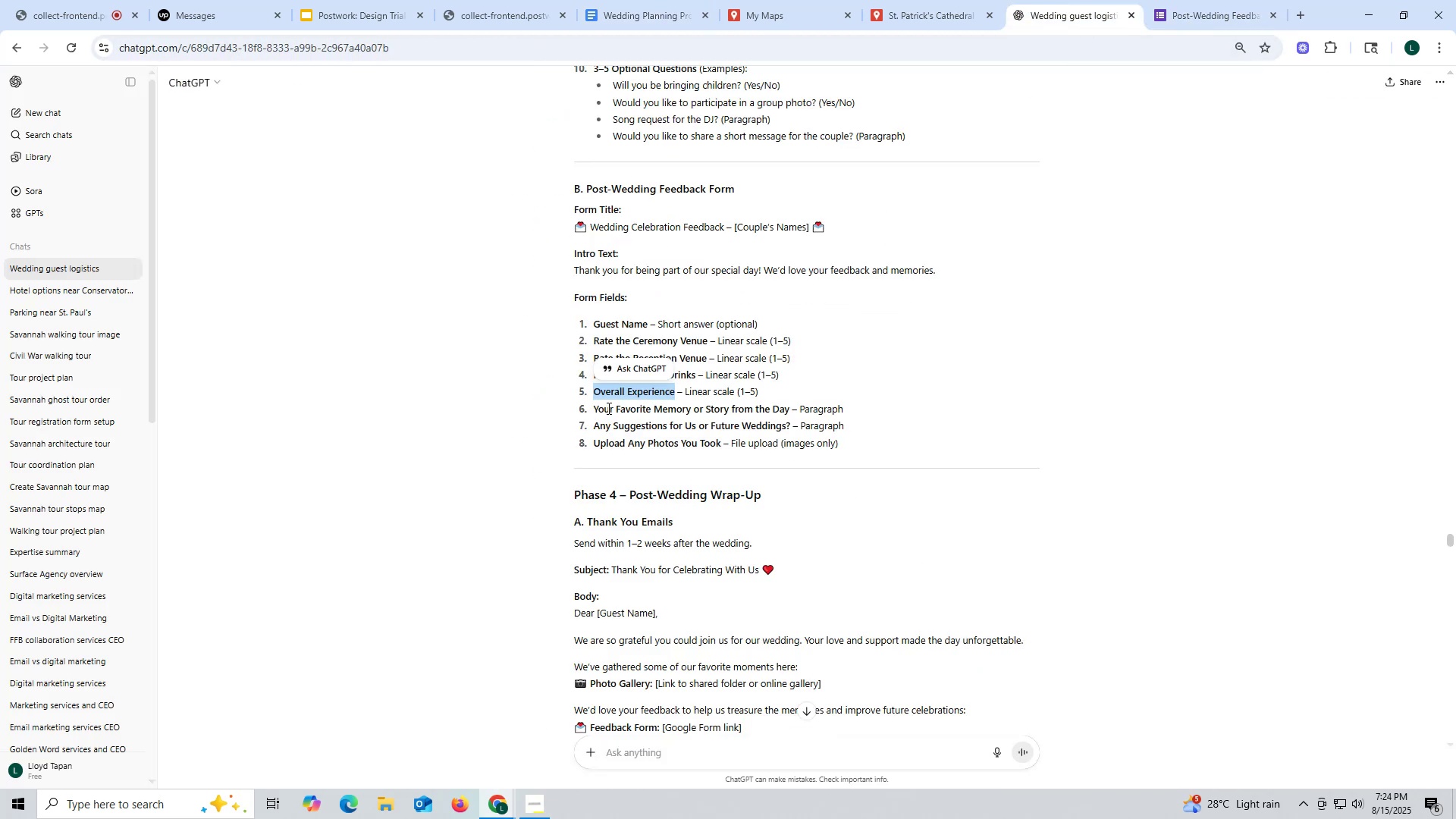 
left_click_drag(start_coordinate=[592, 406], to_coordinate=[790, 410])
 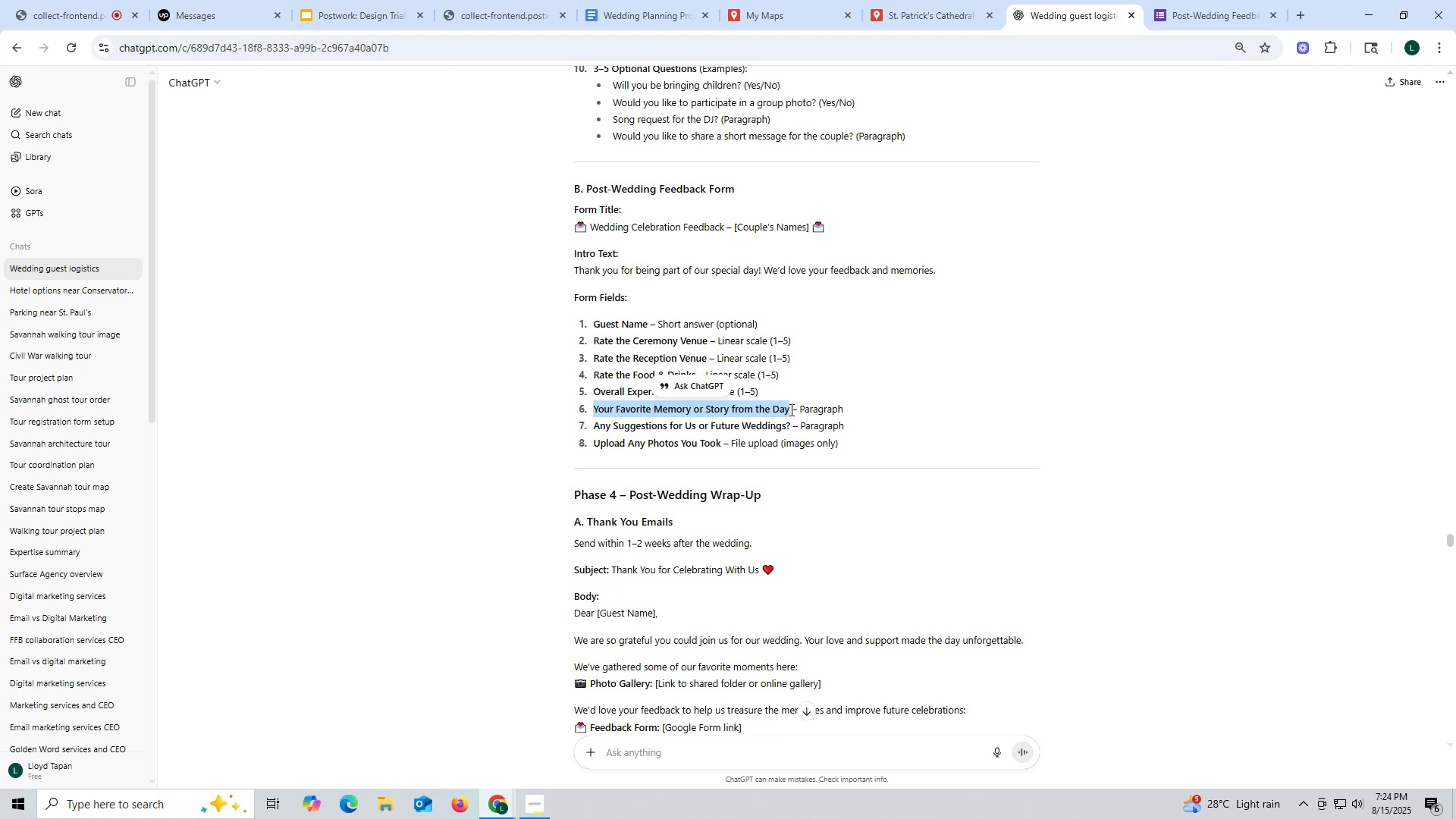 
key(Control+ControlLeft)
 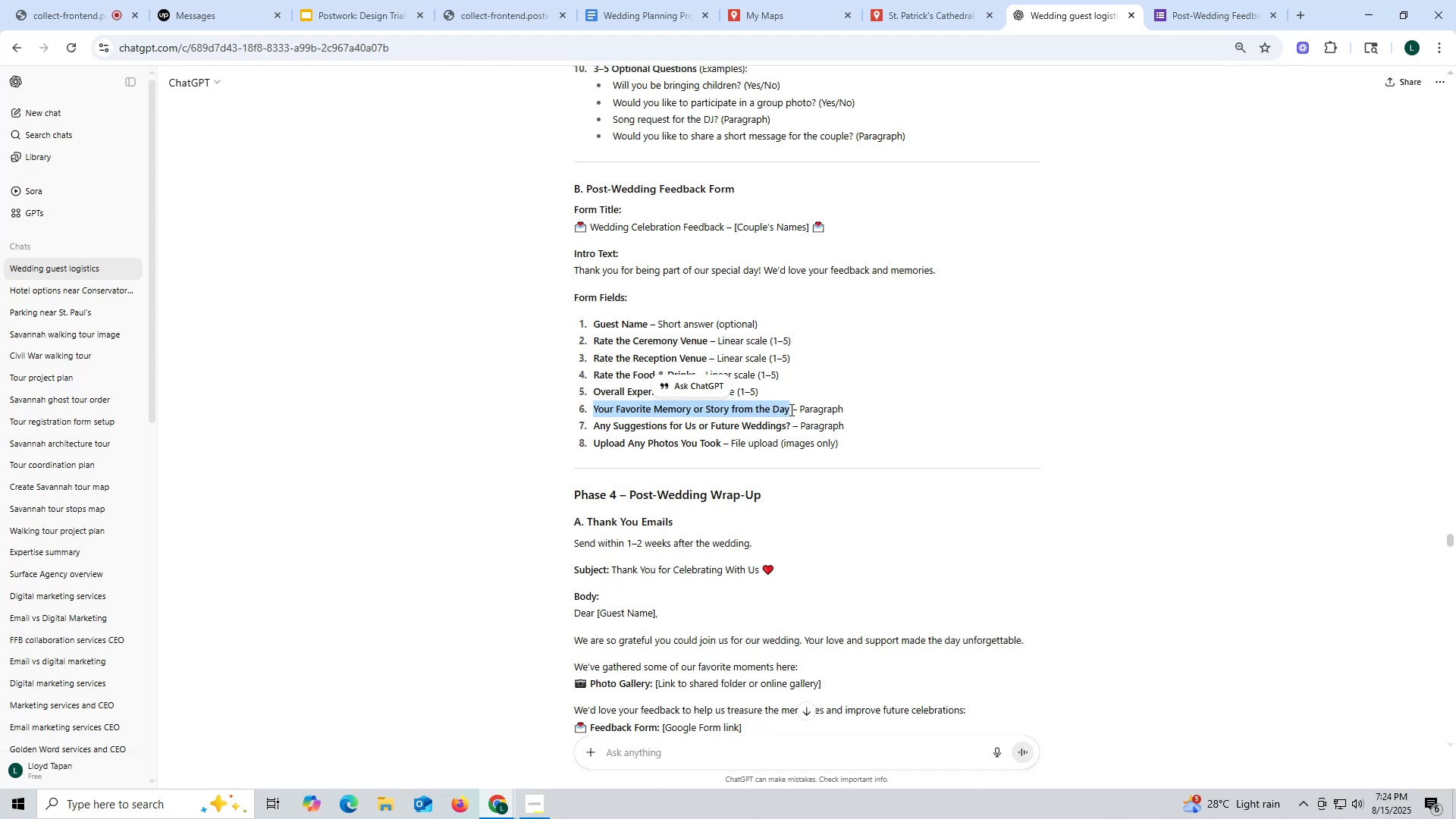 
key(Control+C)
 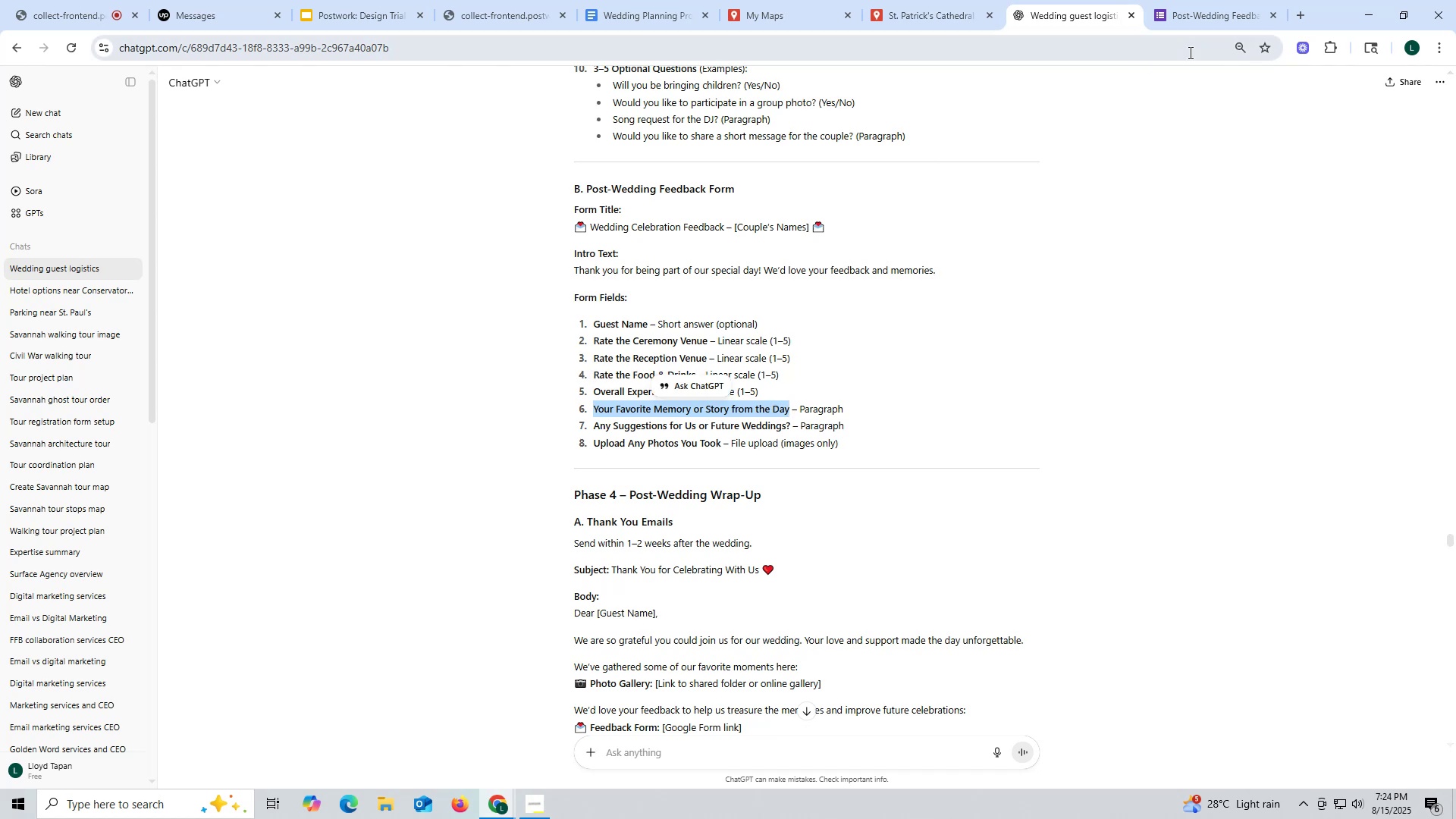 
left_click([1191, 17])
 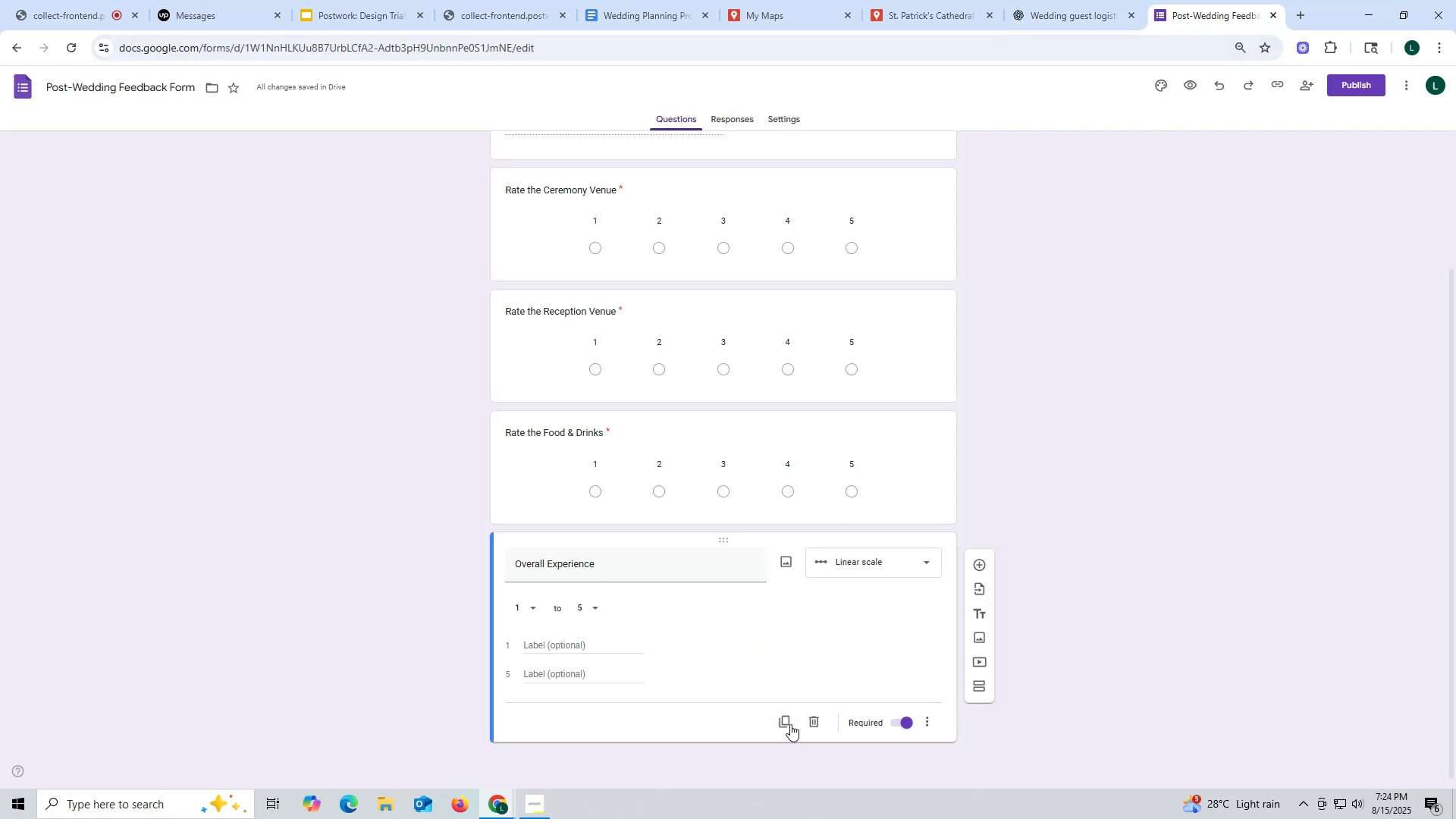 
left_click([790, 720])
 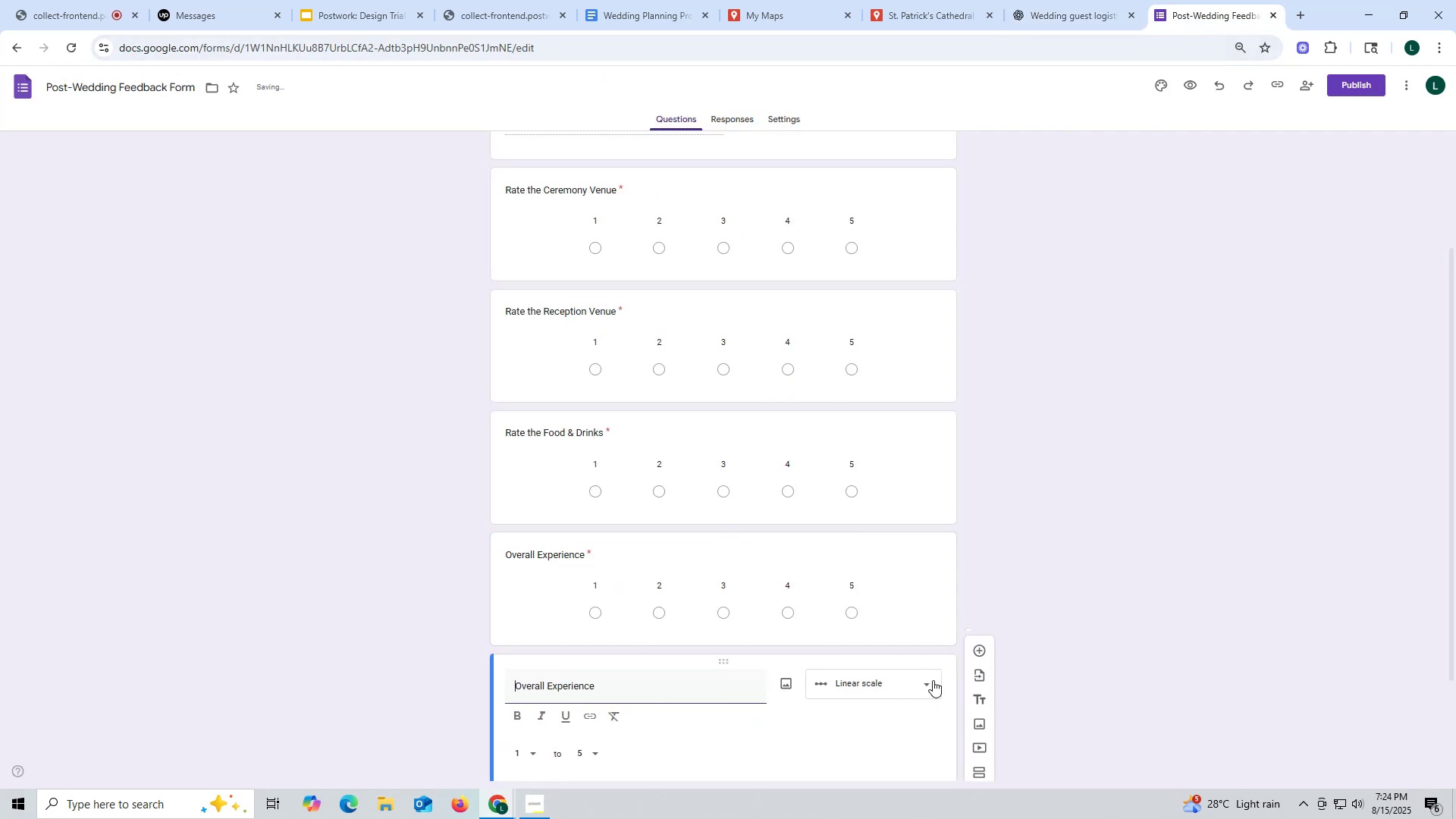 
left_click([933, 680])
 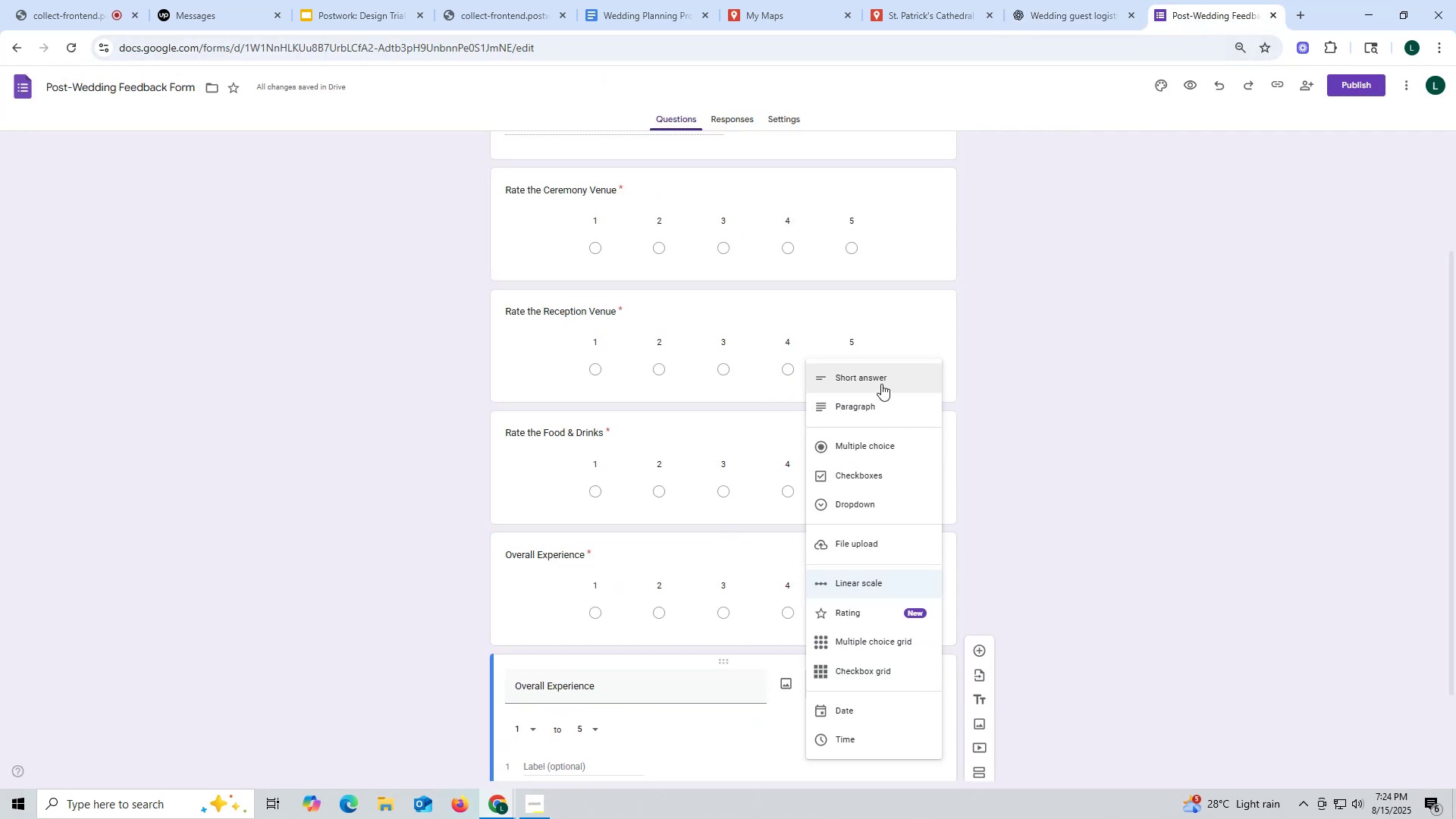 
left_click([880, 400])
 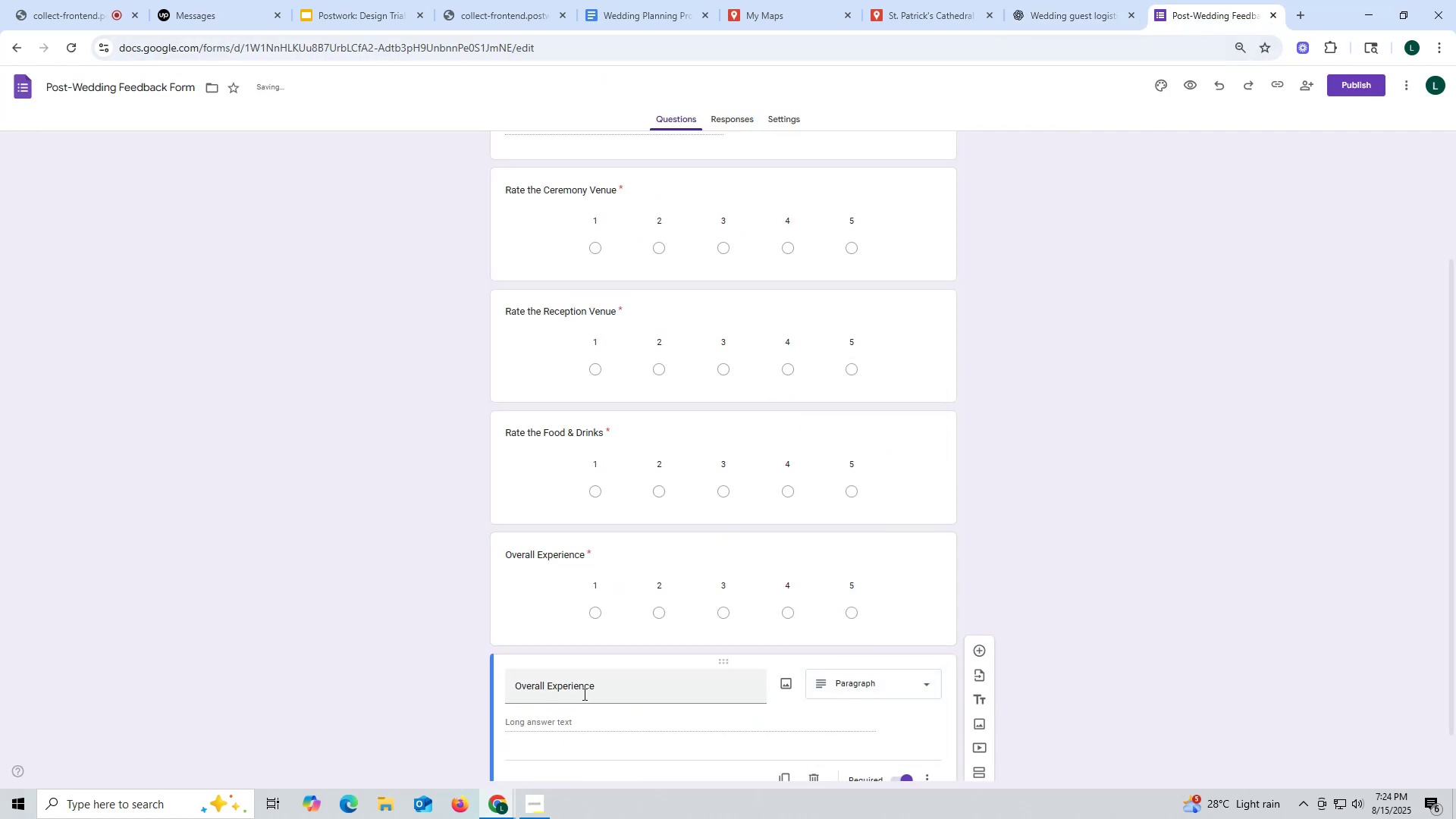 
left_click_drag(start_coordinate=[612, 682], to_coordinate=[446, 668])
 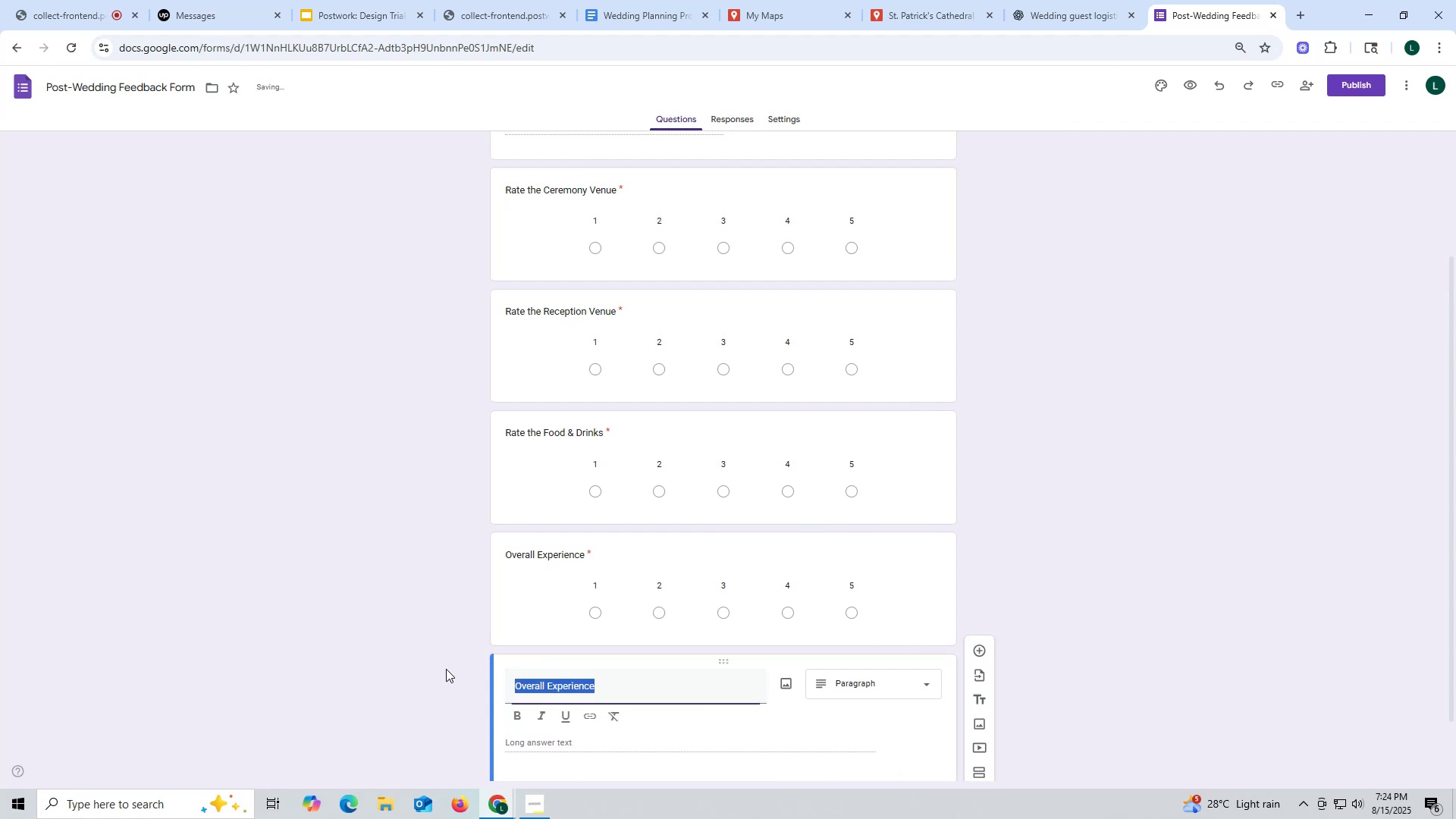 
key(Control+ControlLeft)
 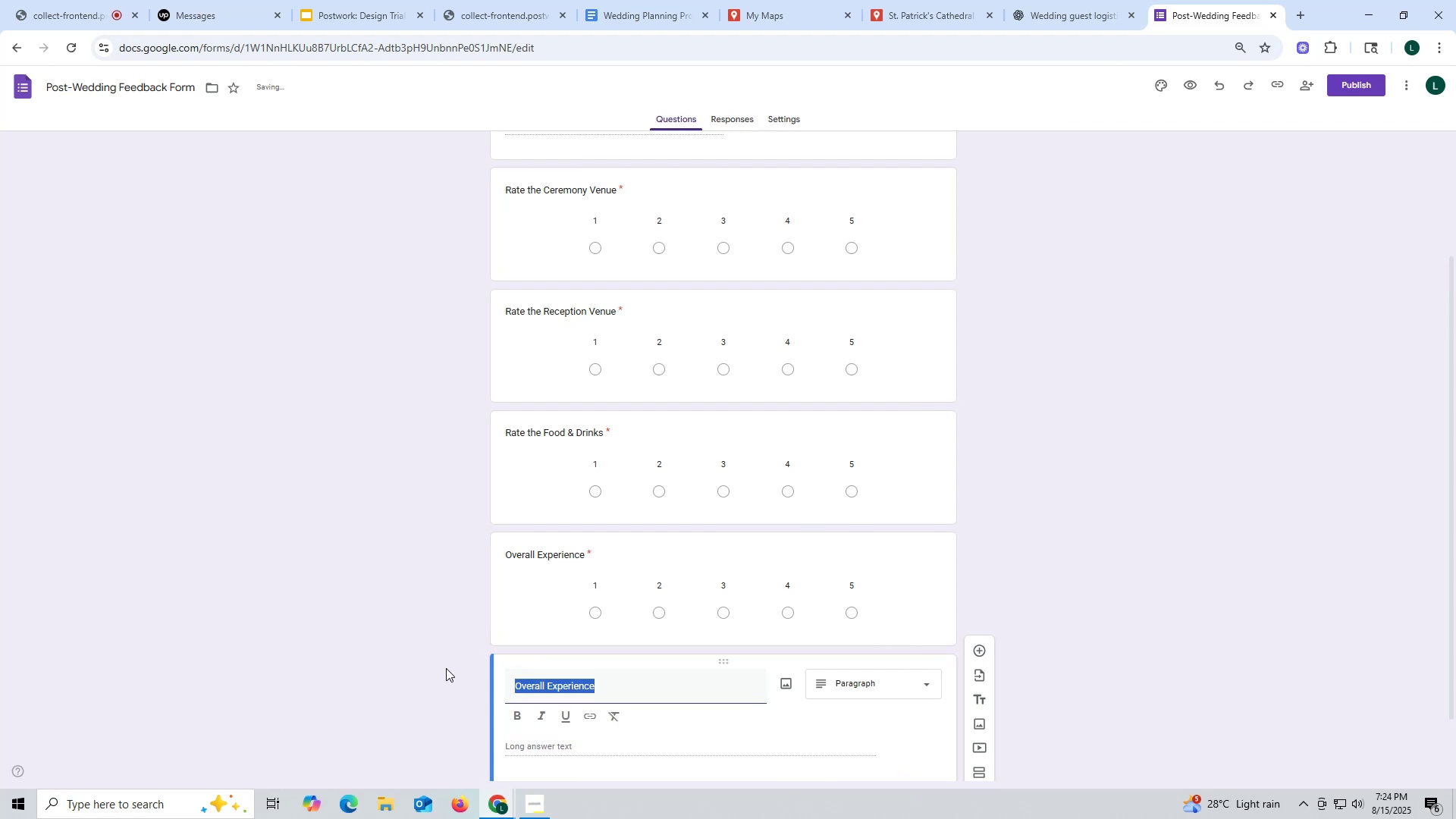 
key(Control+V)
 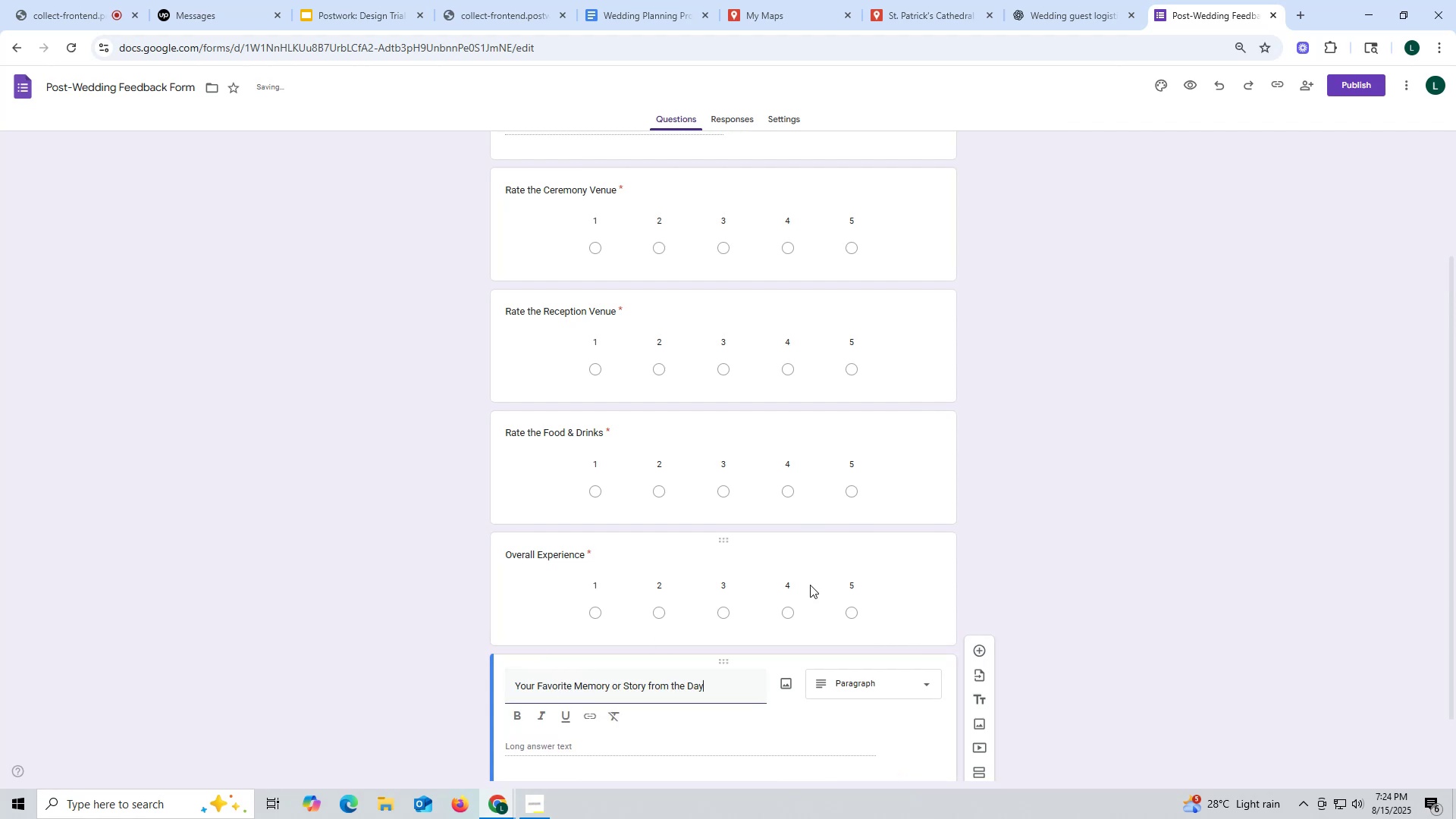 
scroll: coordinate [813, 578], scroll_direction: down, amount: 3.0
 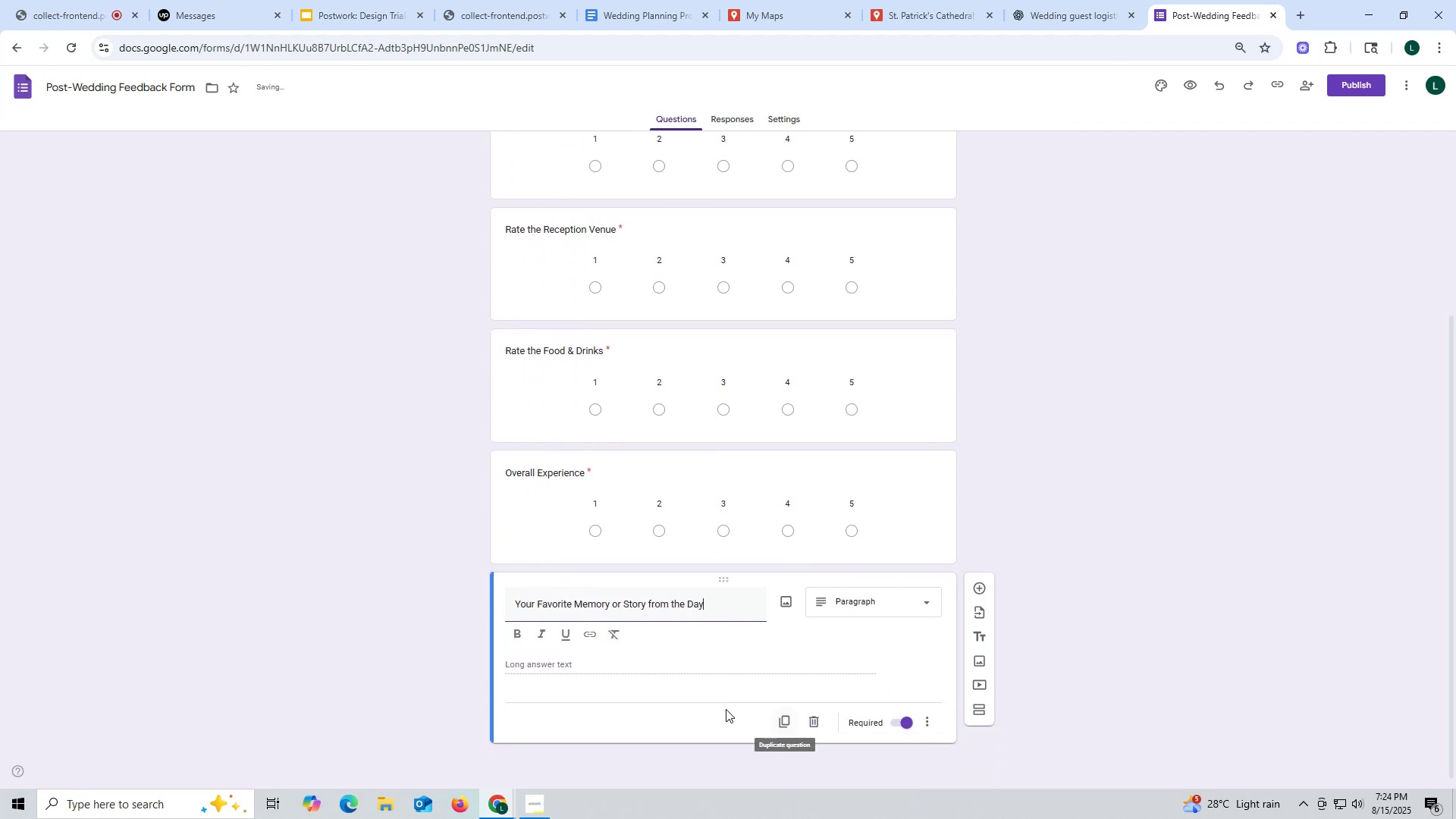 
left_click([700, 717])
 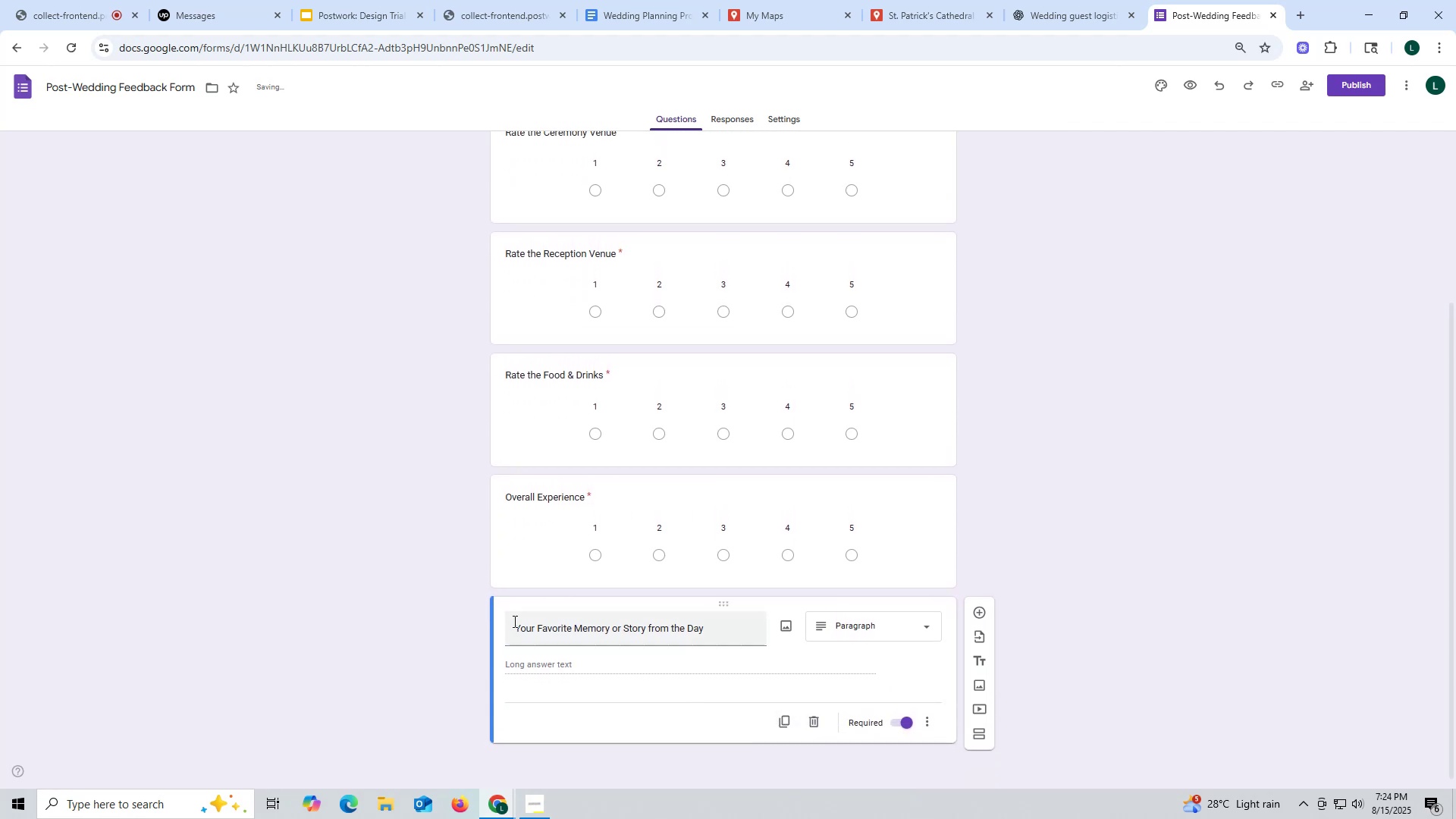 
left_click([517, 627])
 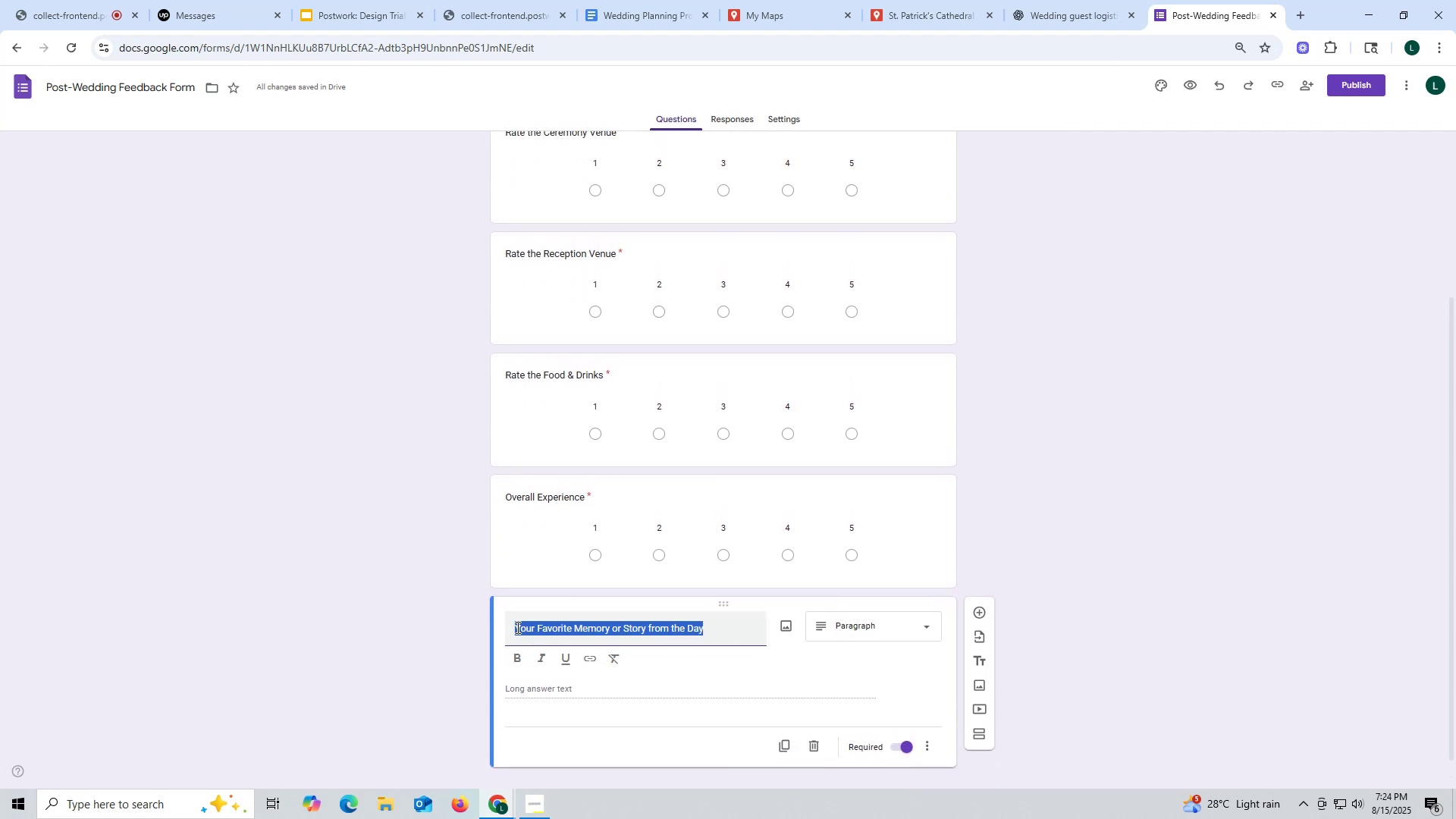 
left_click([516, 627])
 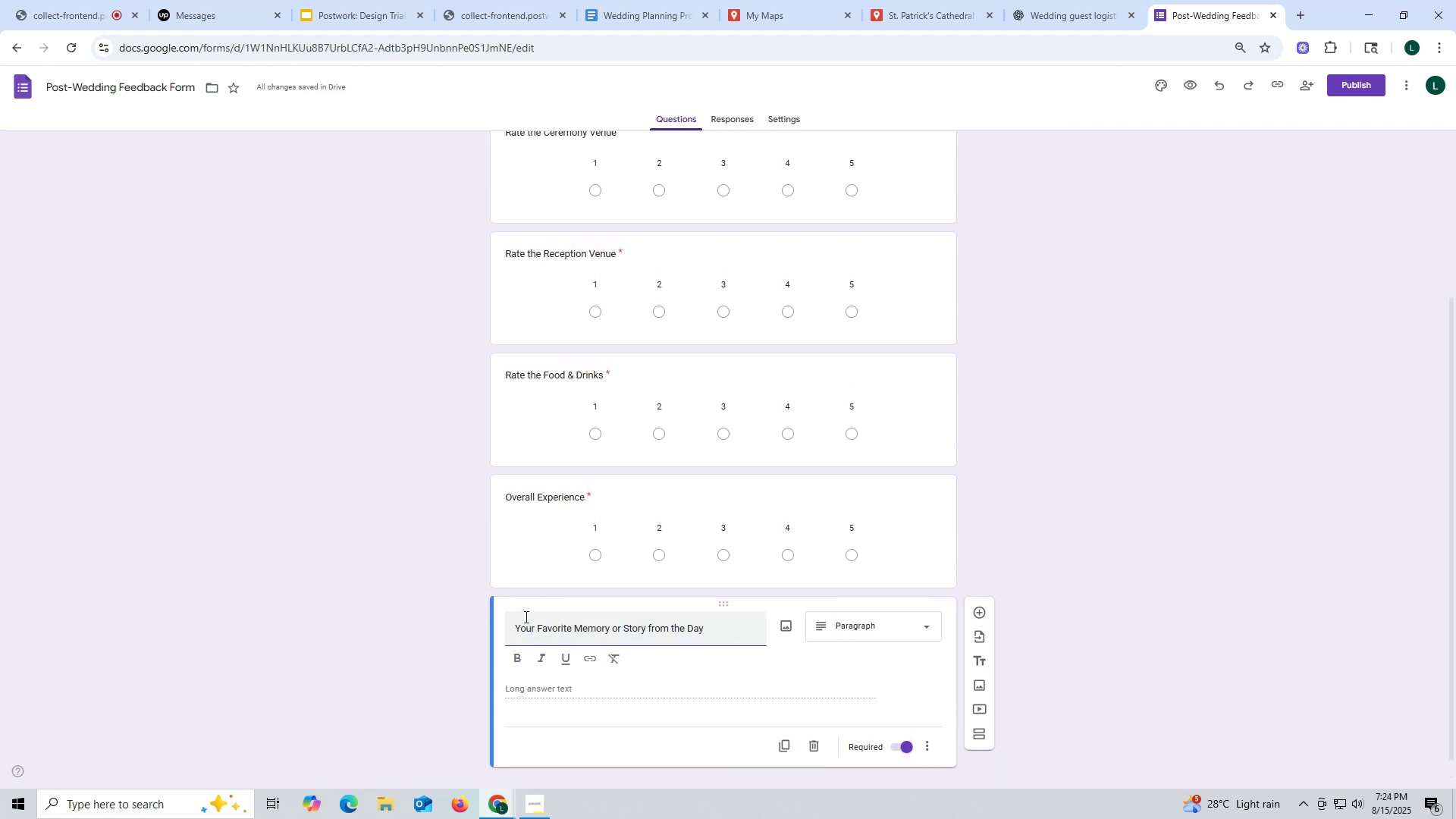 
key(Backspace)
 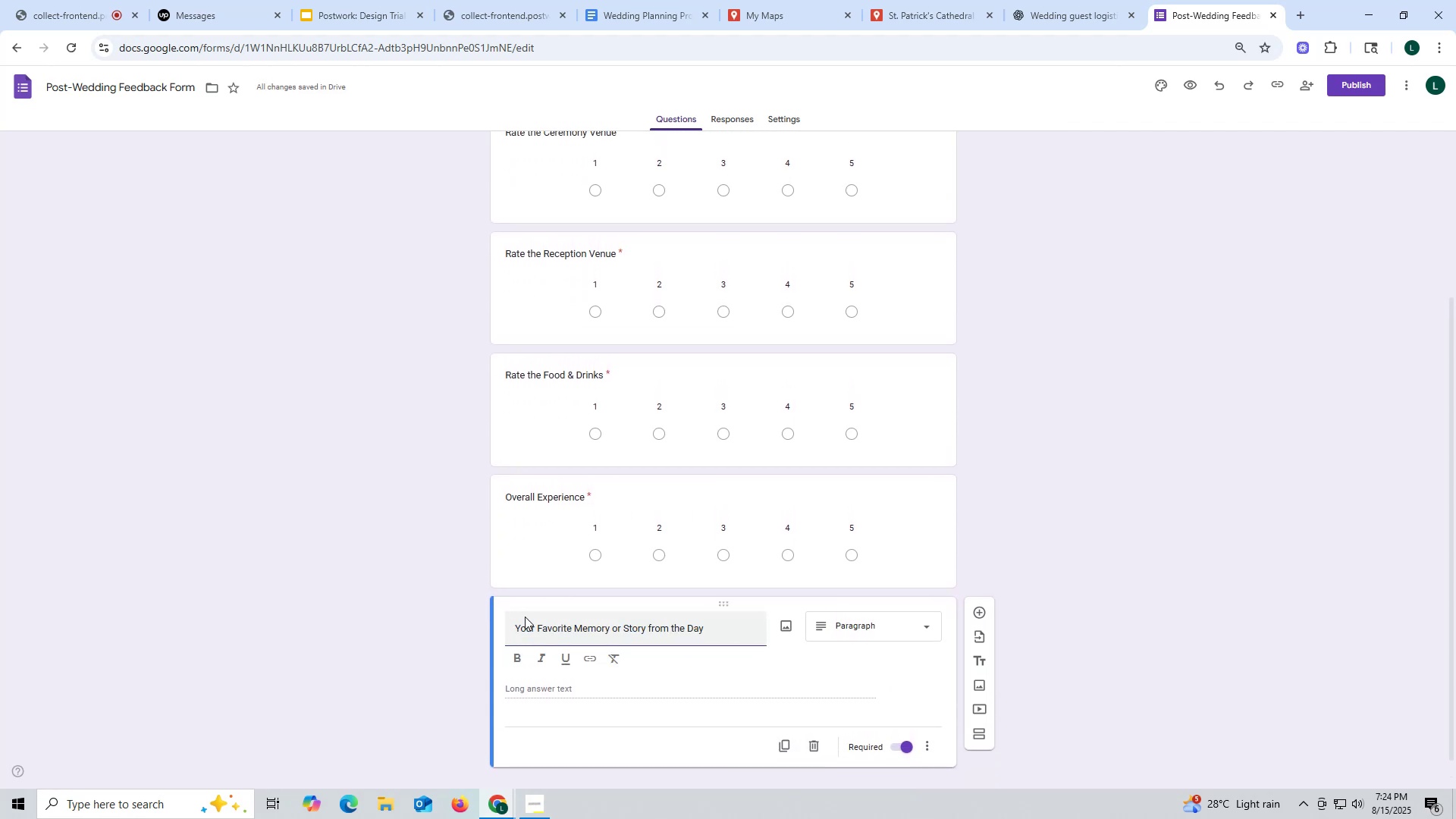 
key(Backspace)
 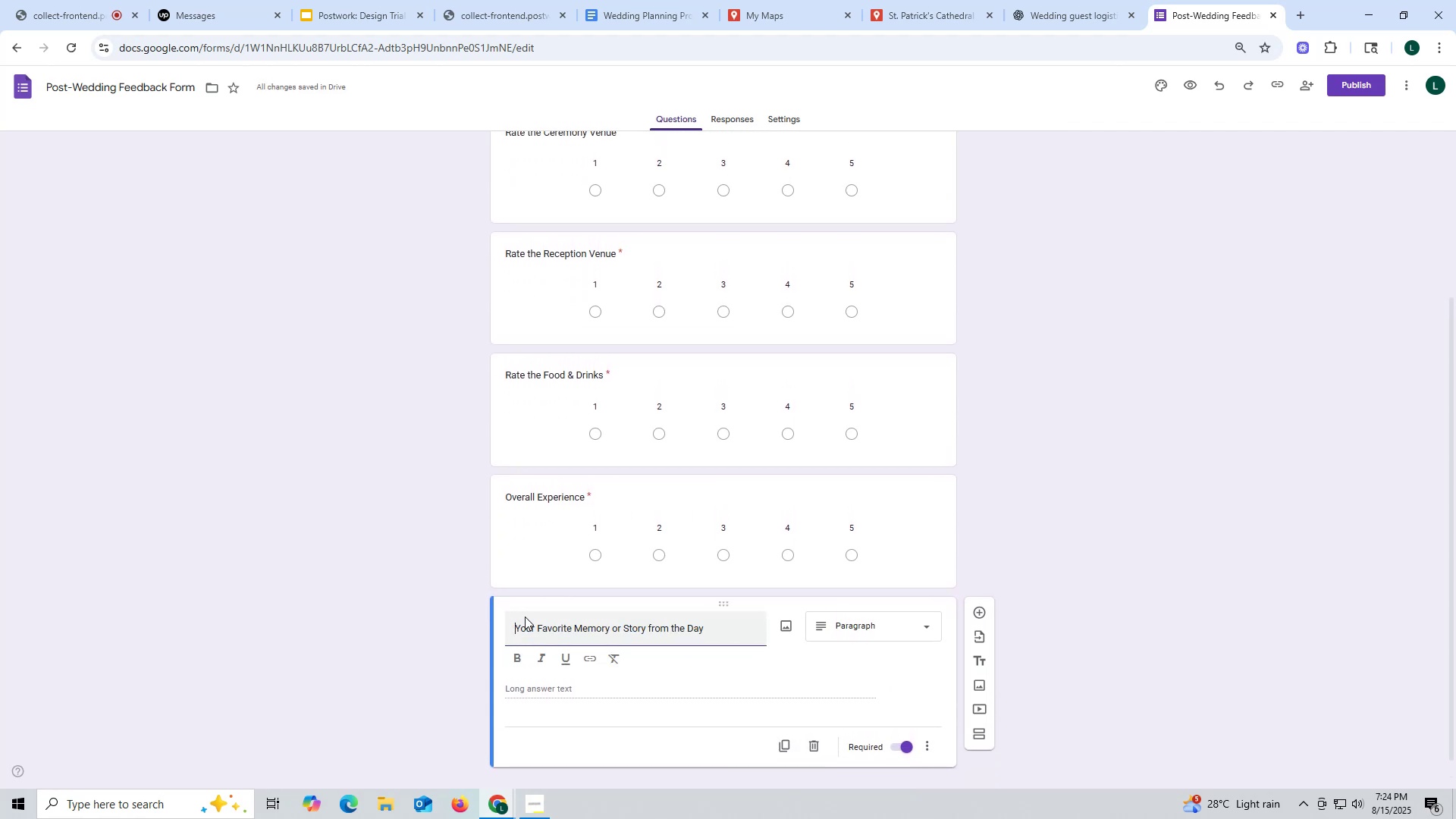 
key(Backspace)
 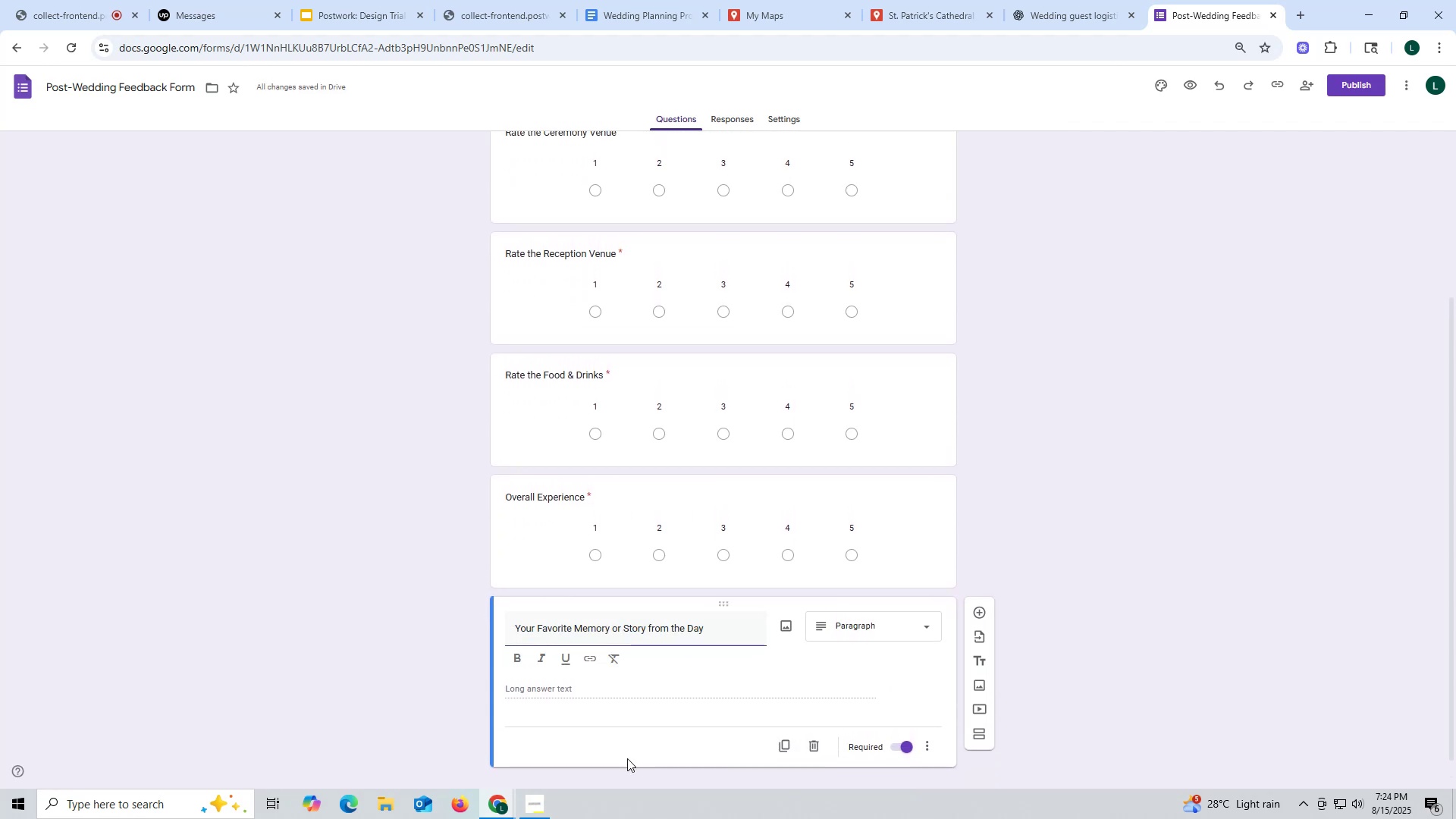 
left_click([628, 759])
 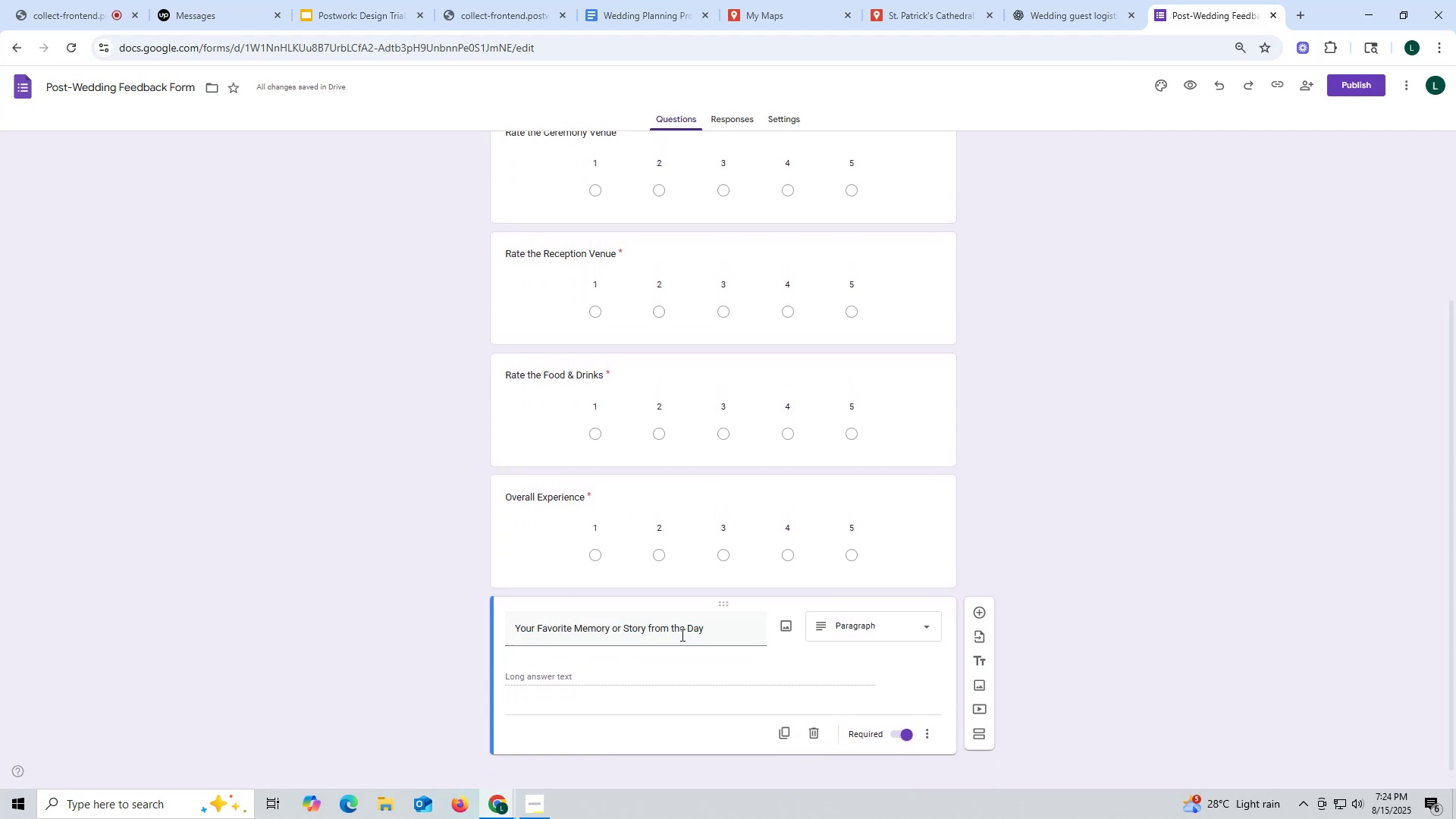 
scroll: coordinate [834, 288], scroll_direction: down, amount: 8.0
 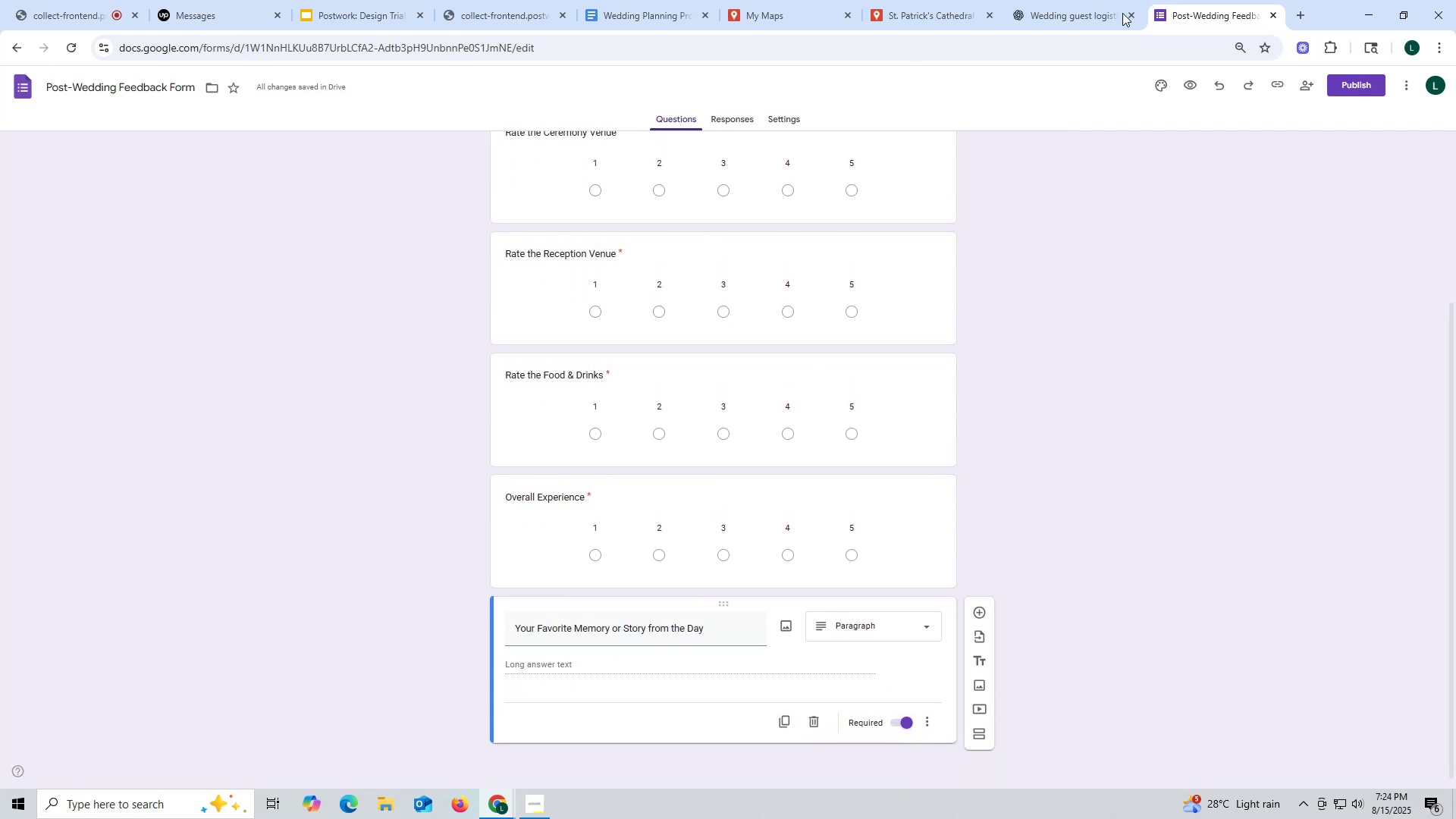 
left_click([1099, 14])
 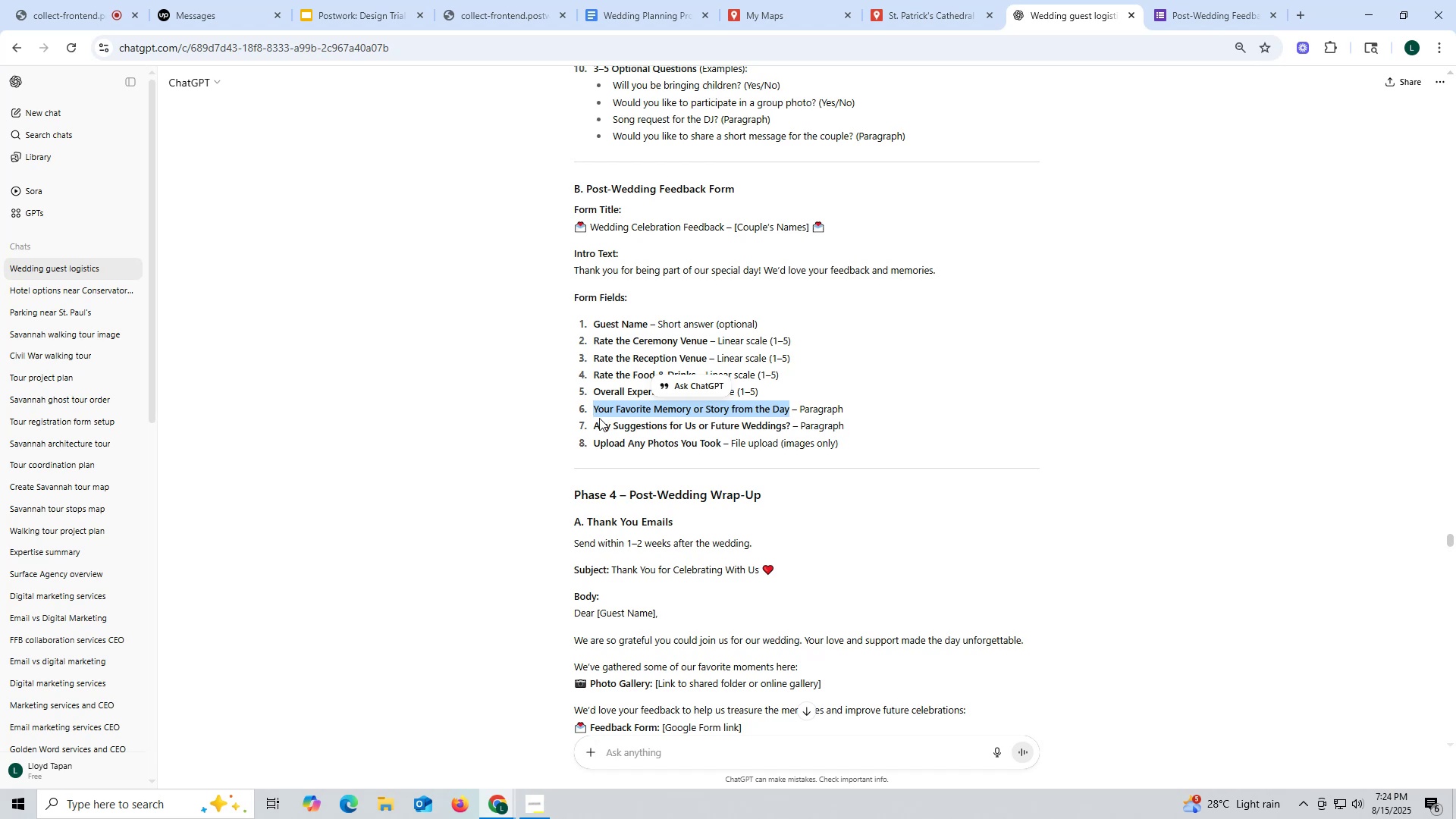 
left_click_drag(start_coordinate=[592, 423], to_coordinate=[789, 426])
 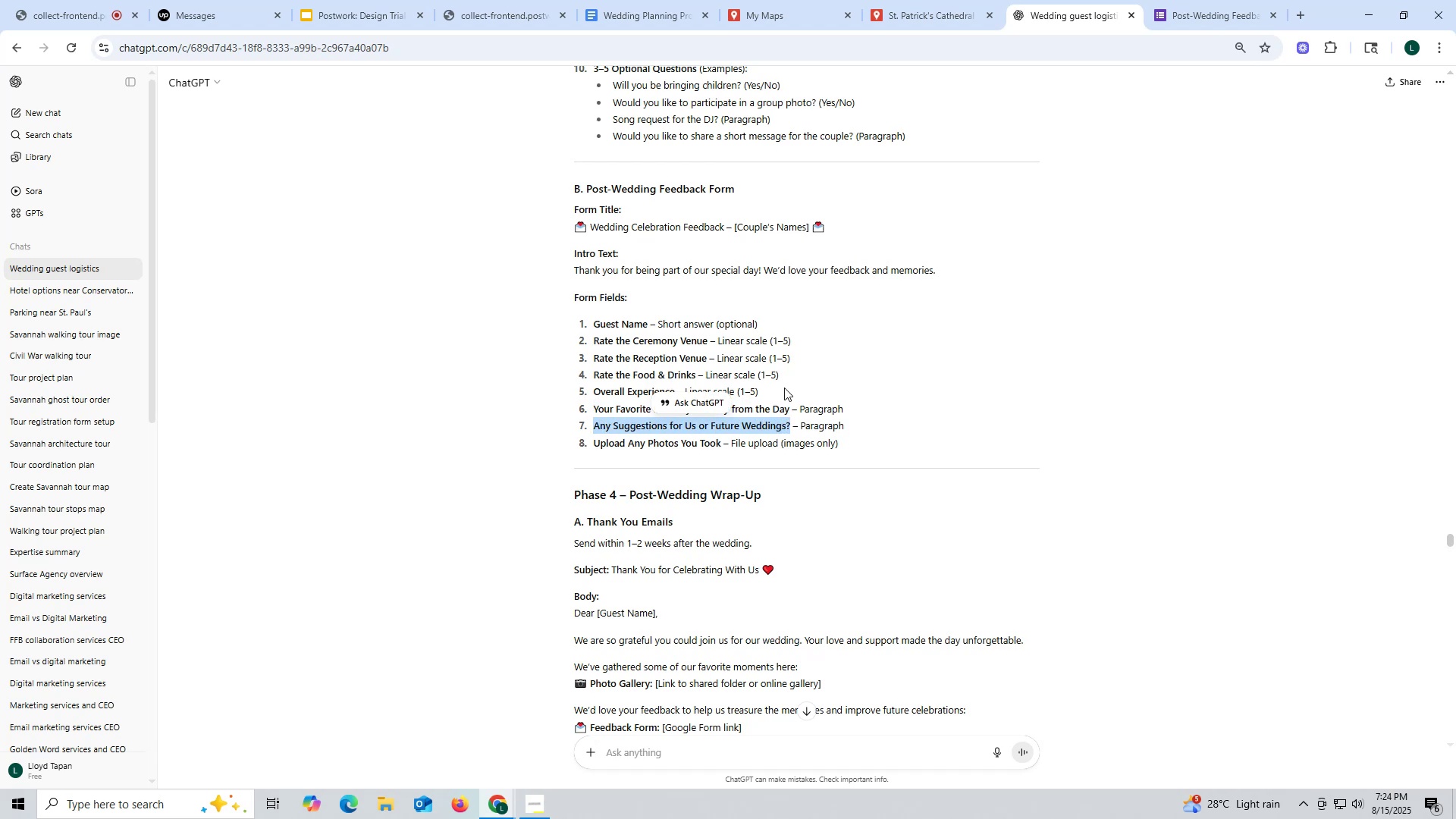 
key(Control+ControlLeft)
 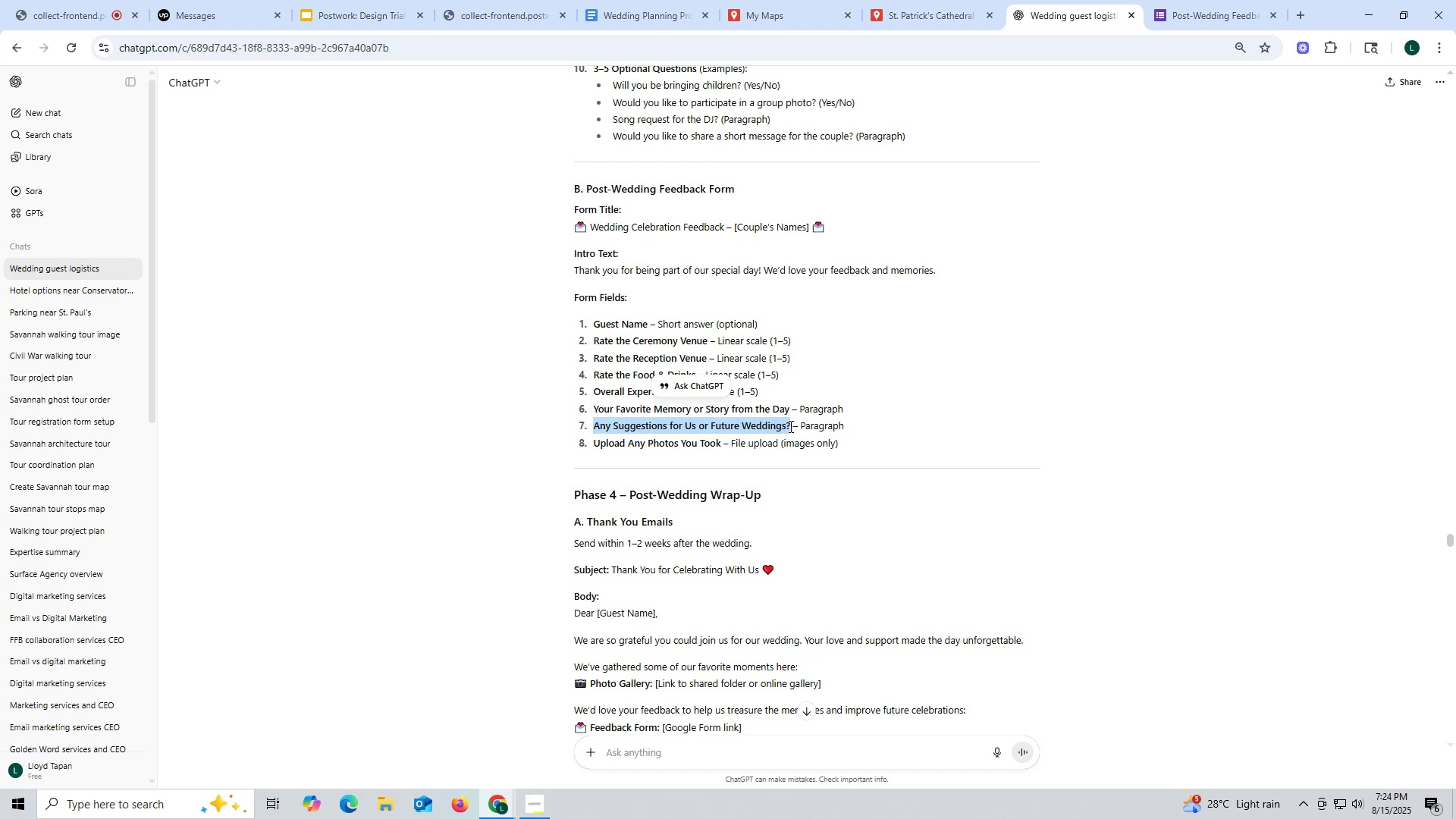 
key(Control+C)
 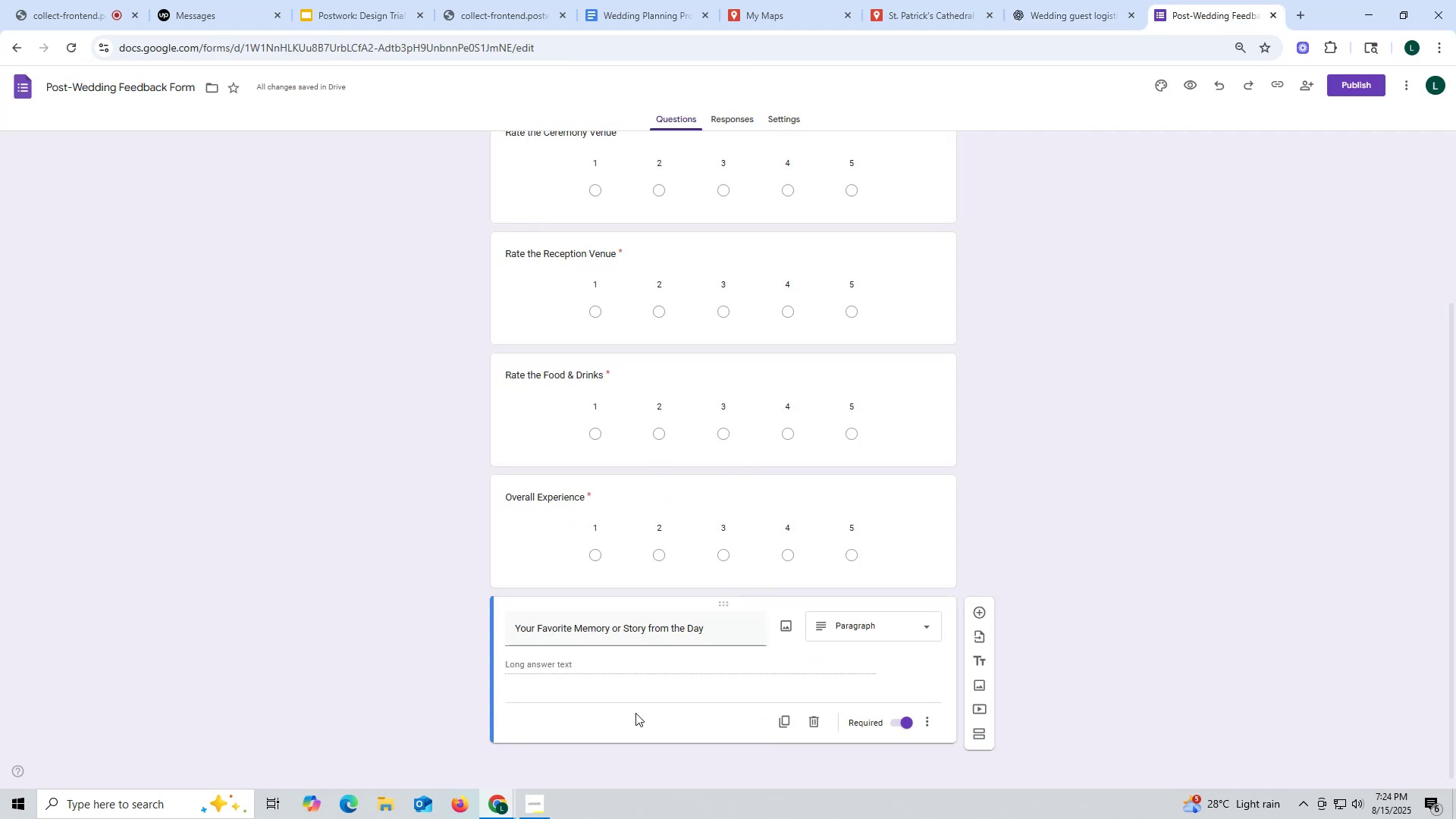 
left_click([786, 720])
 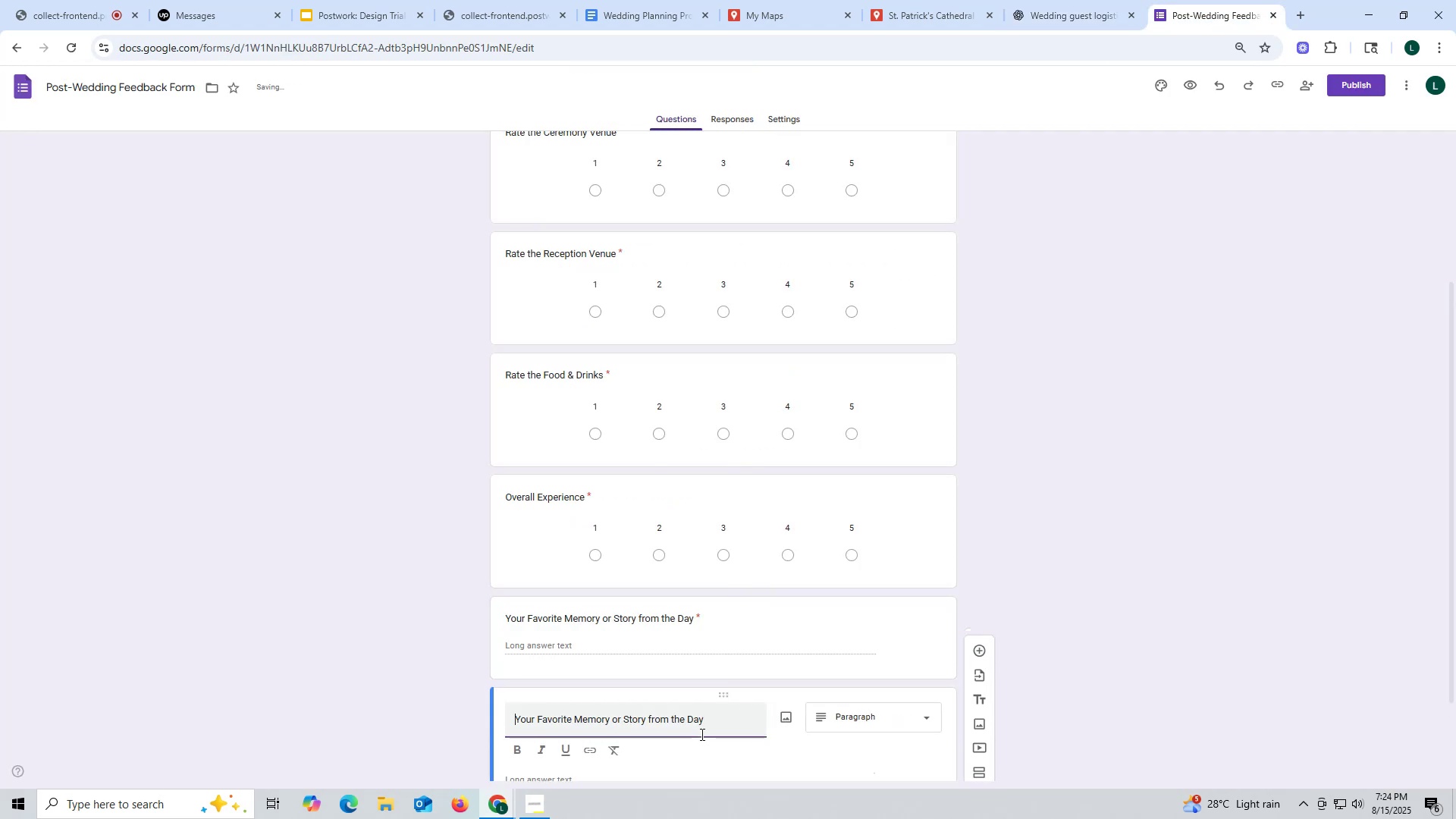 
left_click_drag(start_coordinate=[711, 718], to_coordinate=[377, 689])
 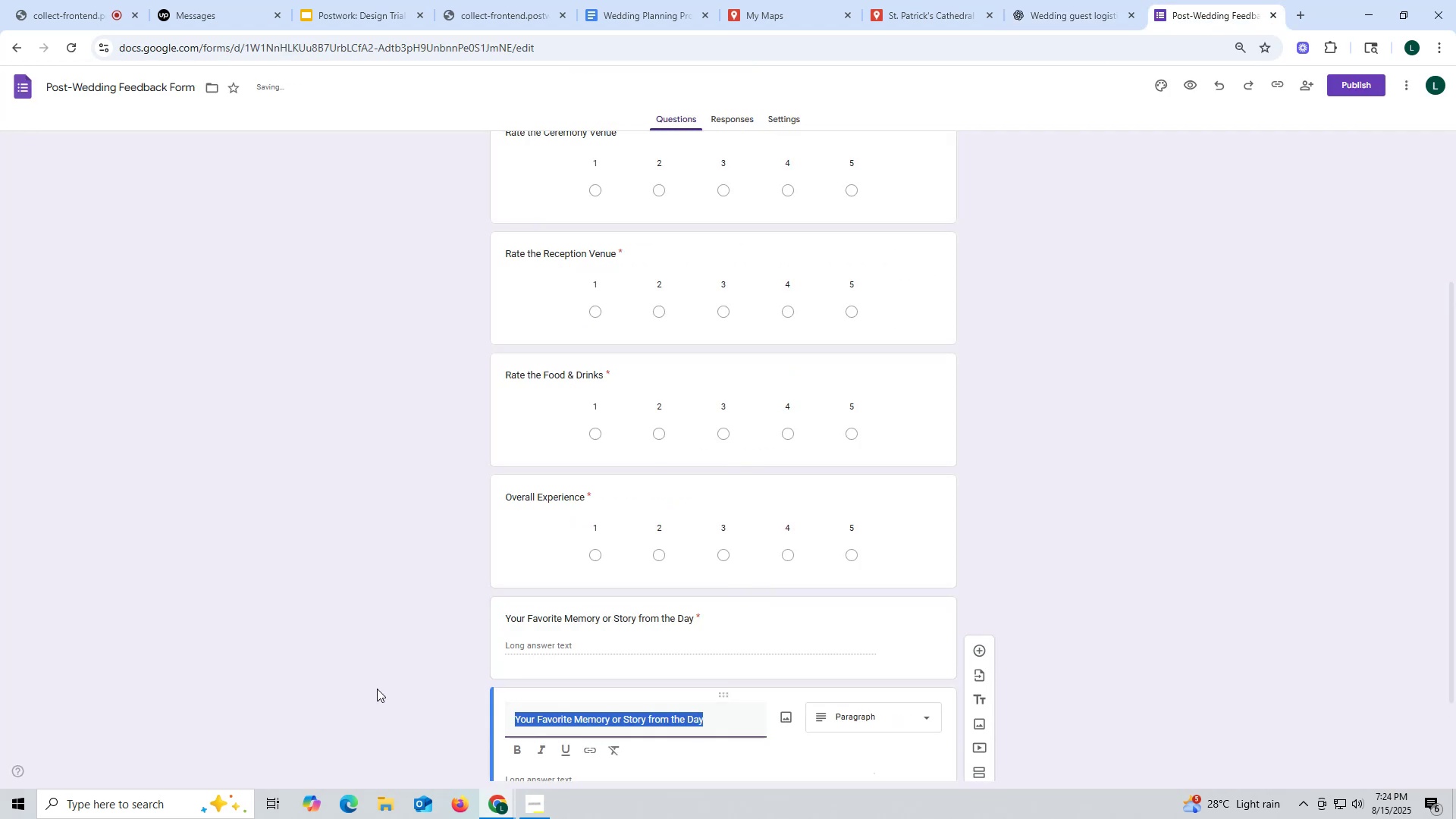 
key(Control+ControlLeft)
 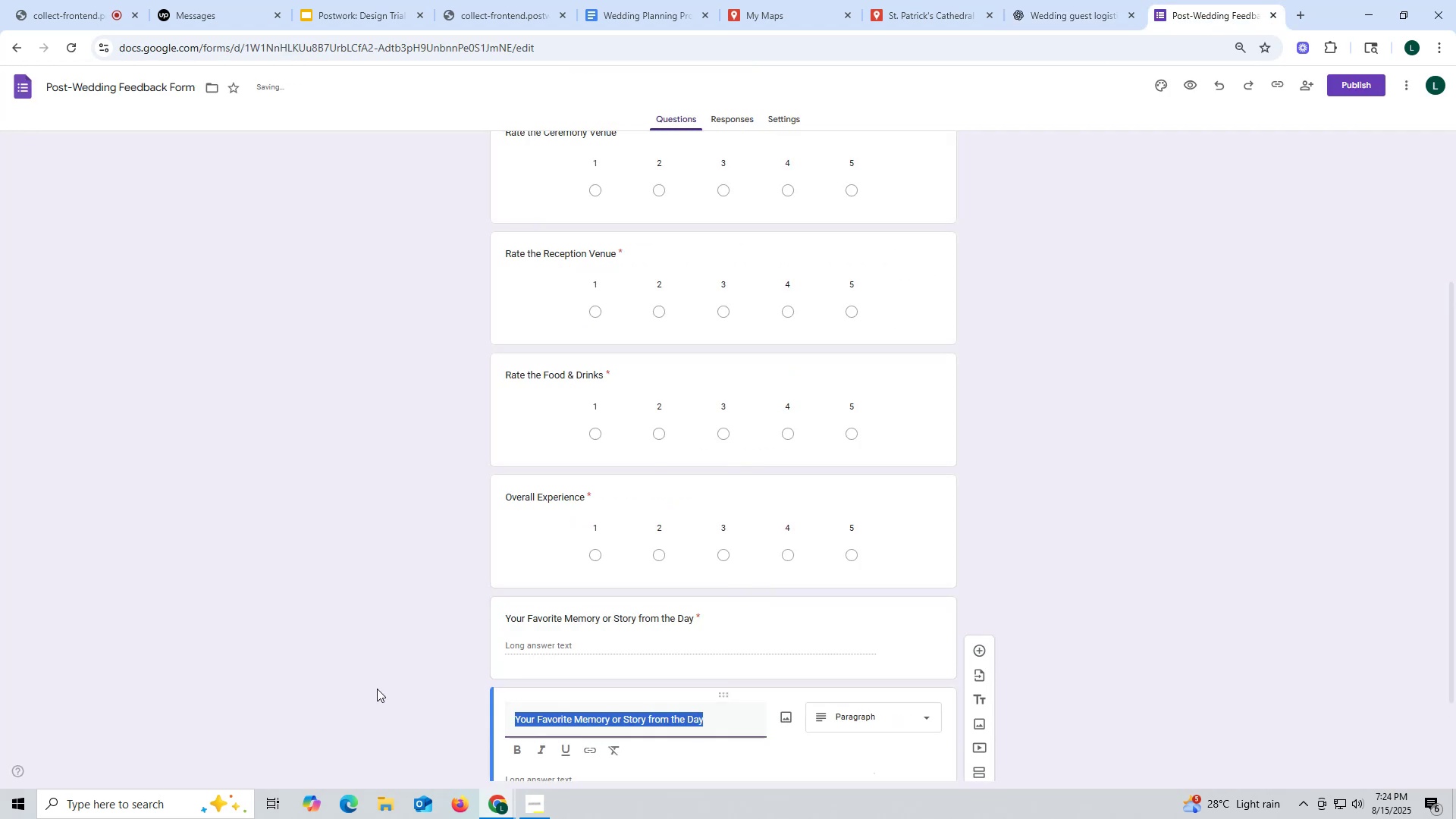 
key(Control+V)
 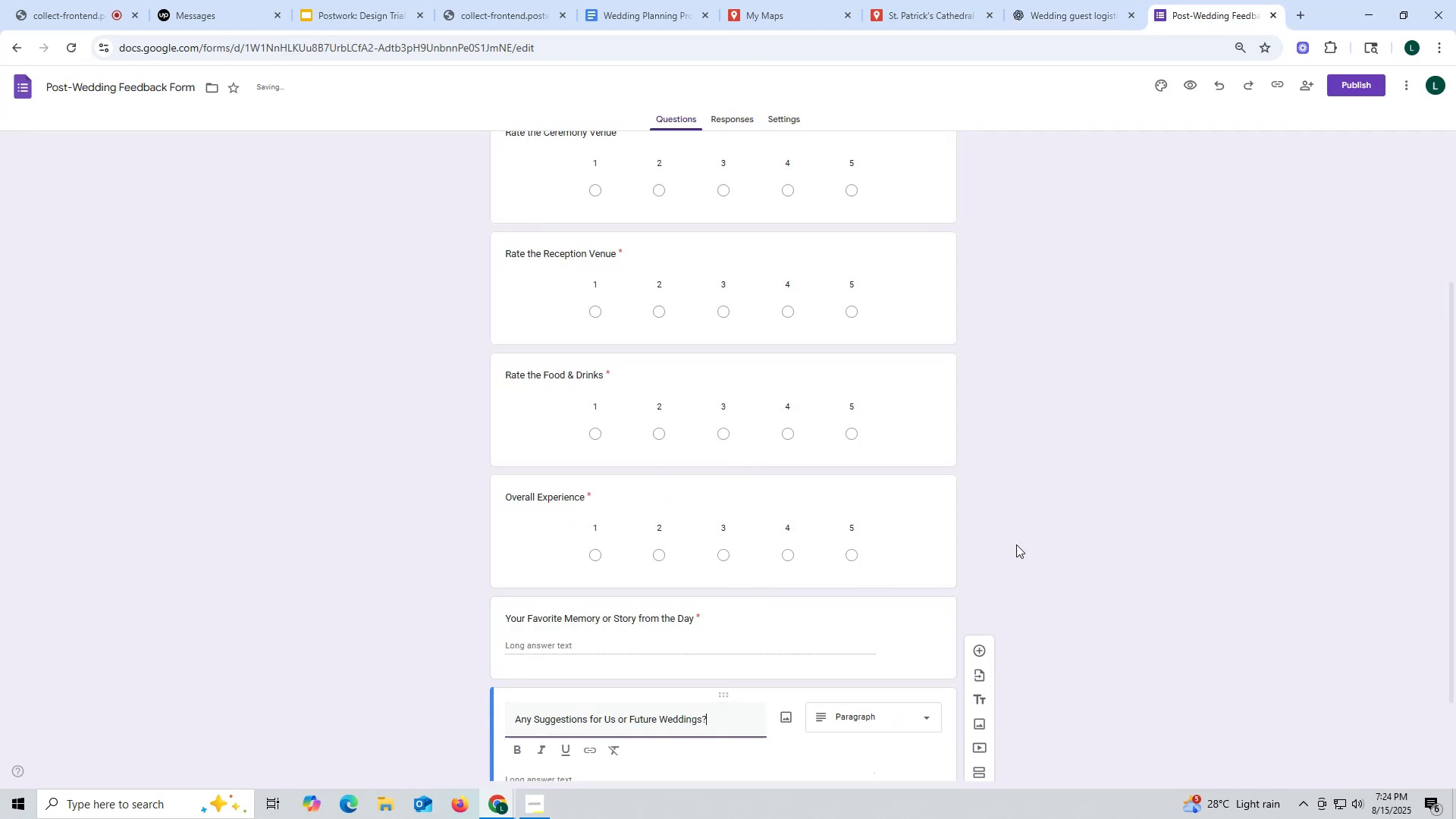 
left_click([1062, 507])
 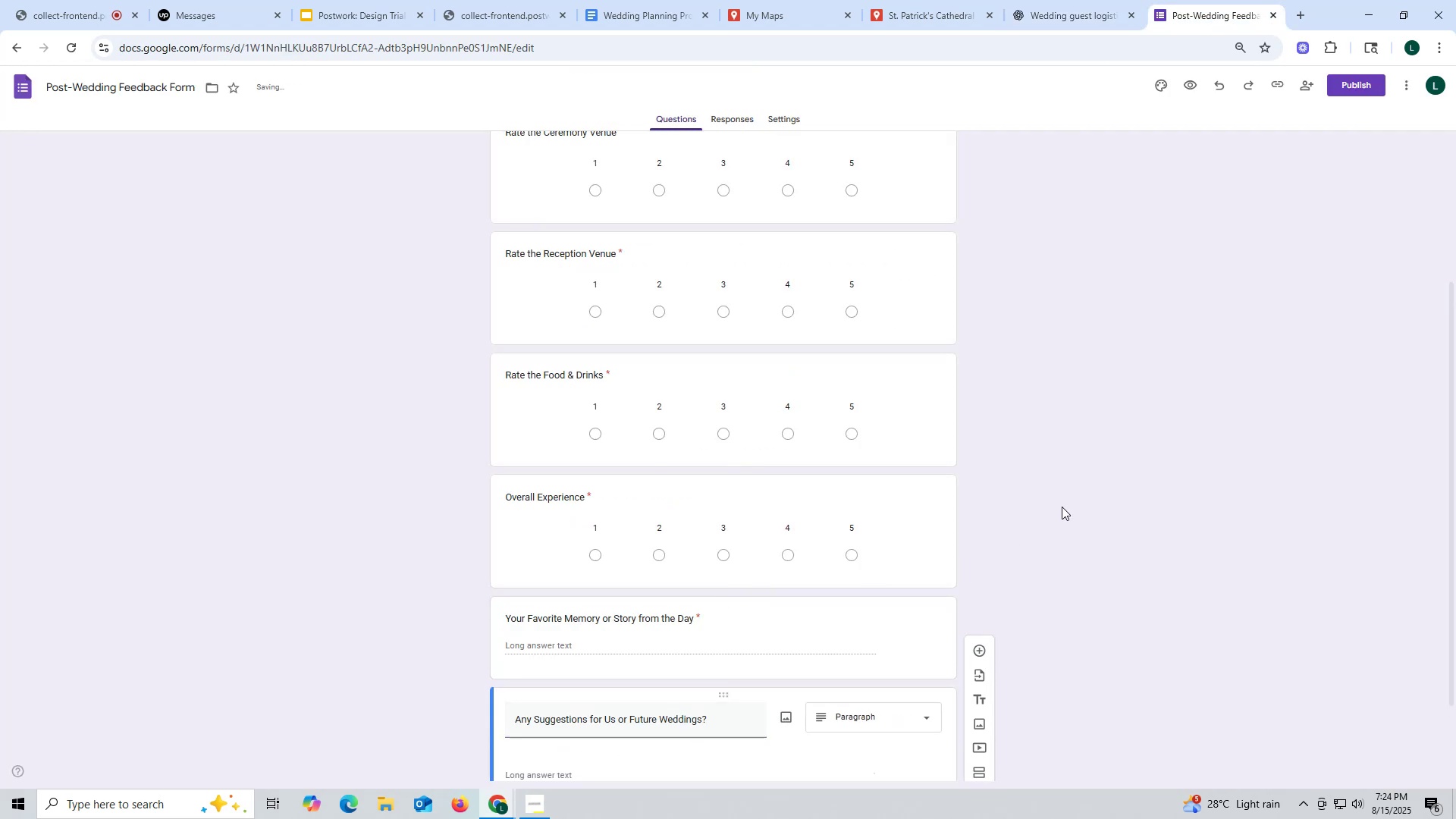 
scroll: coordinate [826, 440], scroll_direction: down, amount: 9.0
 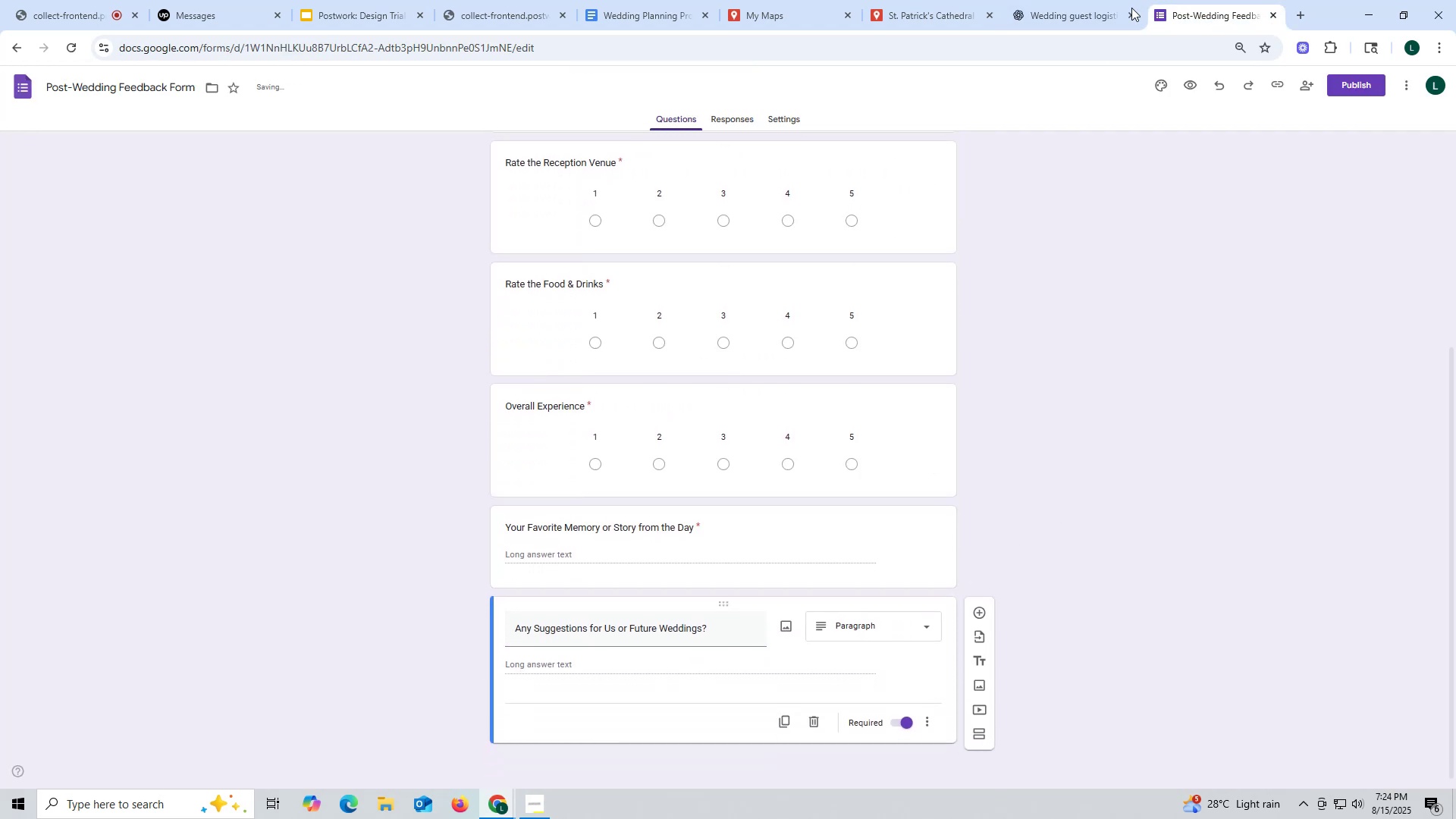 
left_click([1097, 11])
 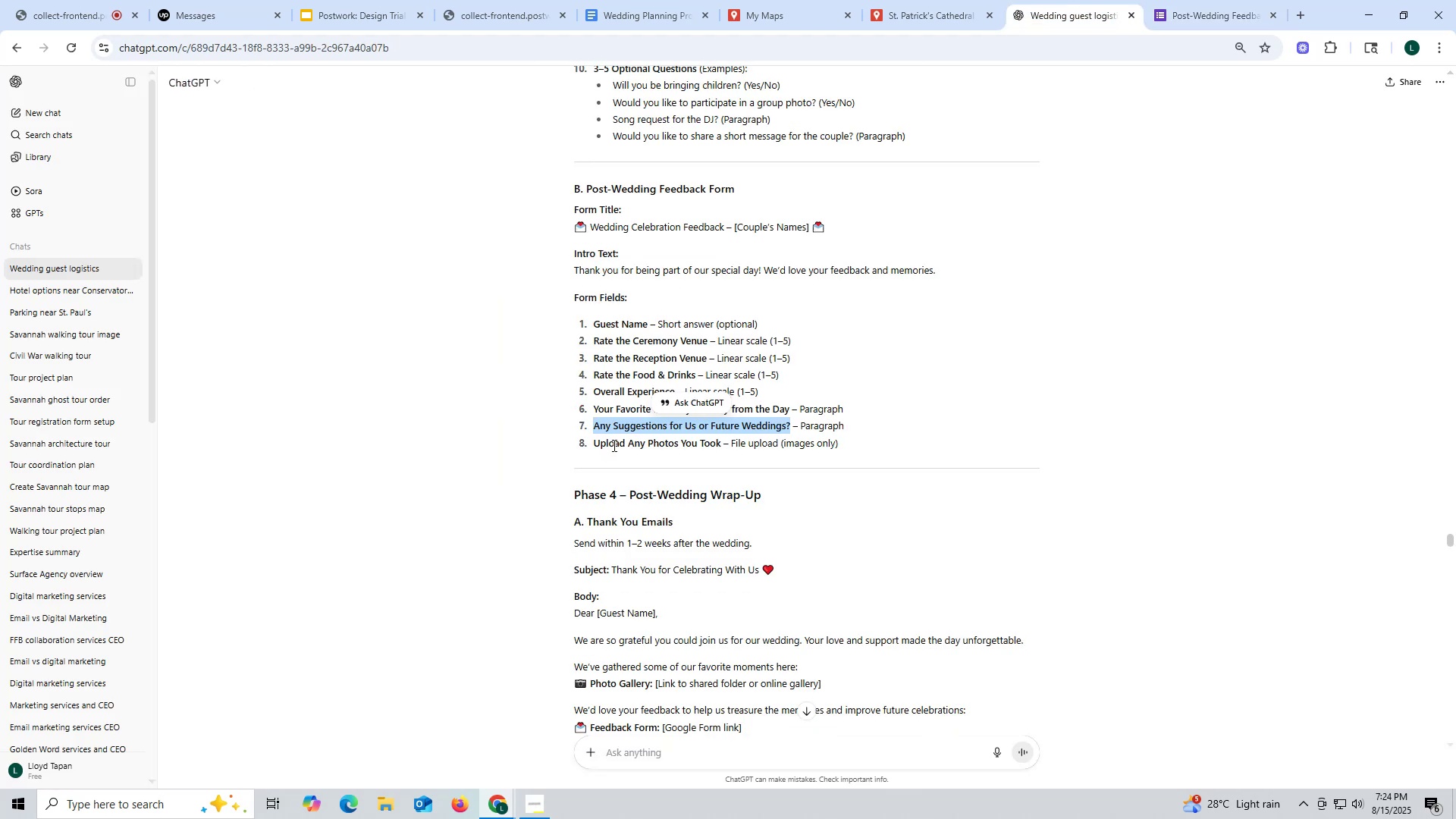 
left_click_drag(start_coordinate=[593, 441], to_coordinate=[720, 436])
 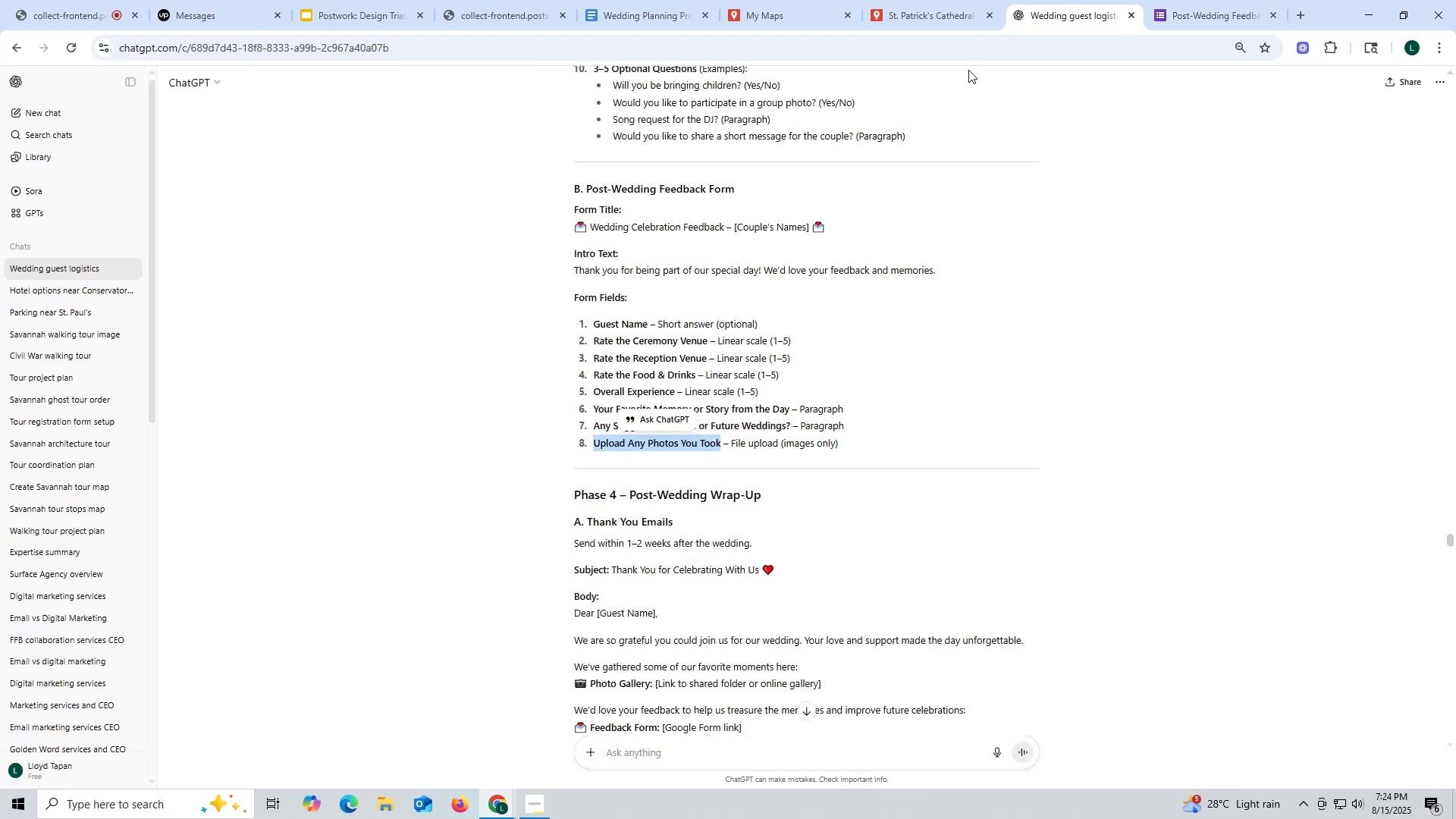 
key(Control+ControlLeft)
 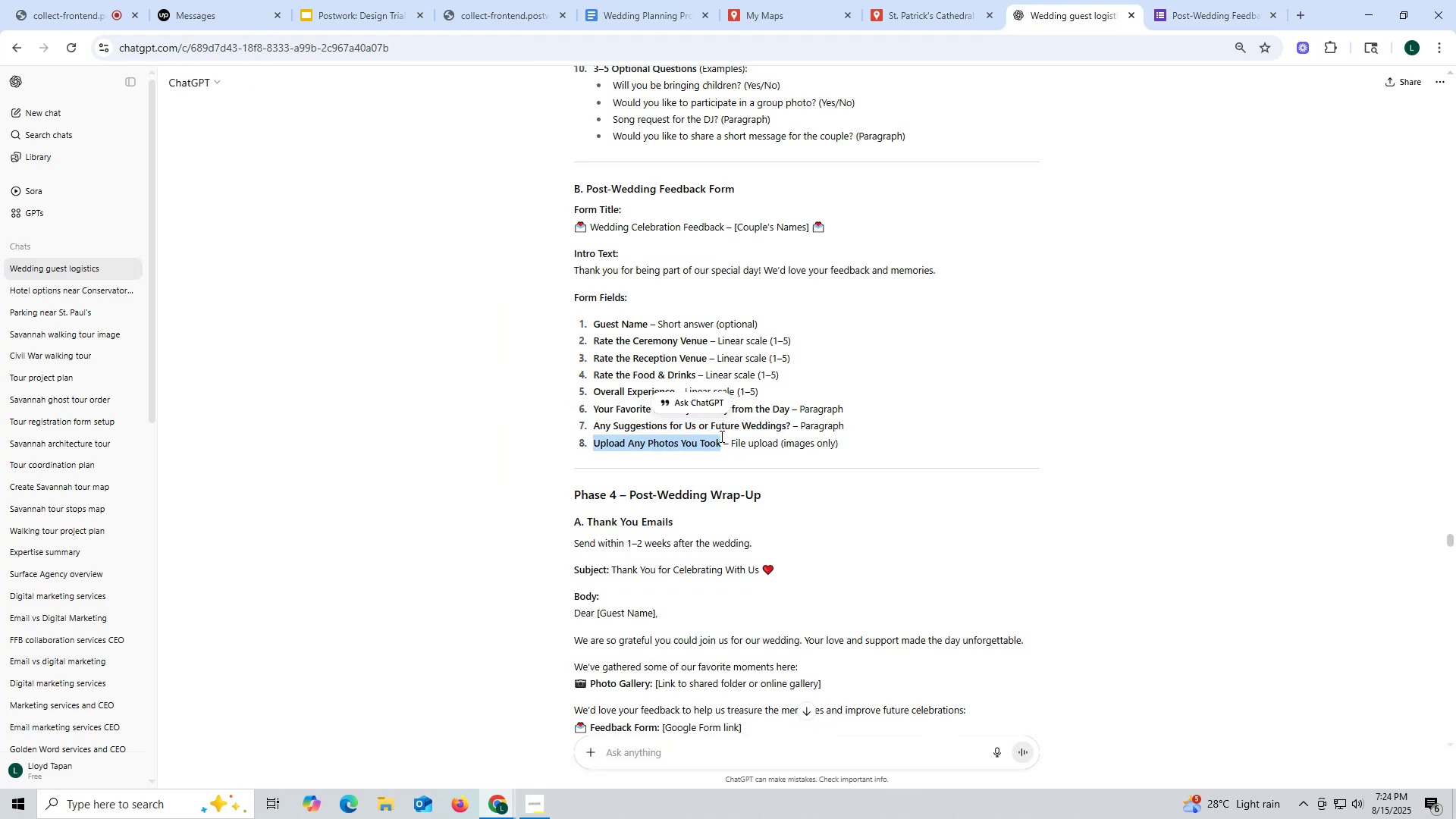 
key(Control+C)
 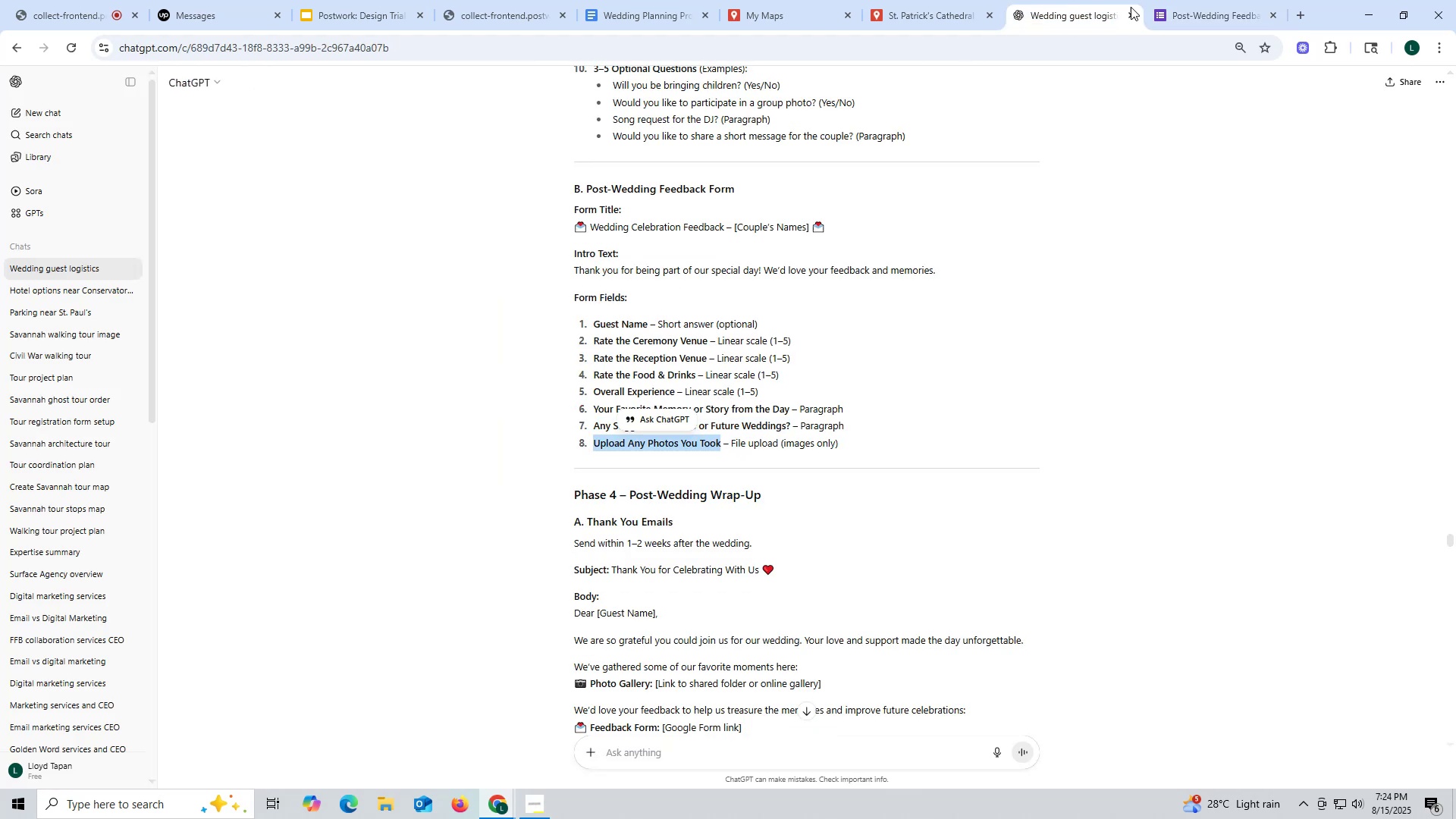 
left_click_drag(start_coordinate=[1183, 11], to_coordinate=[1176, 11])
 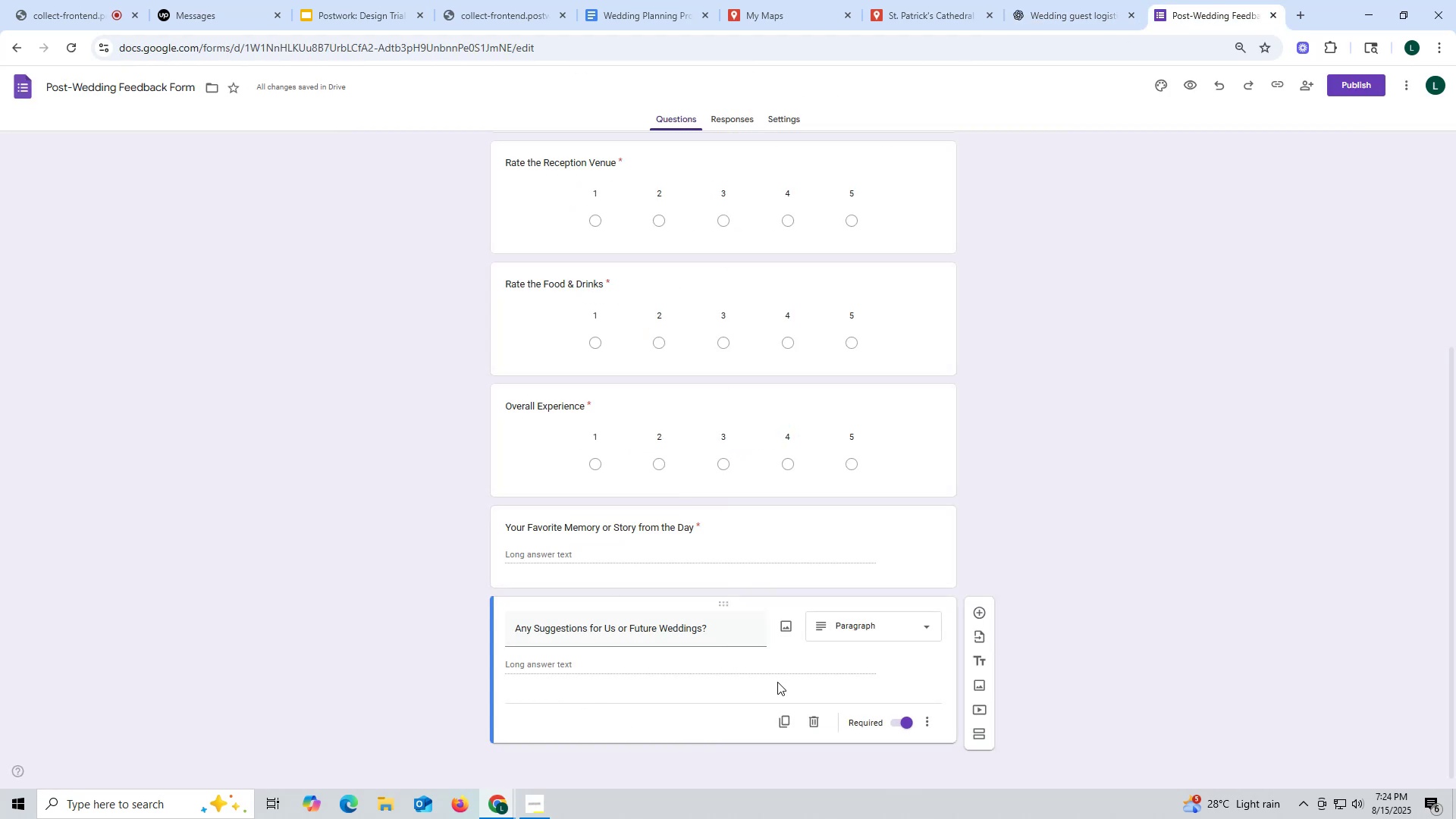 
left_click([785, 720])
 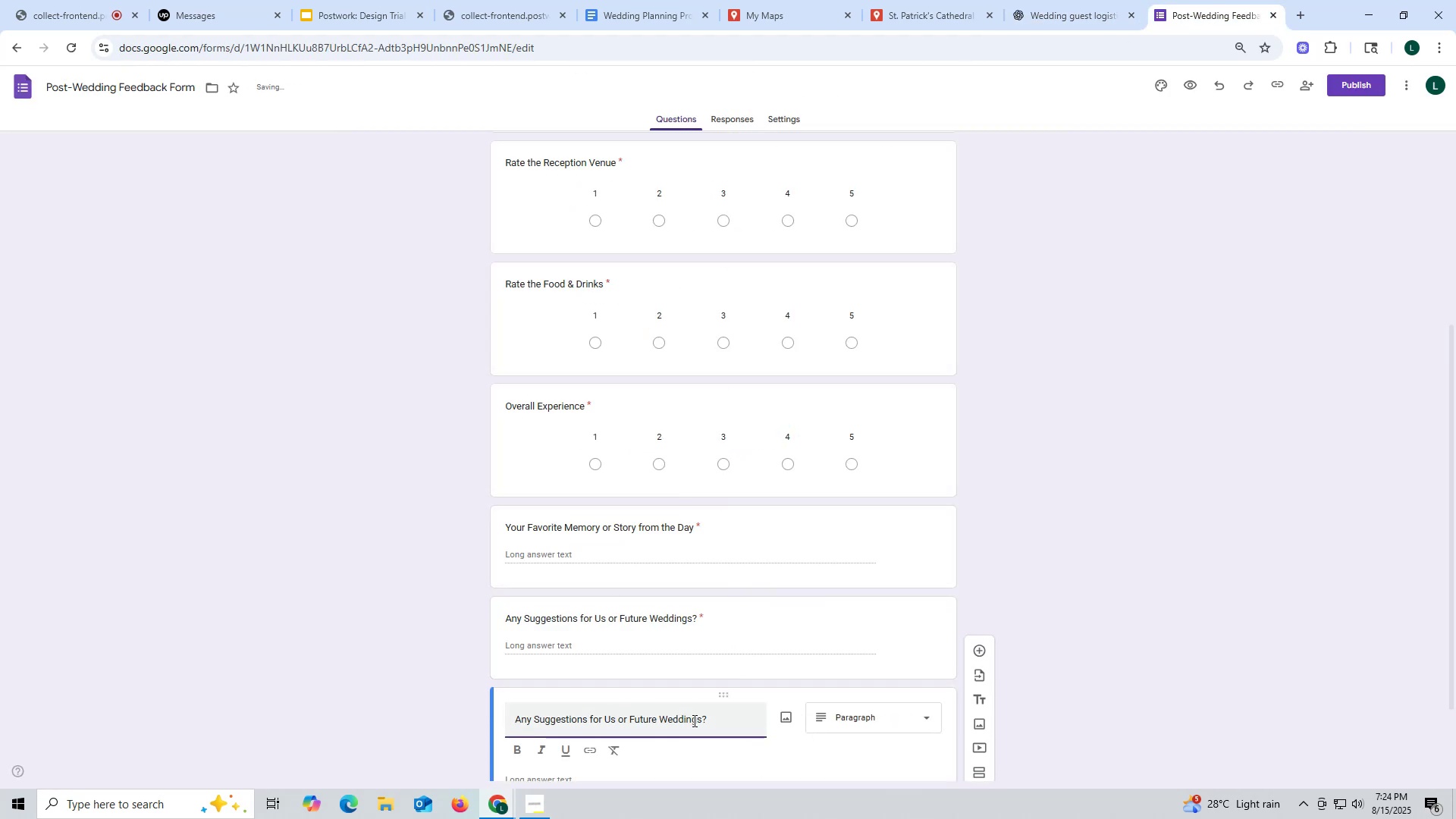 
left_click_drag(start_coordinate=[731, 714], to_coordinate=[467, 691])
 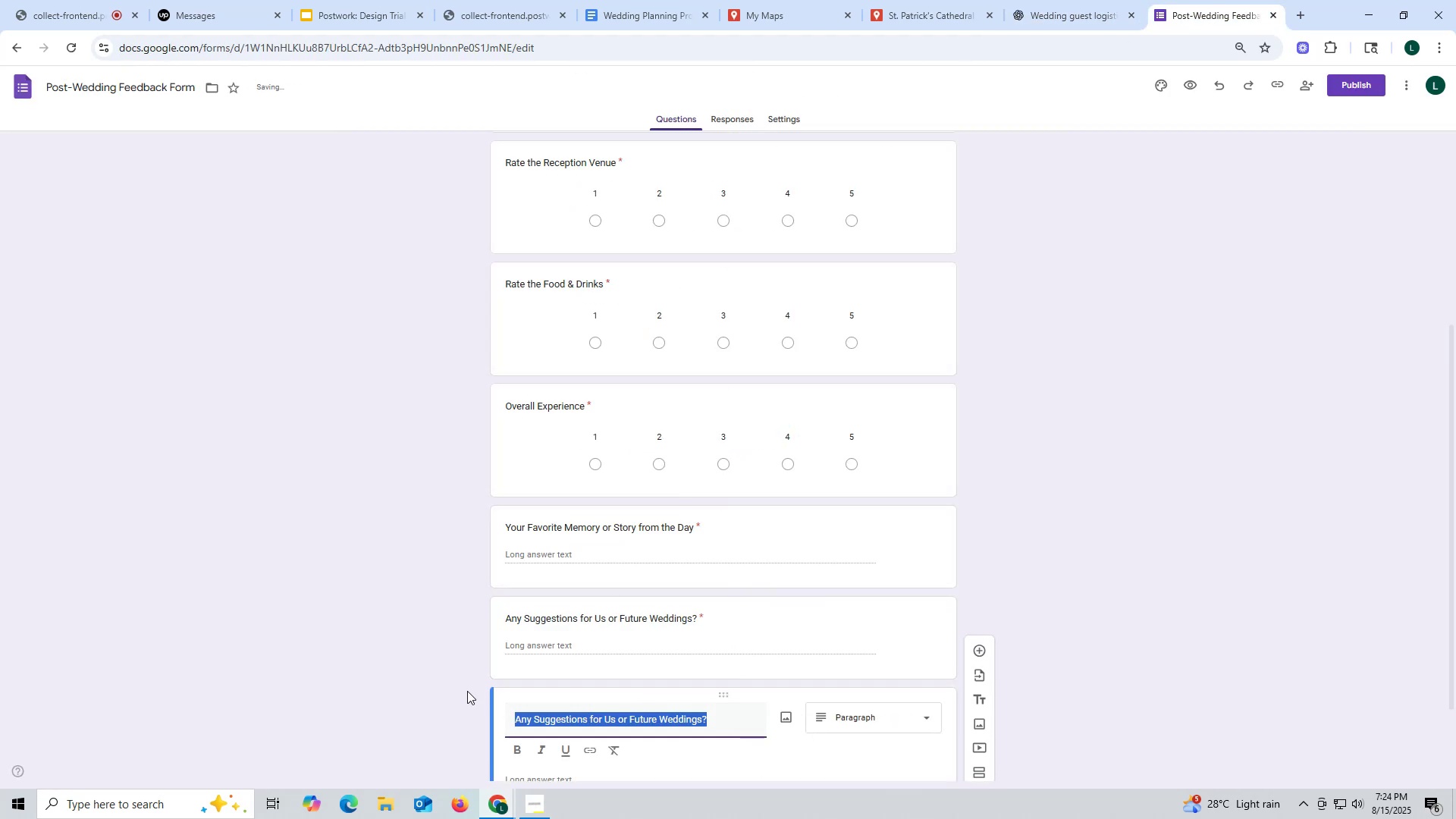 
key(Control+ControlLeft)
 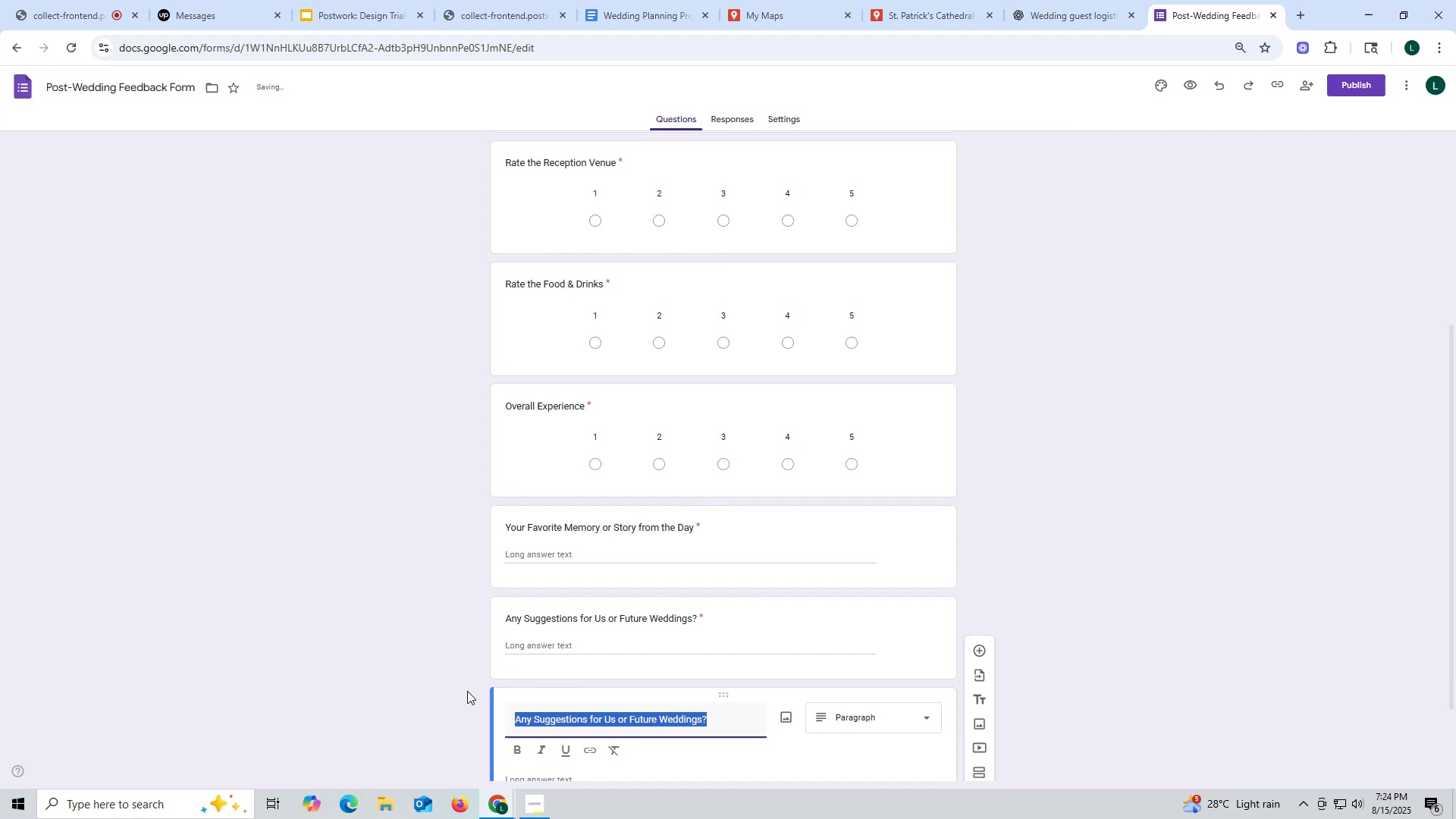 
key(Control+V)
 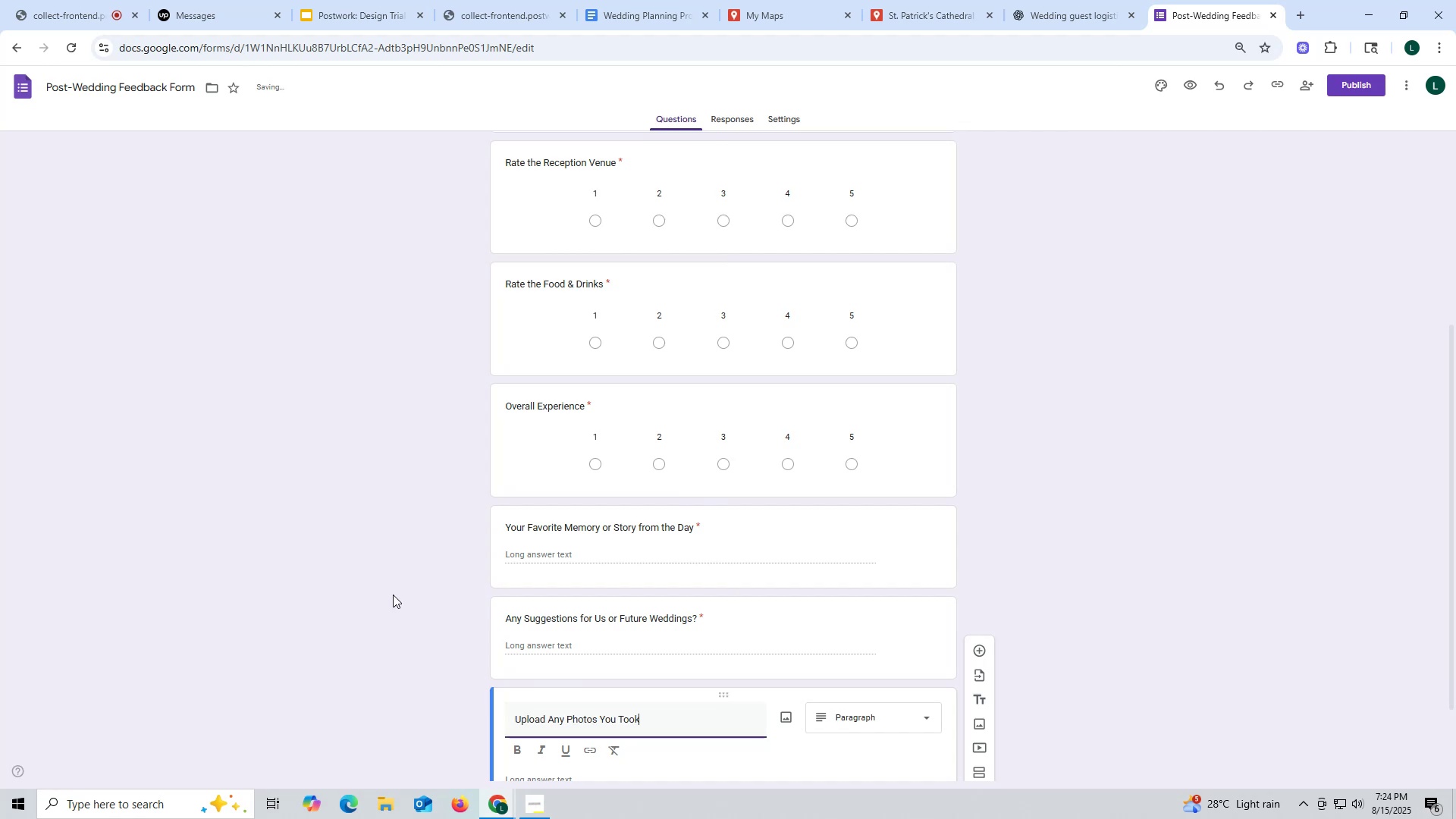 
scroll: coordinate [386, 581], scroll_direction: down, amount: 5.0
 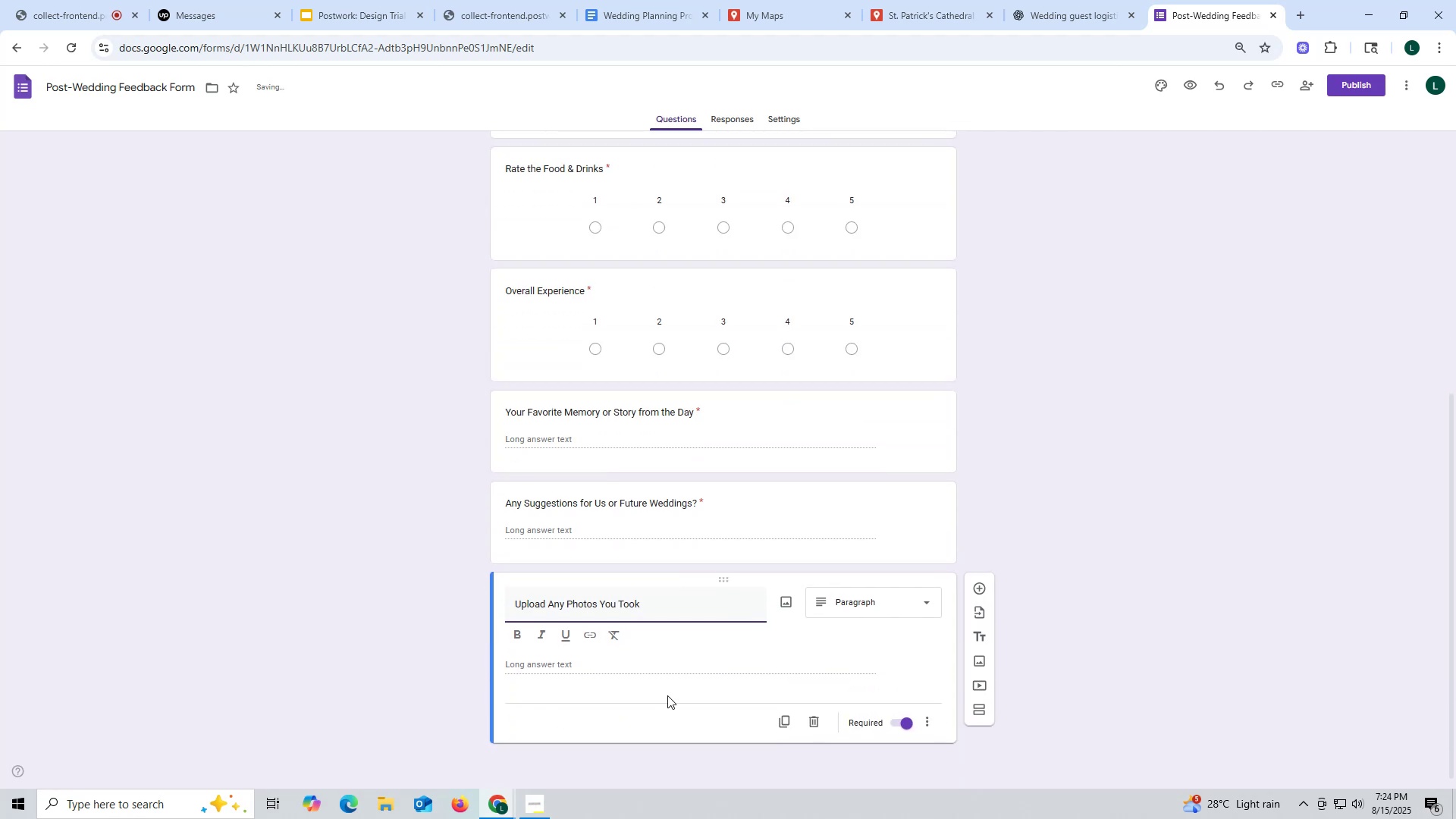 
left_click([667, 695])
 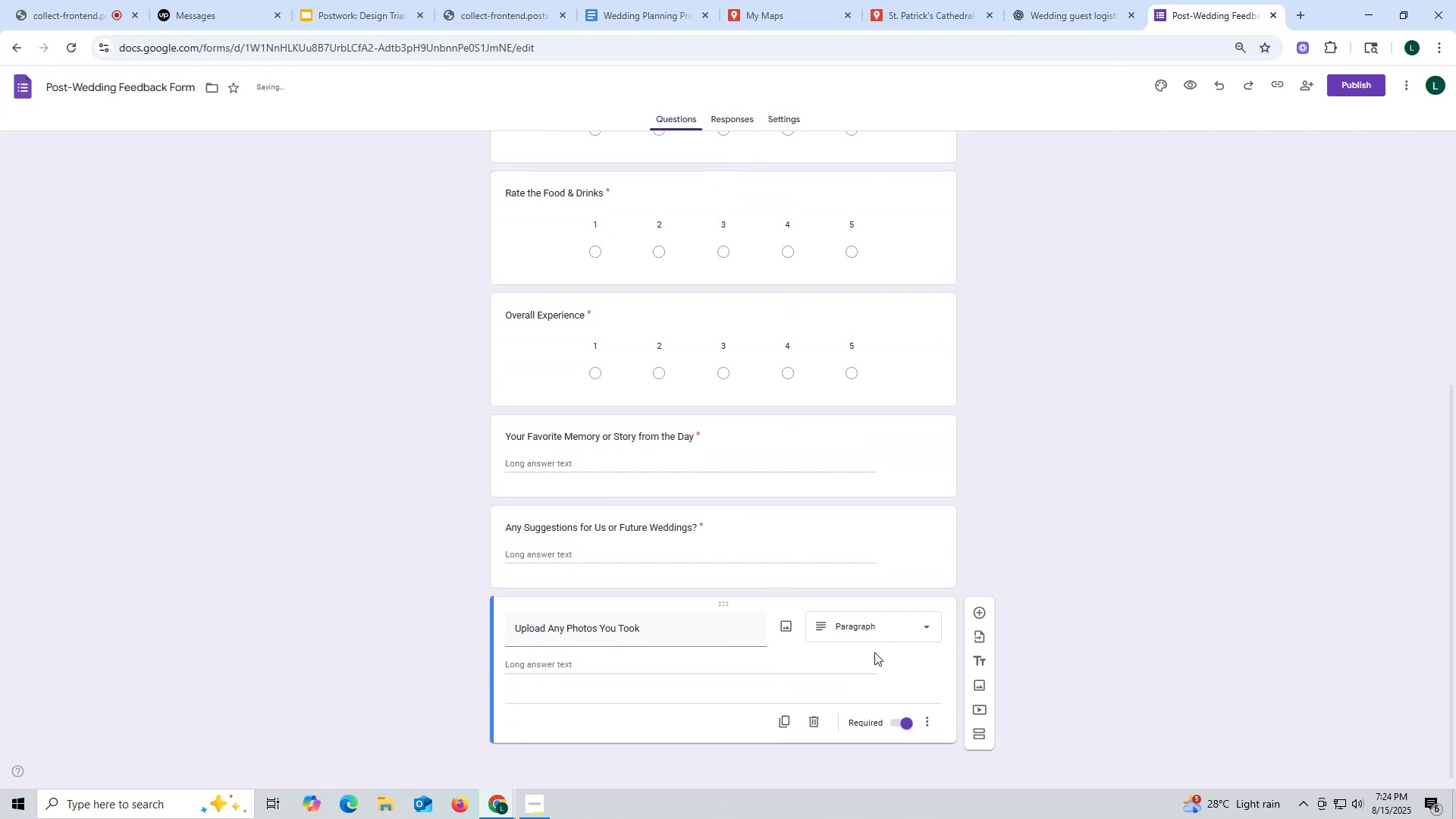 
left_click([930, 626])
 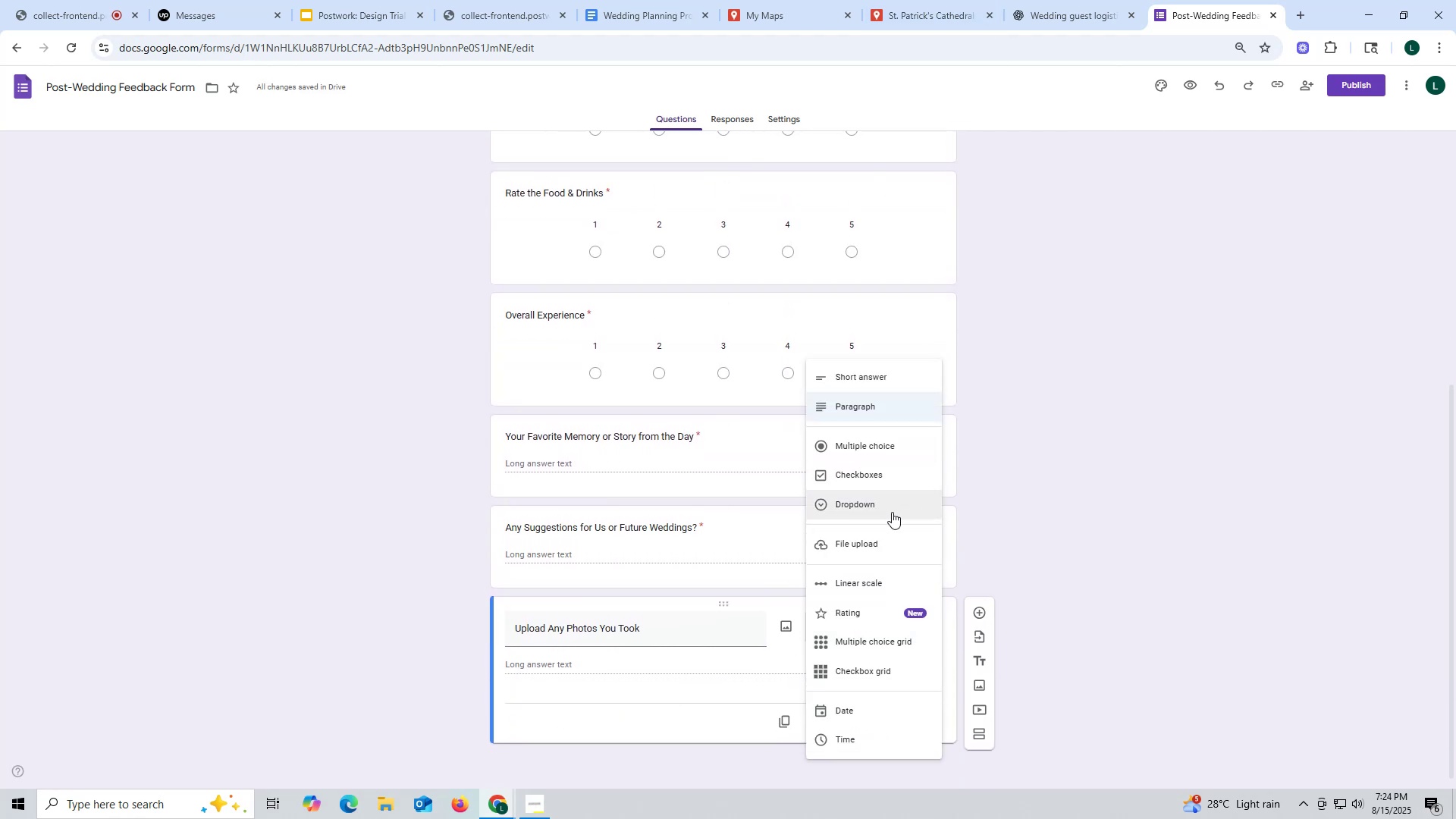 
left_click([884, 541])
 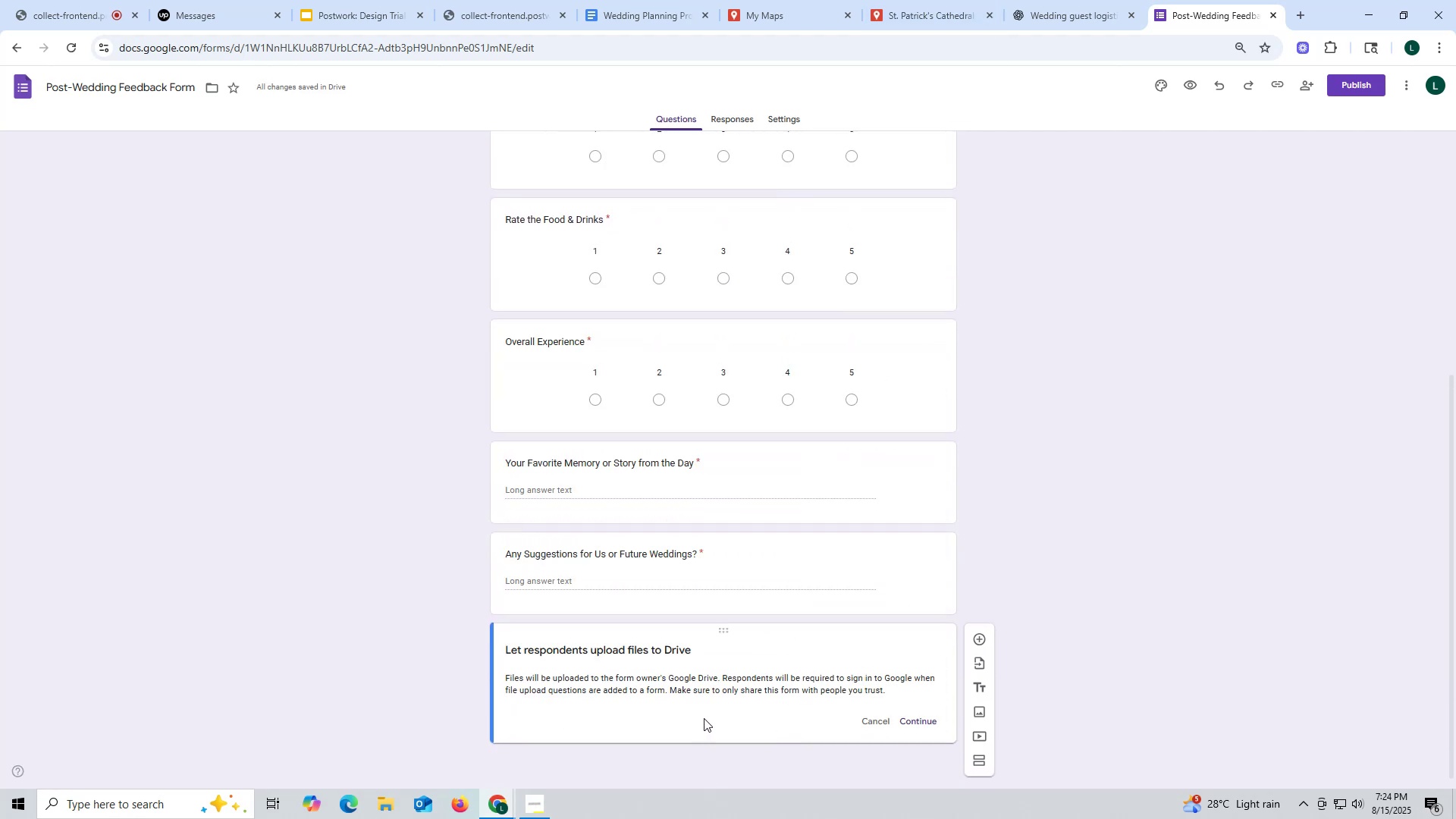 
left_click([704, 718])
 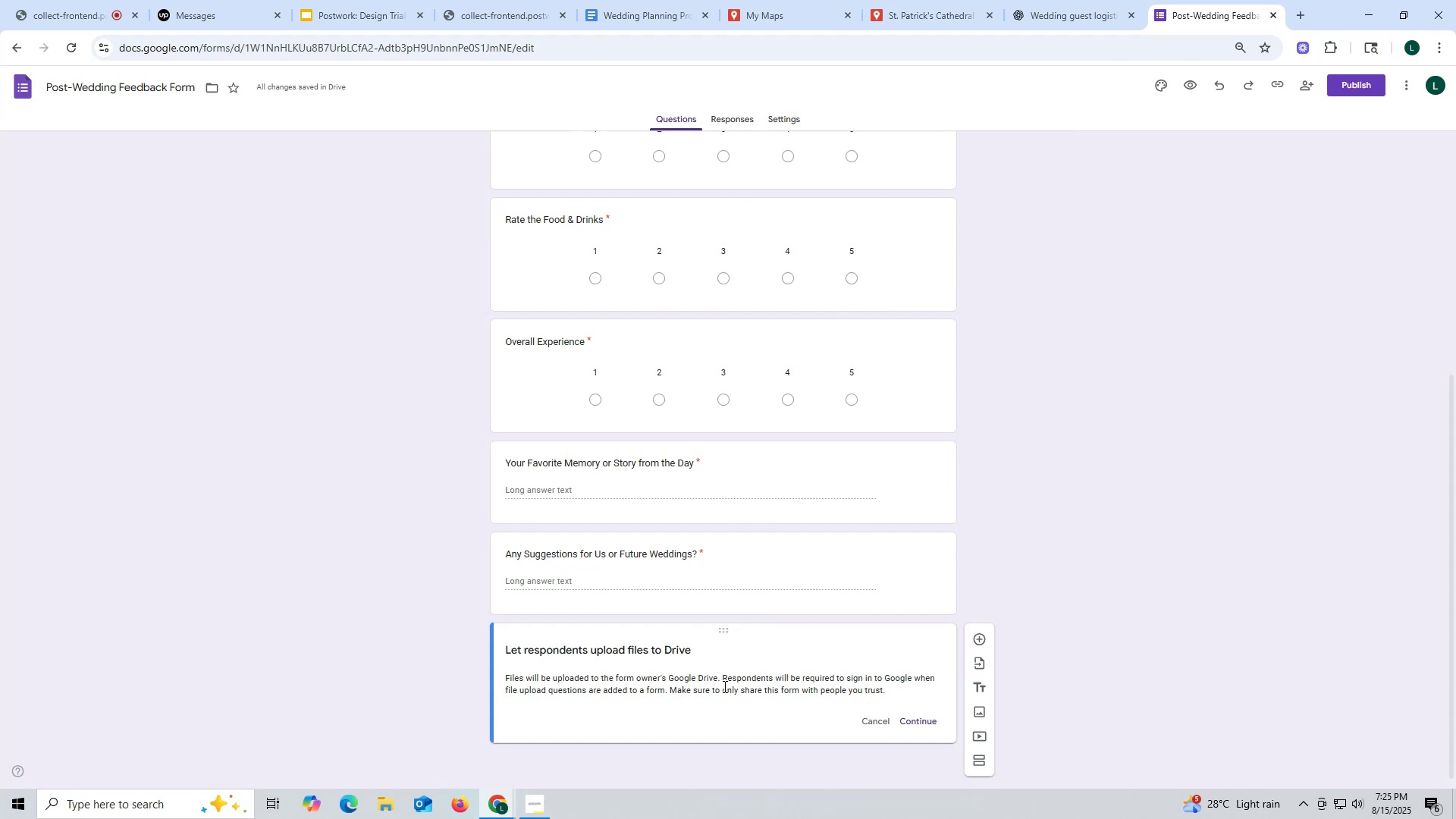 
left_click([918, 720])
 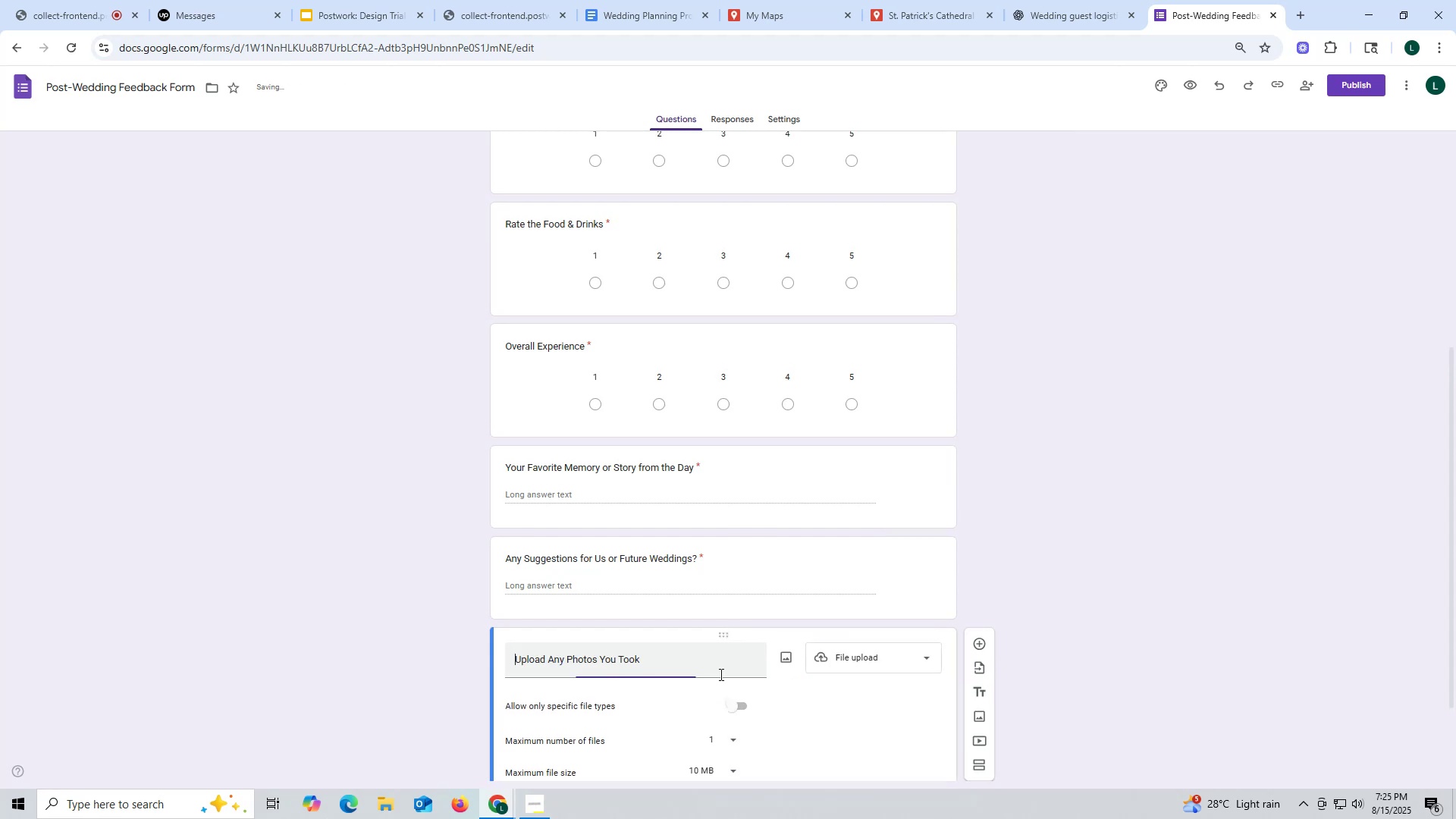 
scroll: coordinate [720, 668], scroll_direction: down, amount: 4.0
 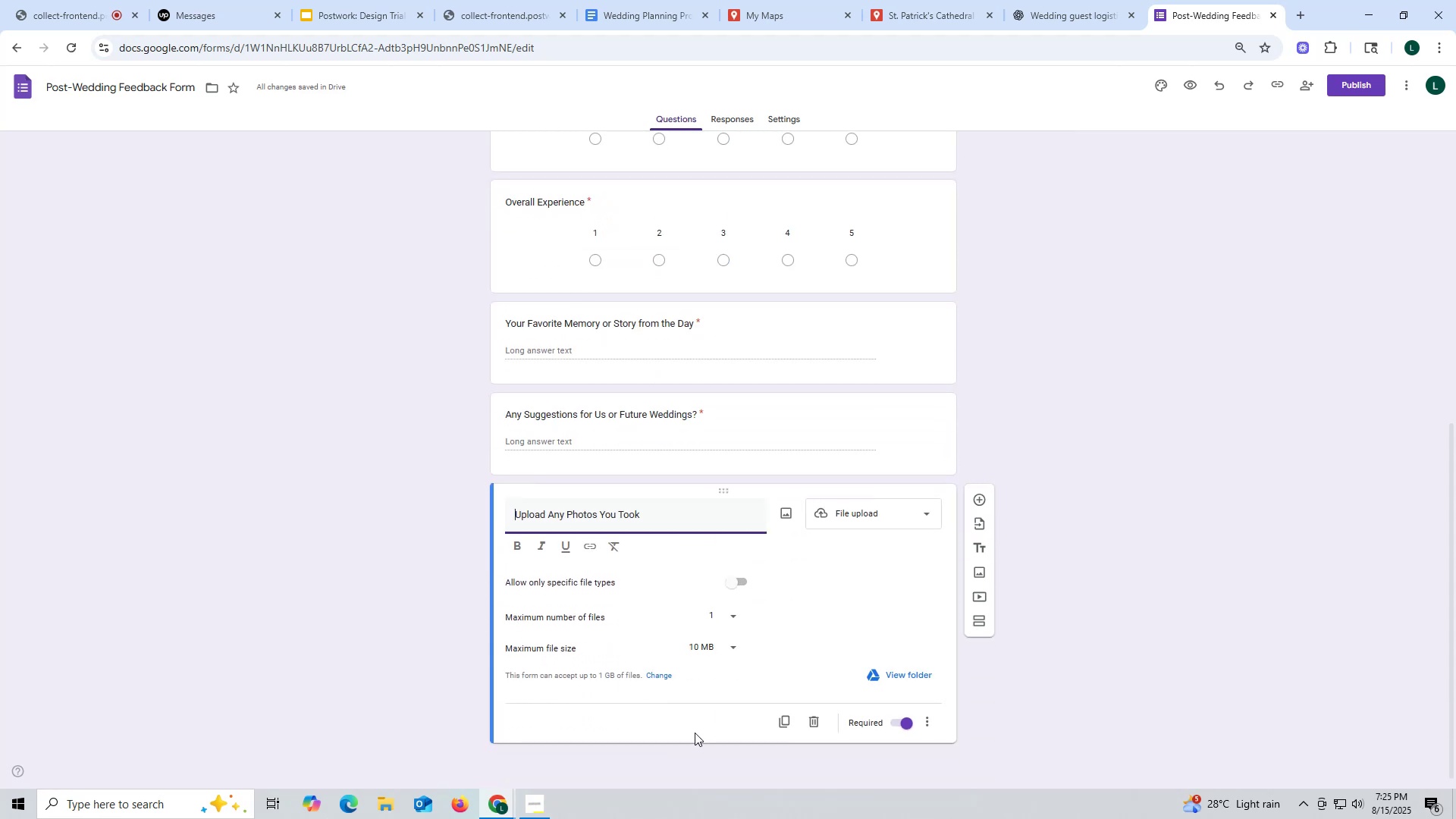 
left_click([731, 615])
 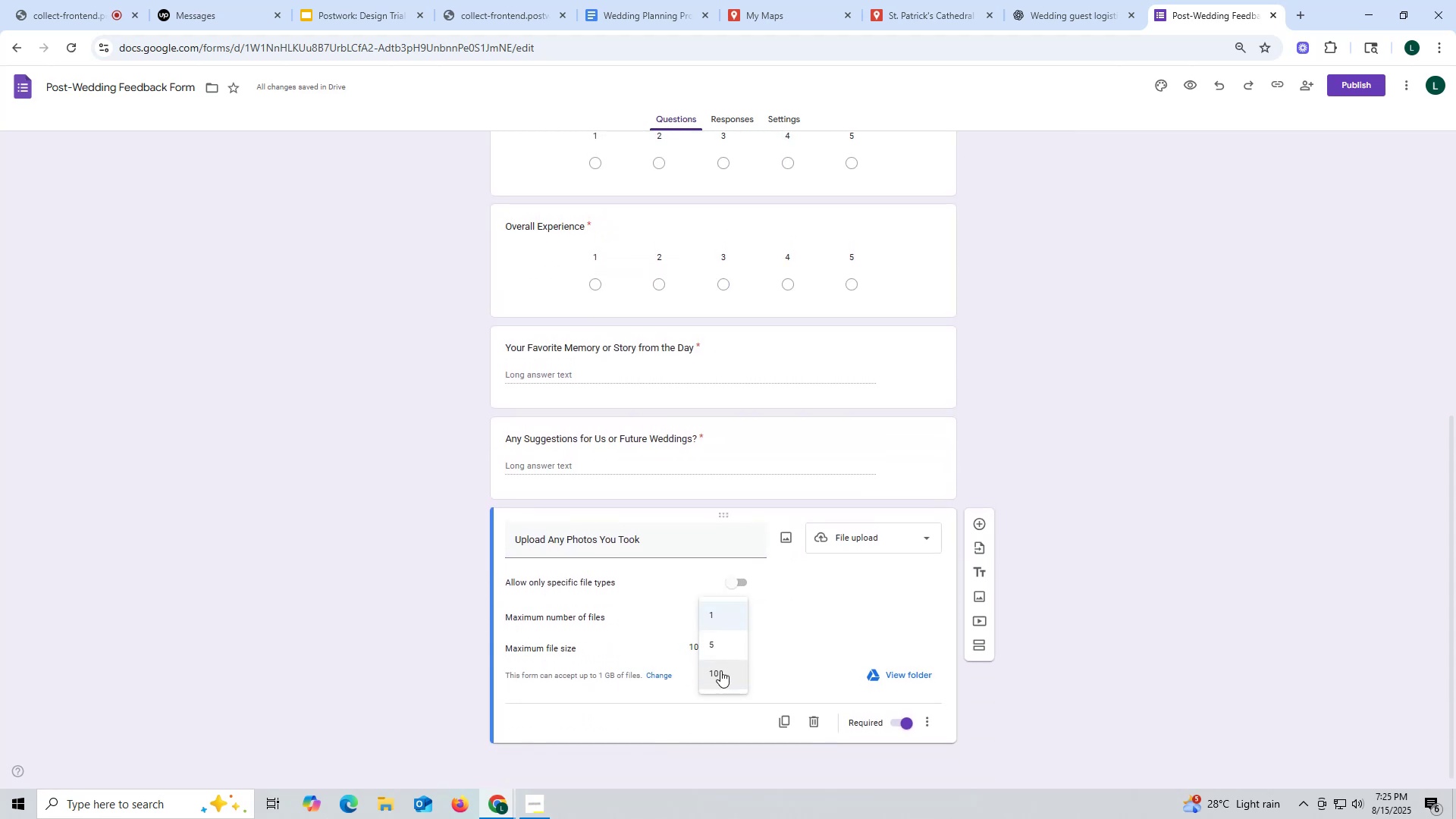 
left_click([720, 673])
 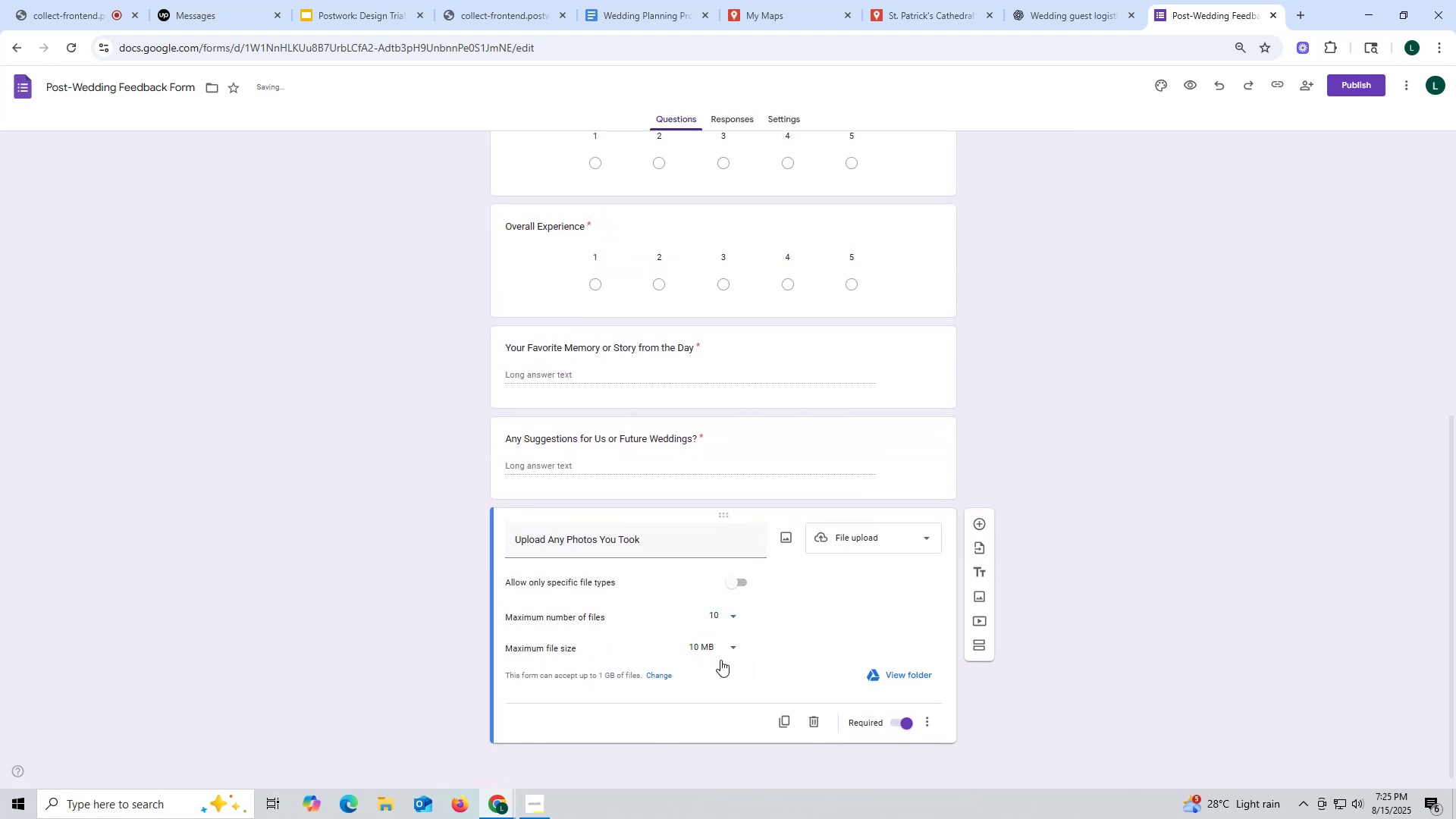 
left_click([732, 643])
 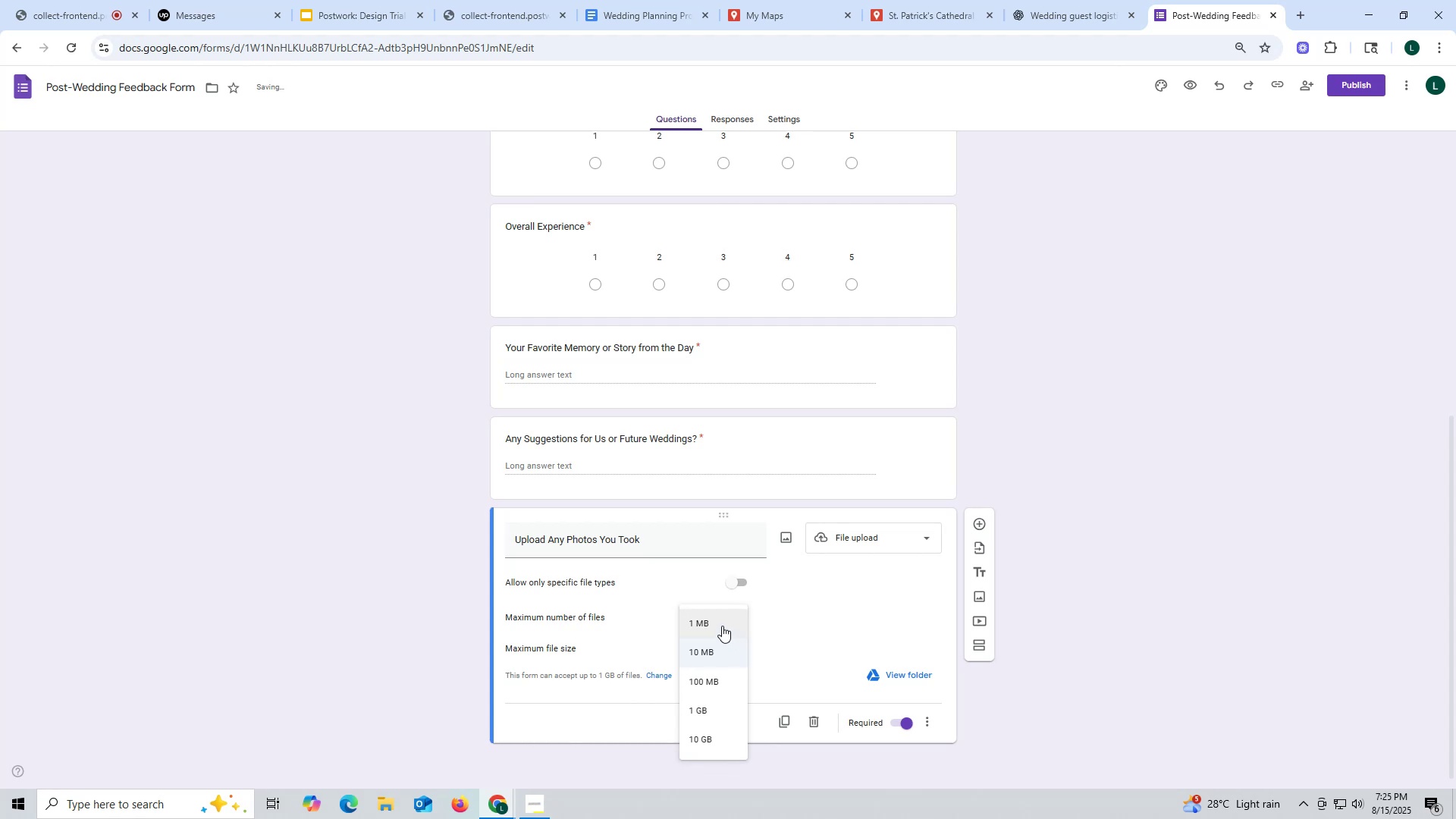 
left_click([719, 619])
 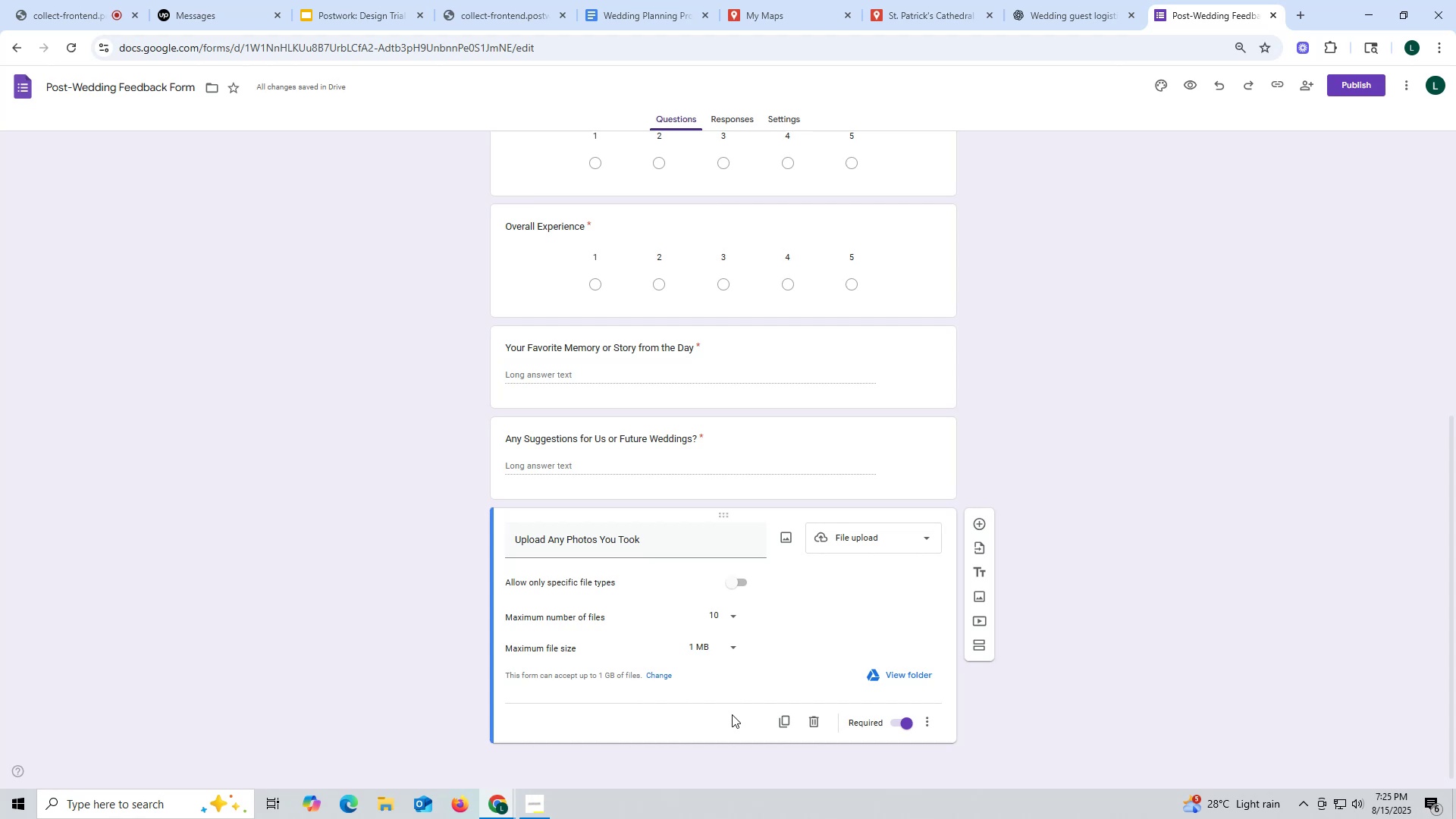 
wait(25.14)
 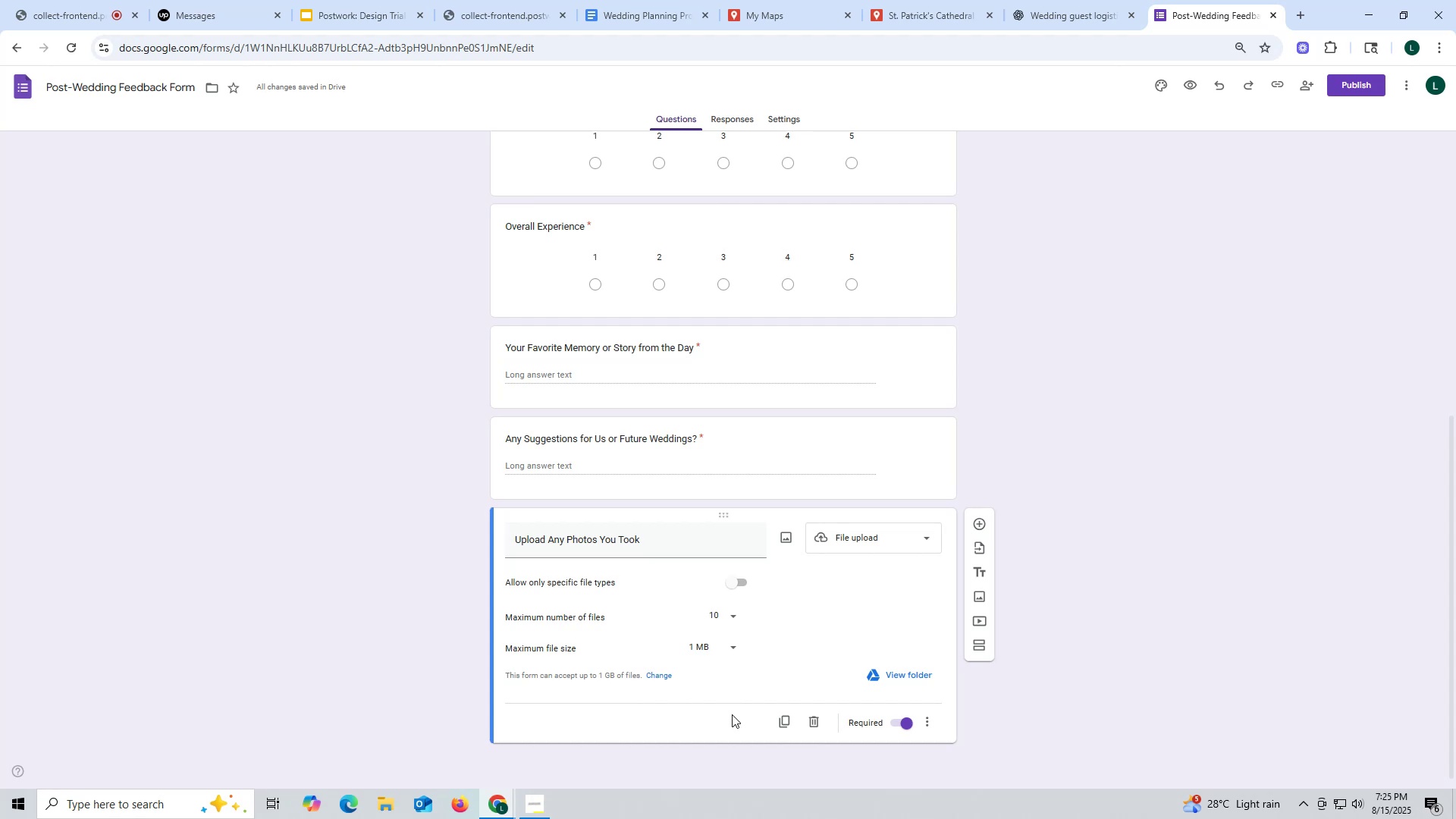 
left_click([661, 675])
 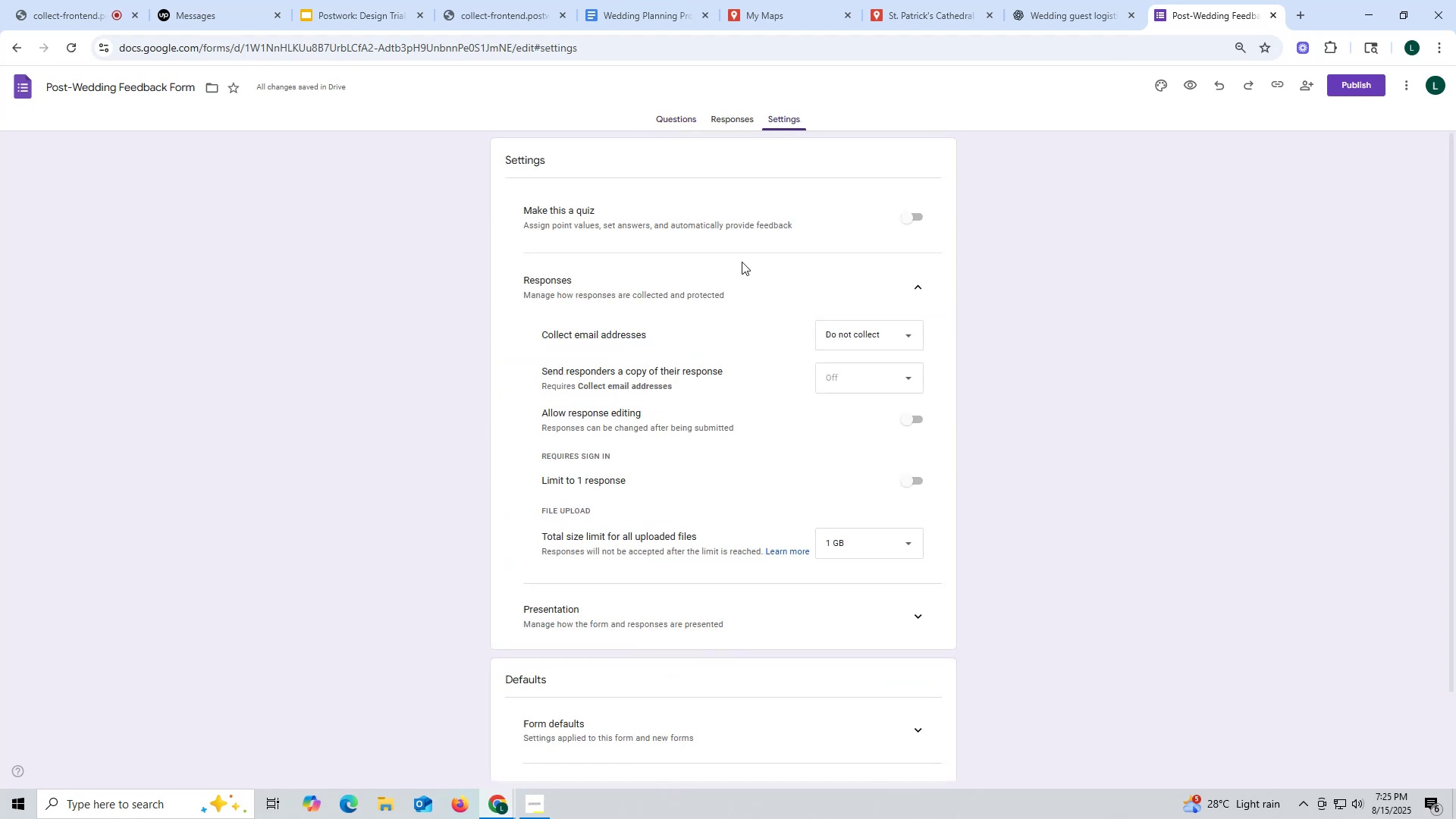 
wait(5.8)
 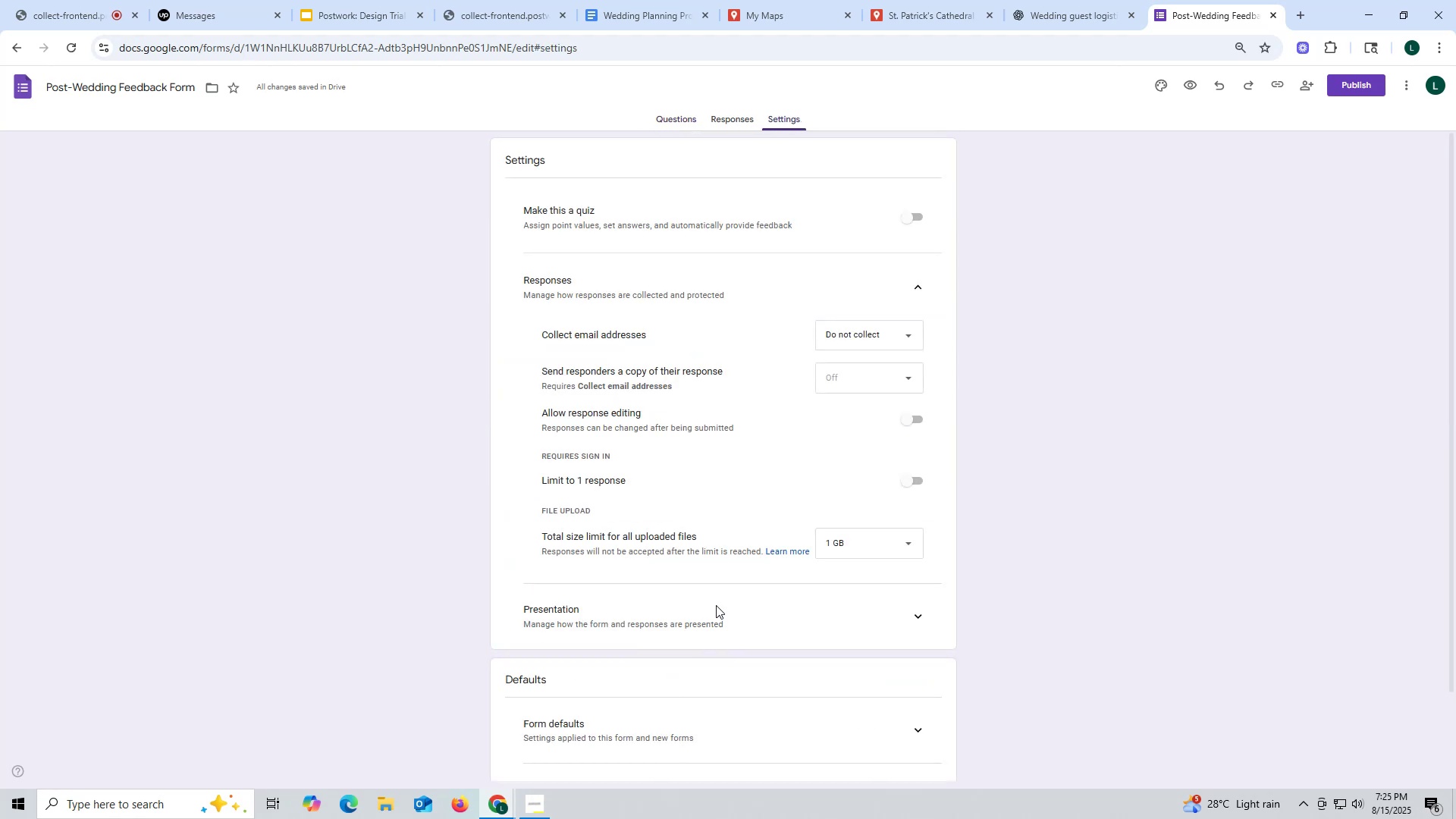 
left_click([911, 541])
 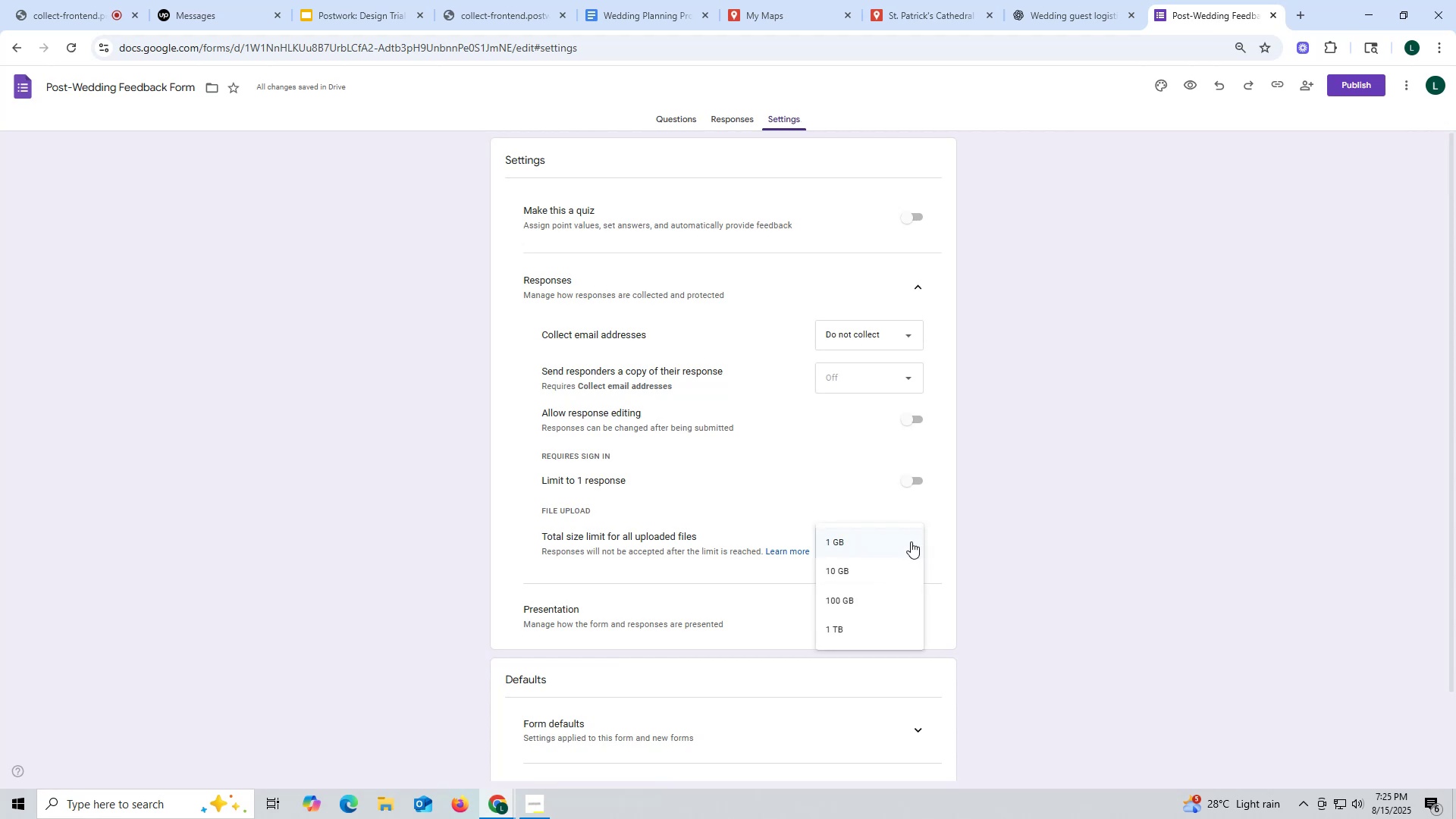 
left_click([911, 541])
 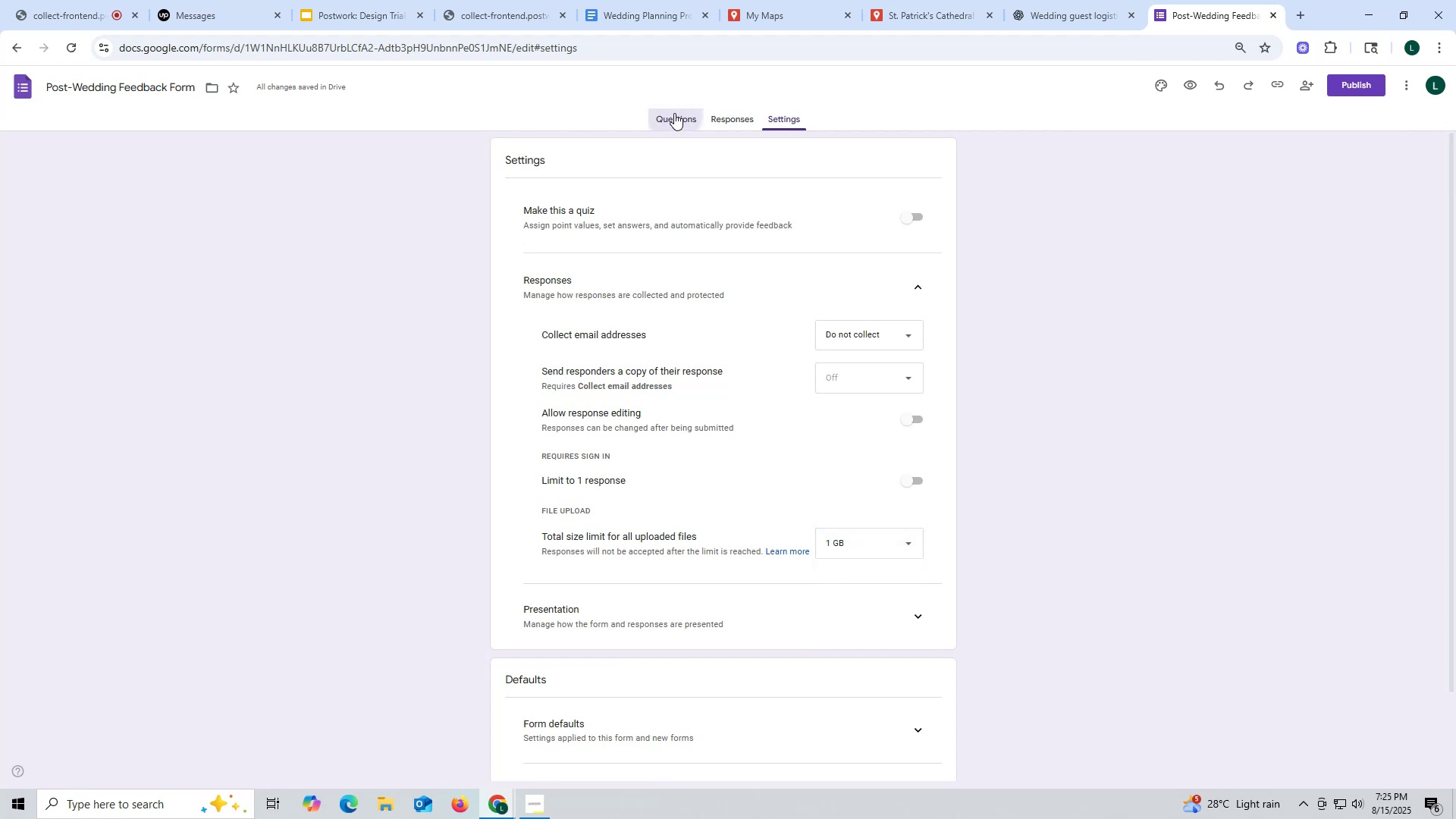 
scroll: coordinate [673, 536], scroll_direction: down, amount: 13.0
 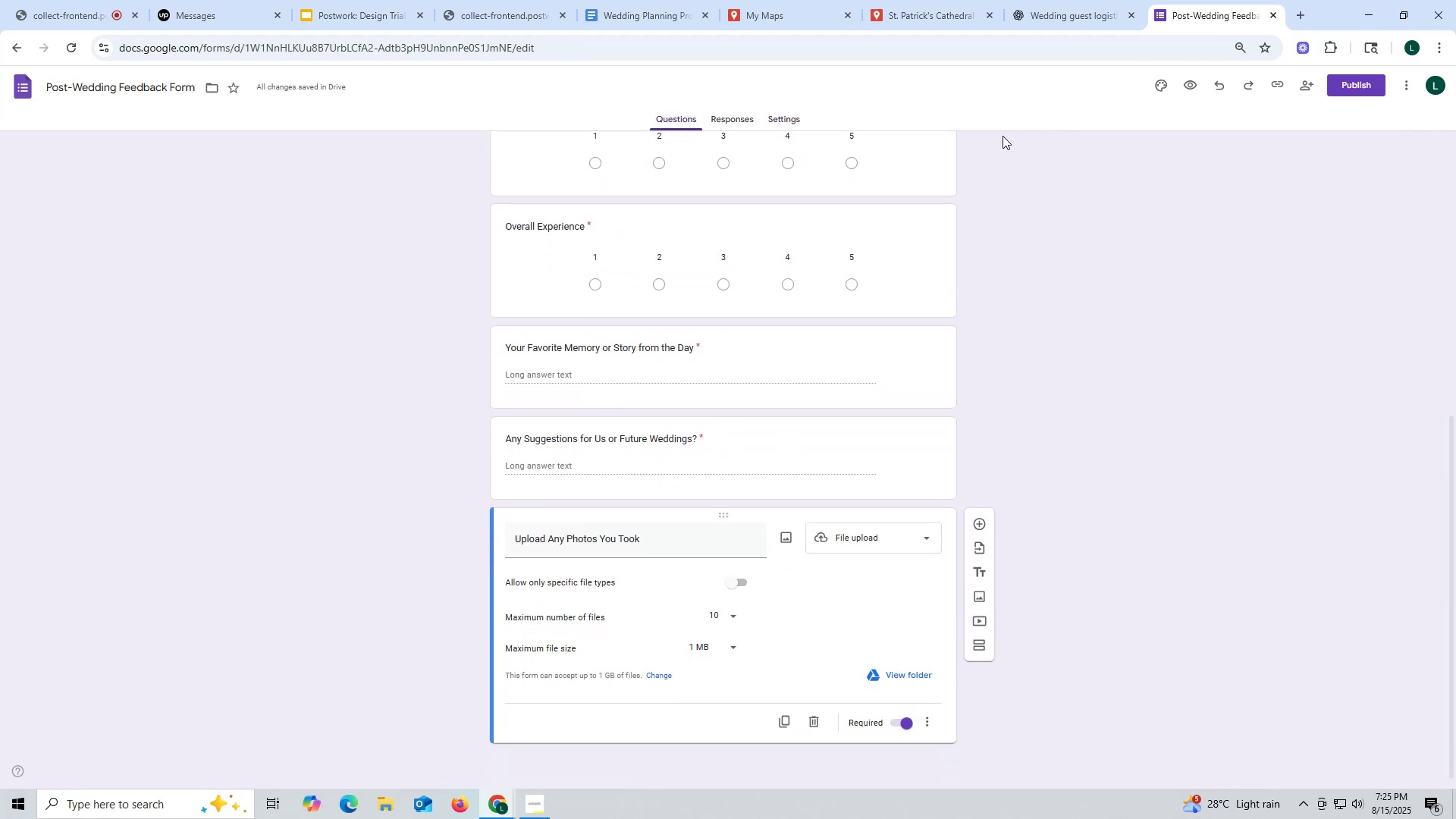 
left_click([1198, 86])
 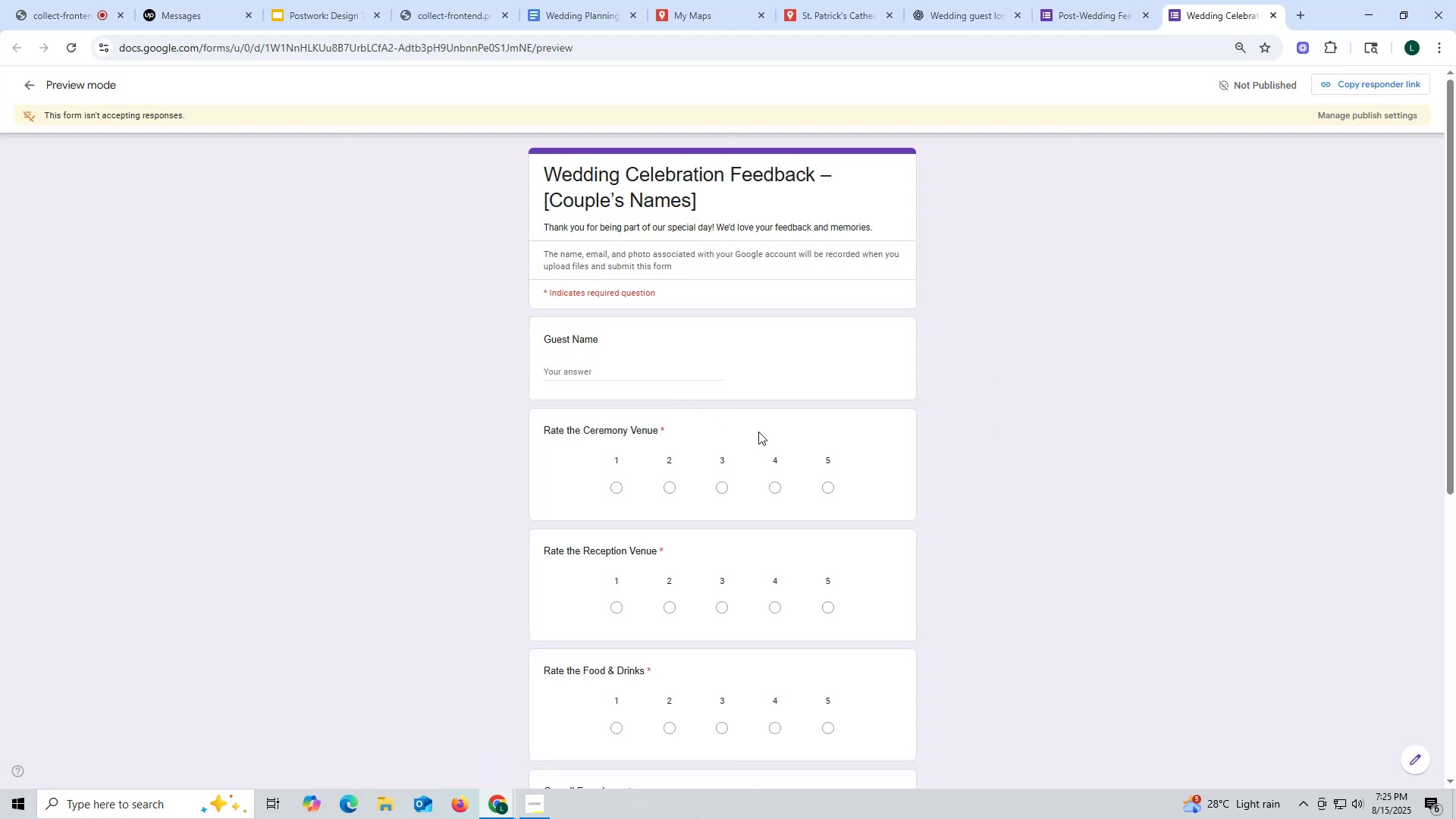 
scroll: coordinate [746, 427], scroll_direction: down, amount: 10.0
 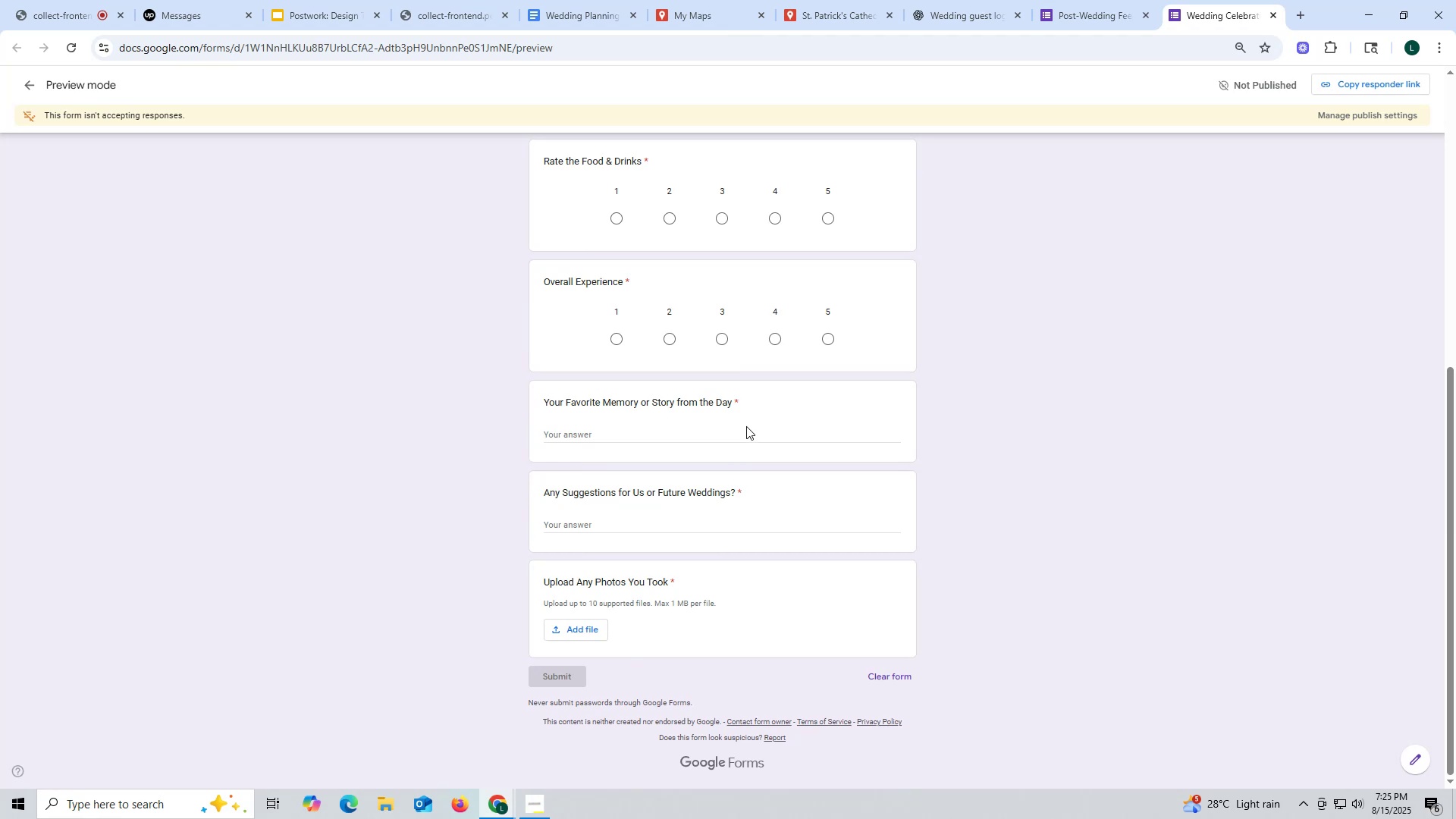 
wait(6.4)
 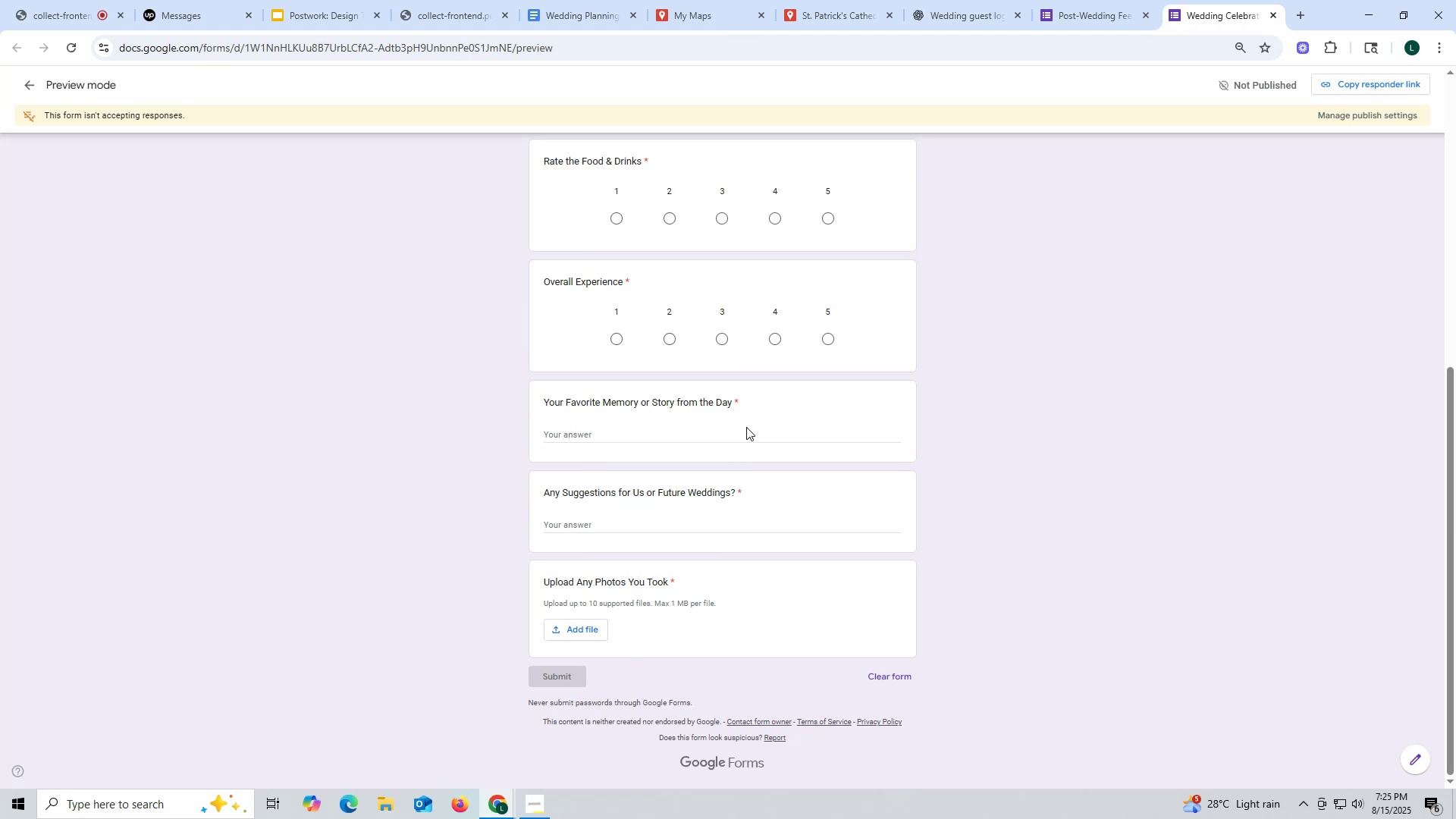 
scroll: coordinate [789, 410], scroll_direction: up, amount: 6.0
 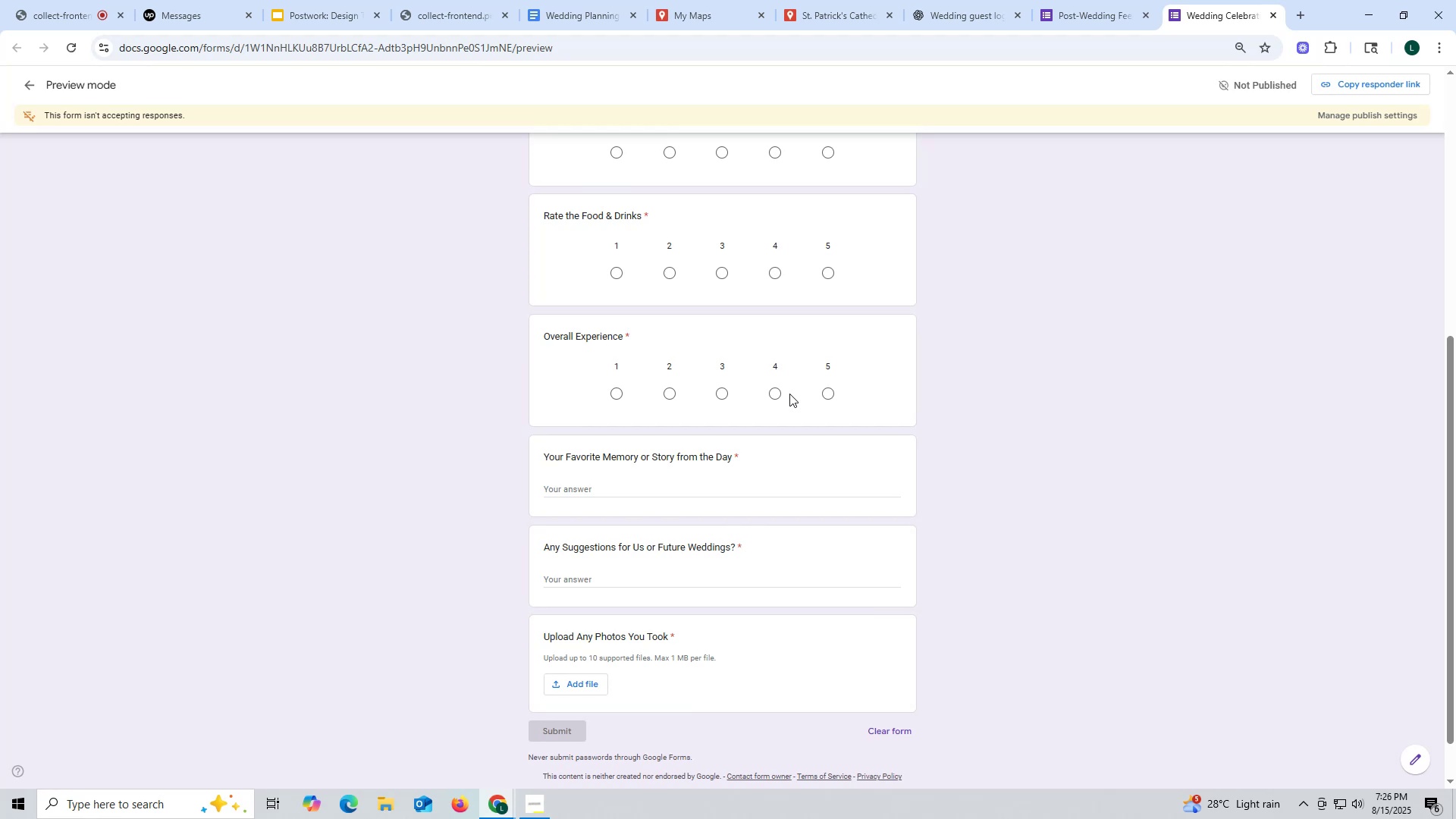 
wait(6.69)
 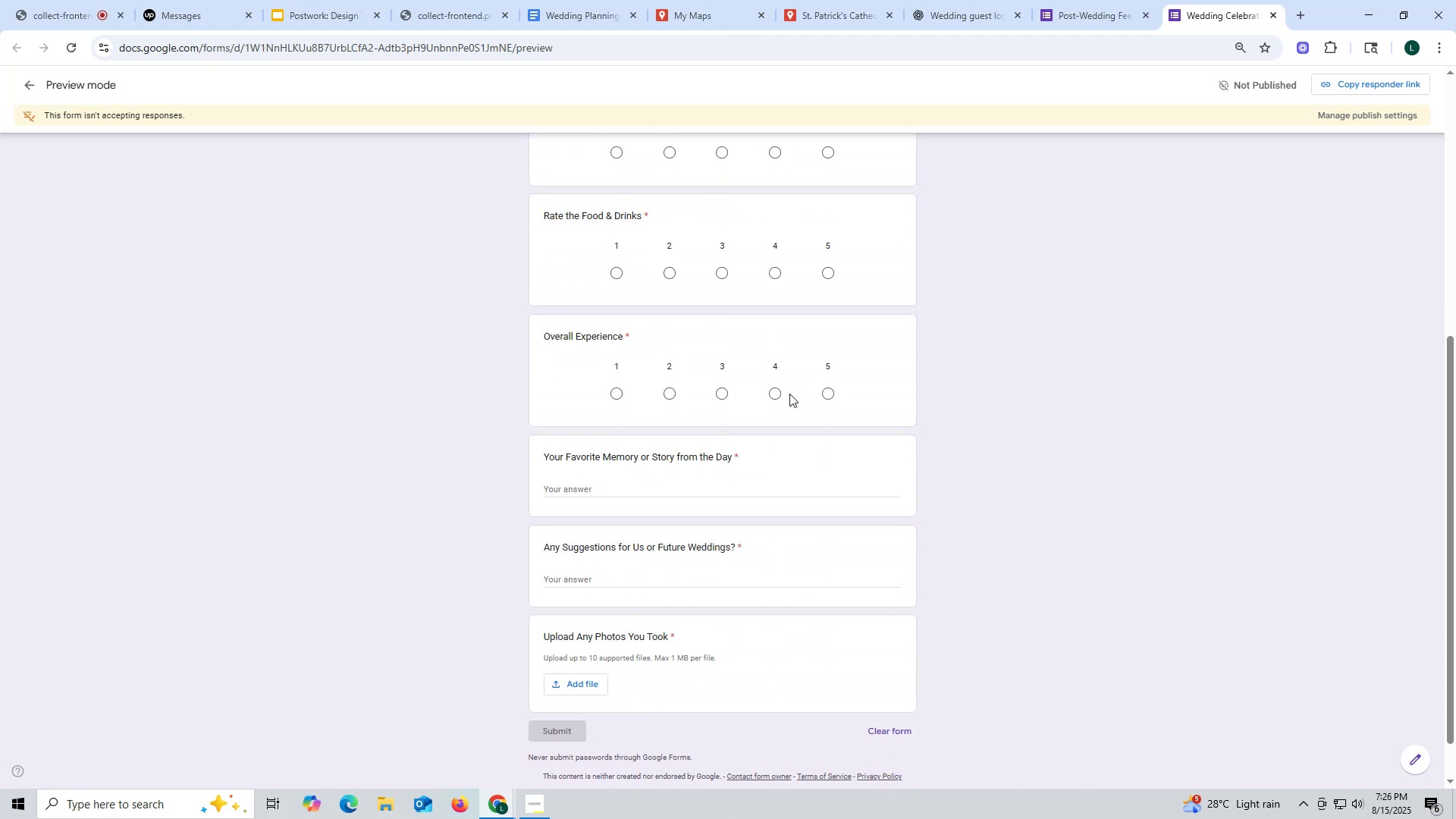 
scroll: coordinate [789, 394], scroll_direction: down, amount: 2.0
 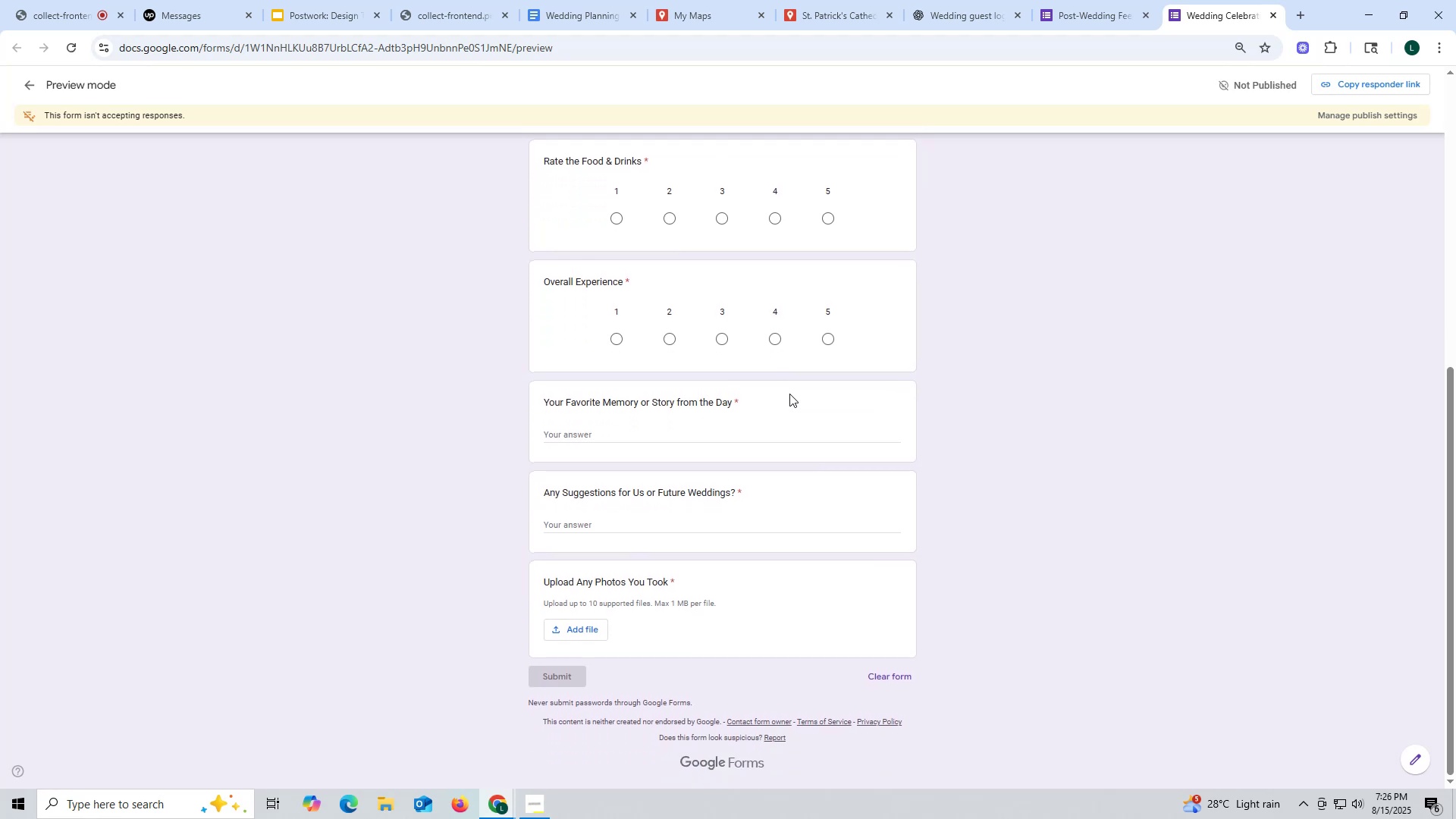 
scroll: coordinate [790, 392], scroll_direction: up, amount: 8.0
 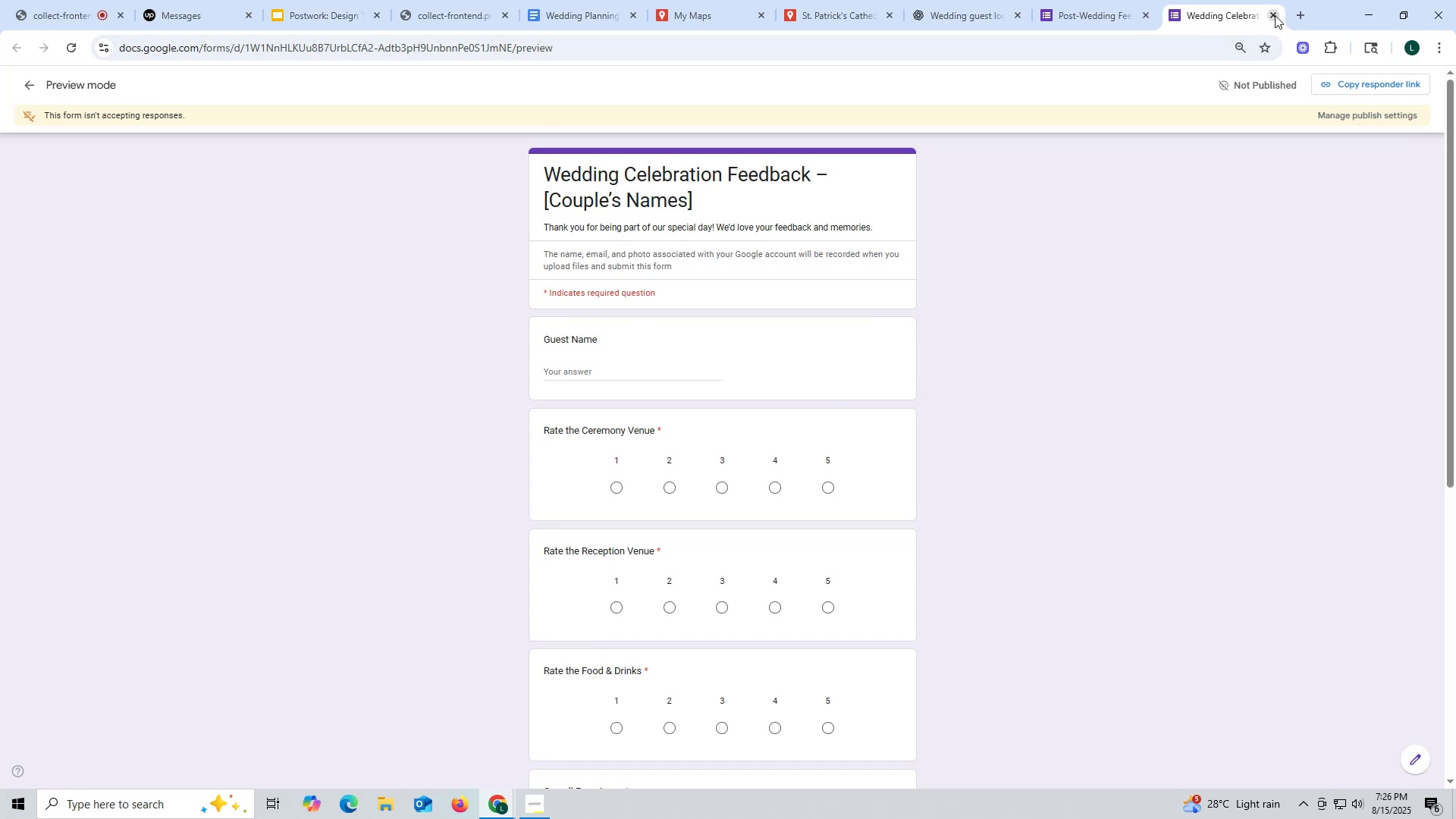 
left_click([1354, 84])
 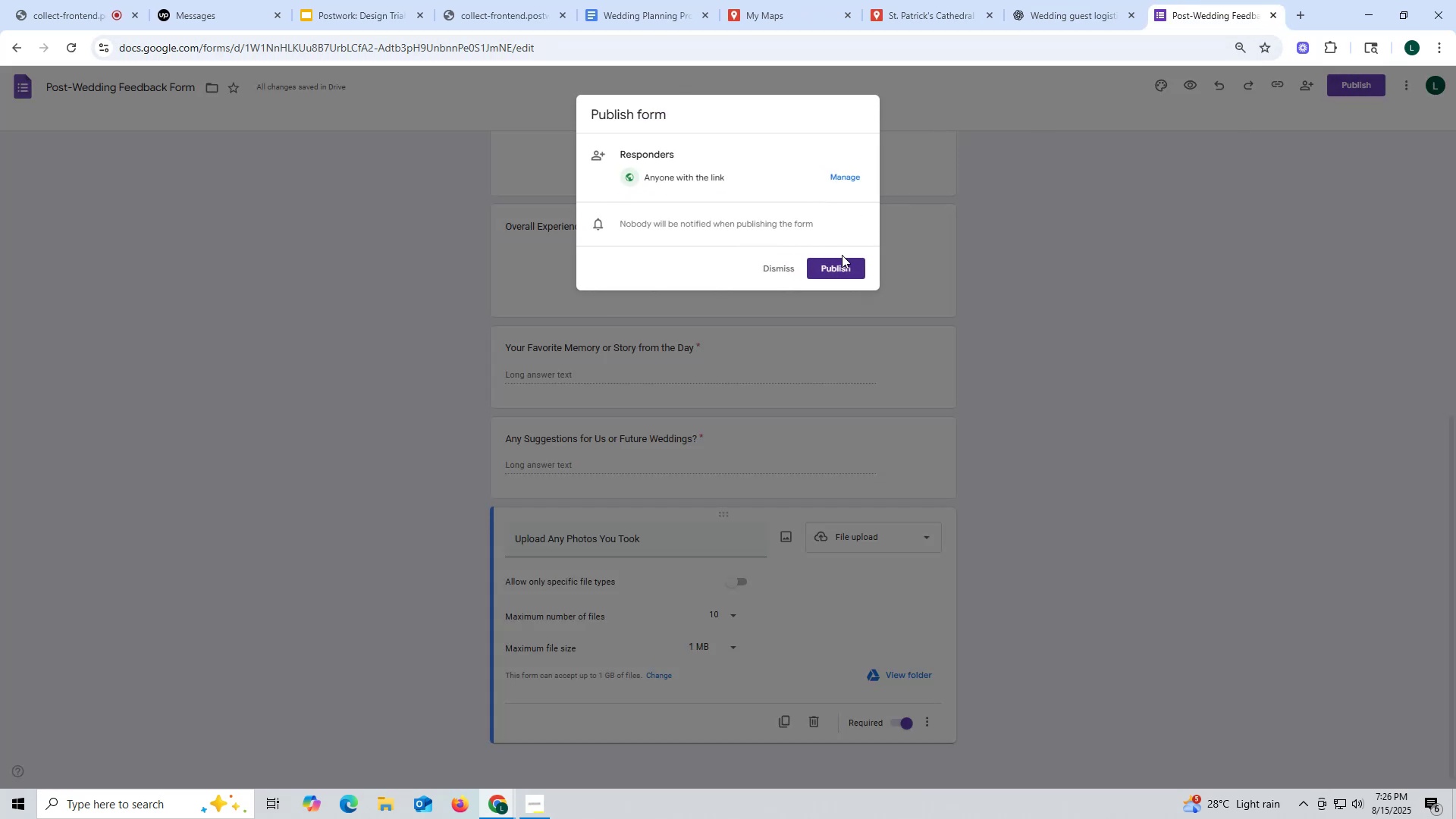 
left_click([845, 270])
 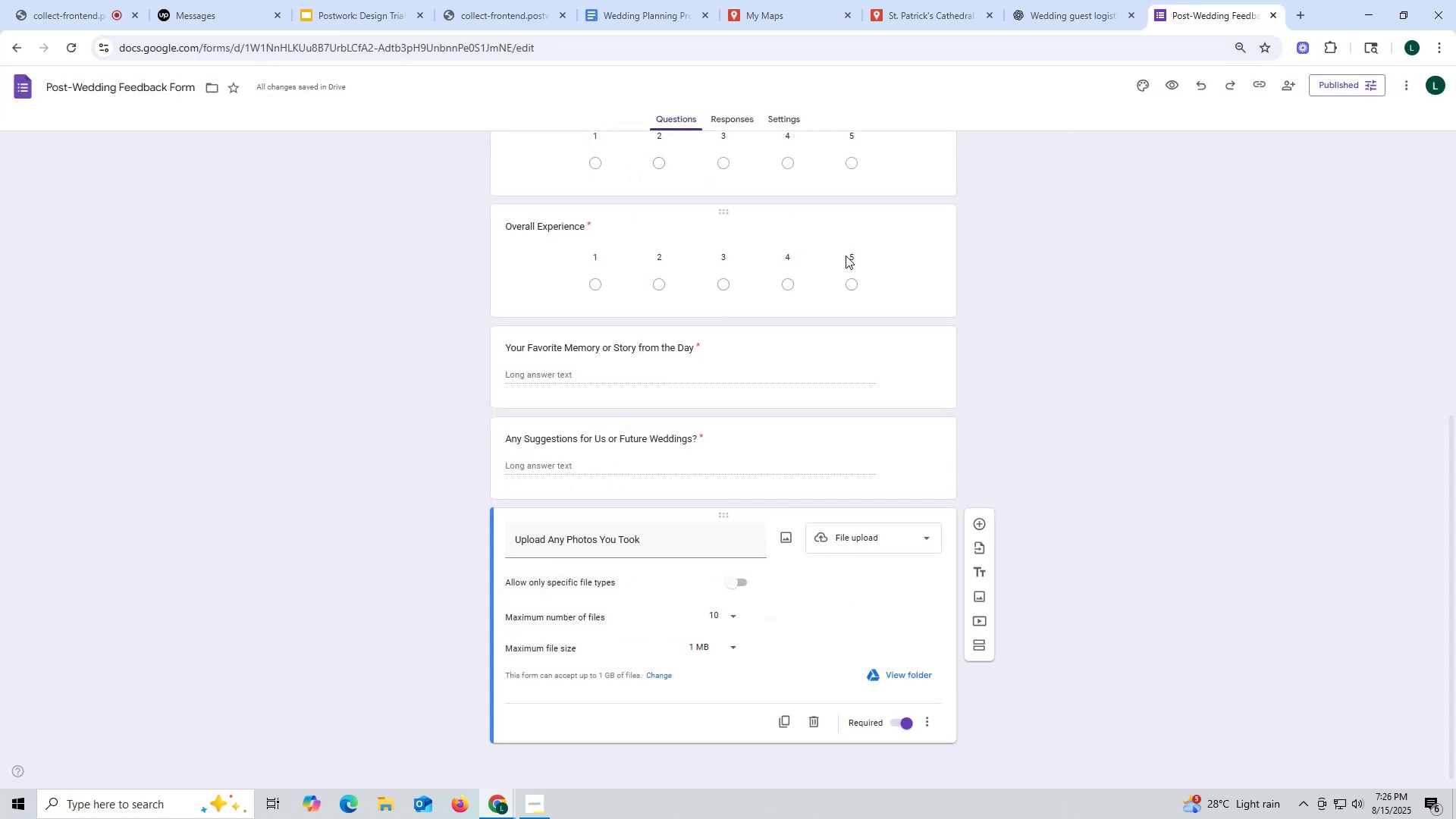 
mouse_move([951, 33])
 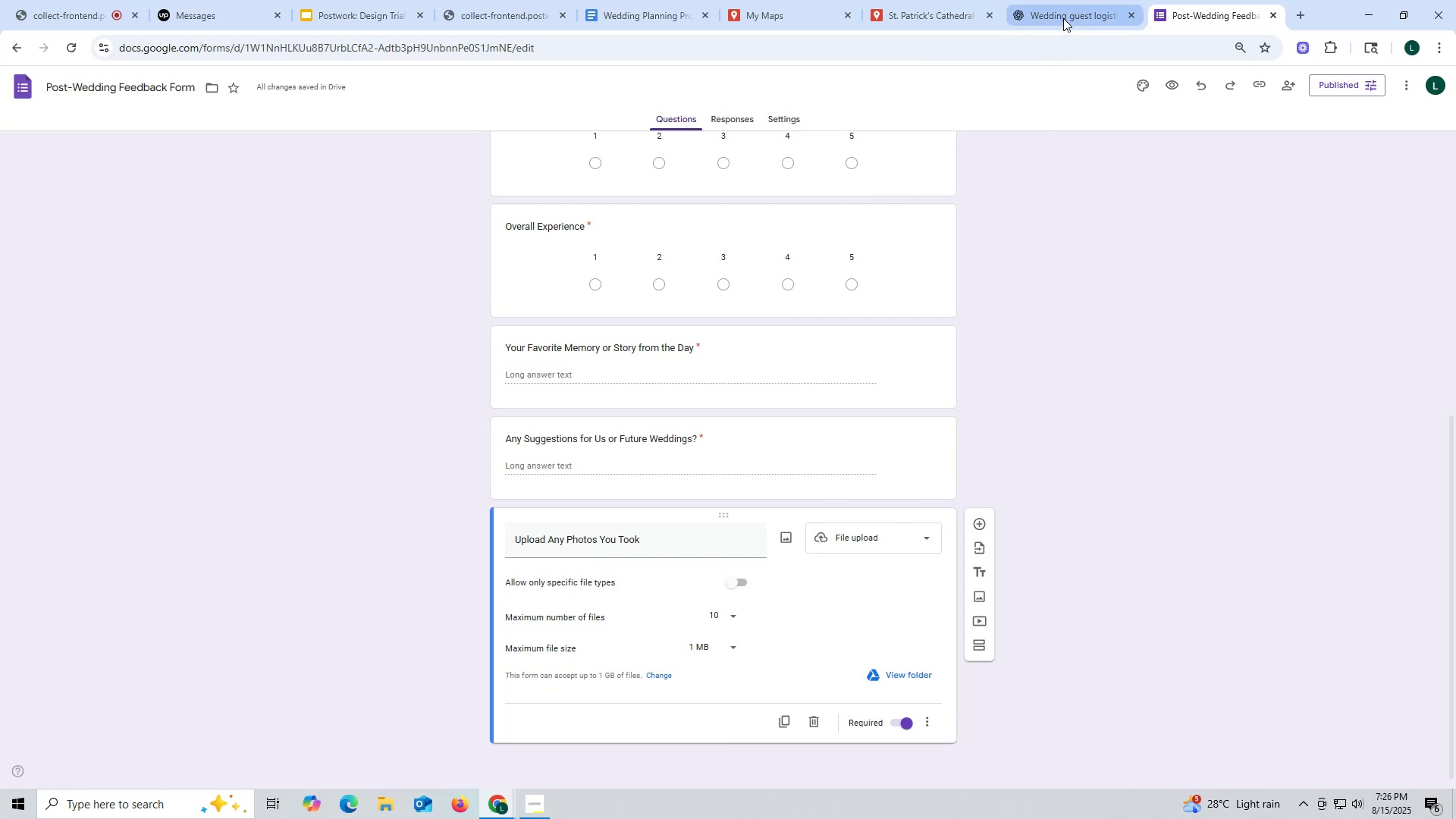 
left_click([654, 7])
 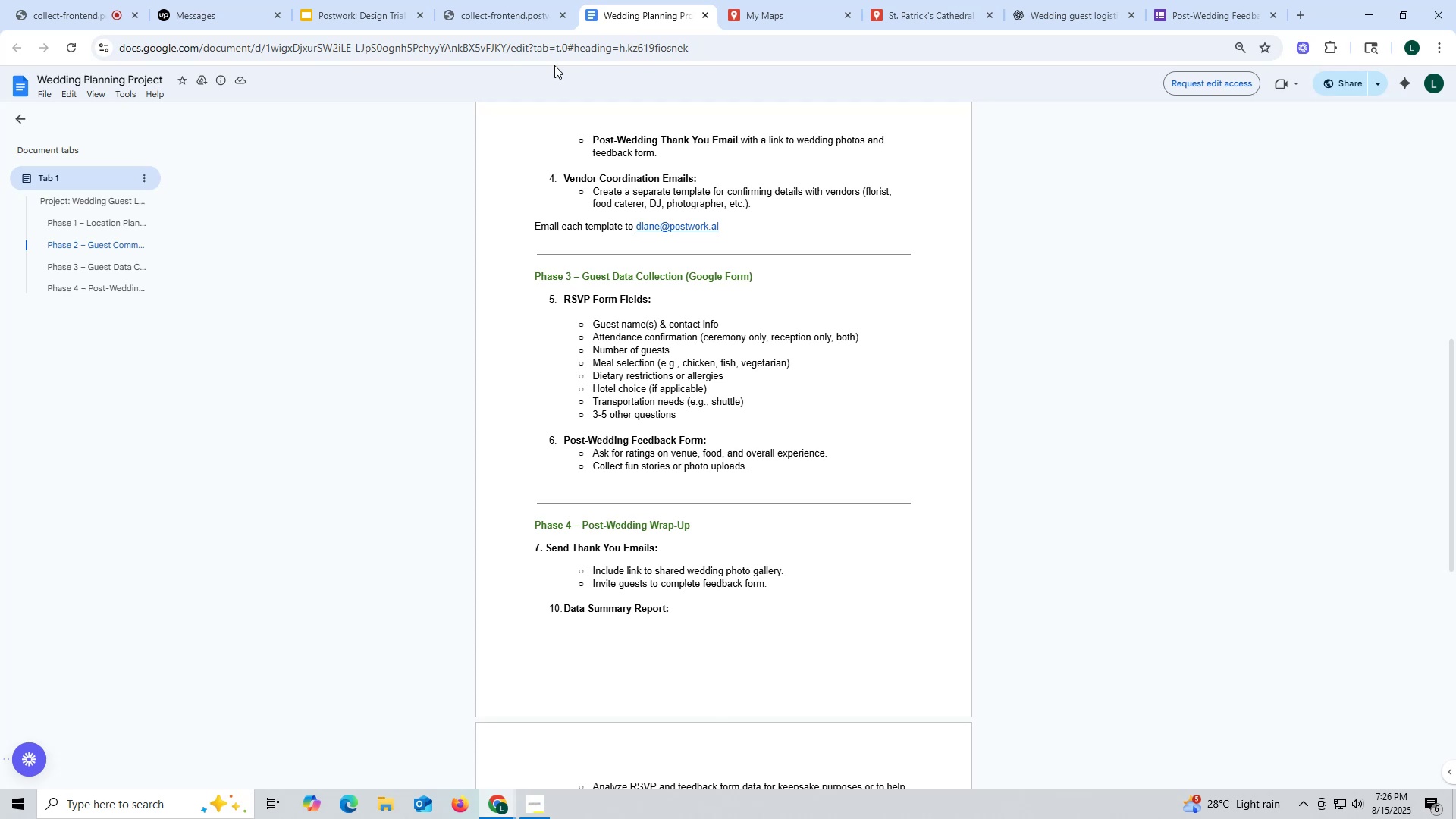 
wait(17.05)
 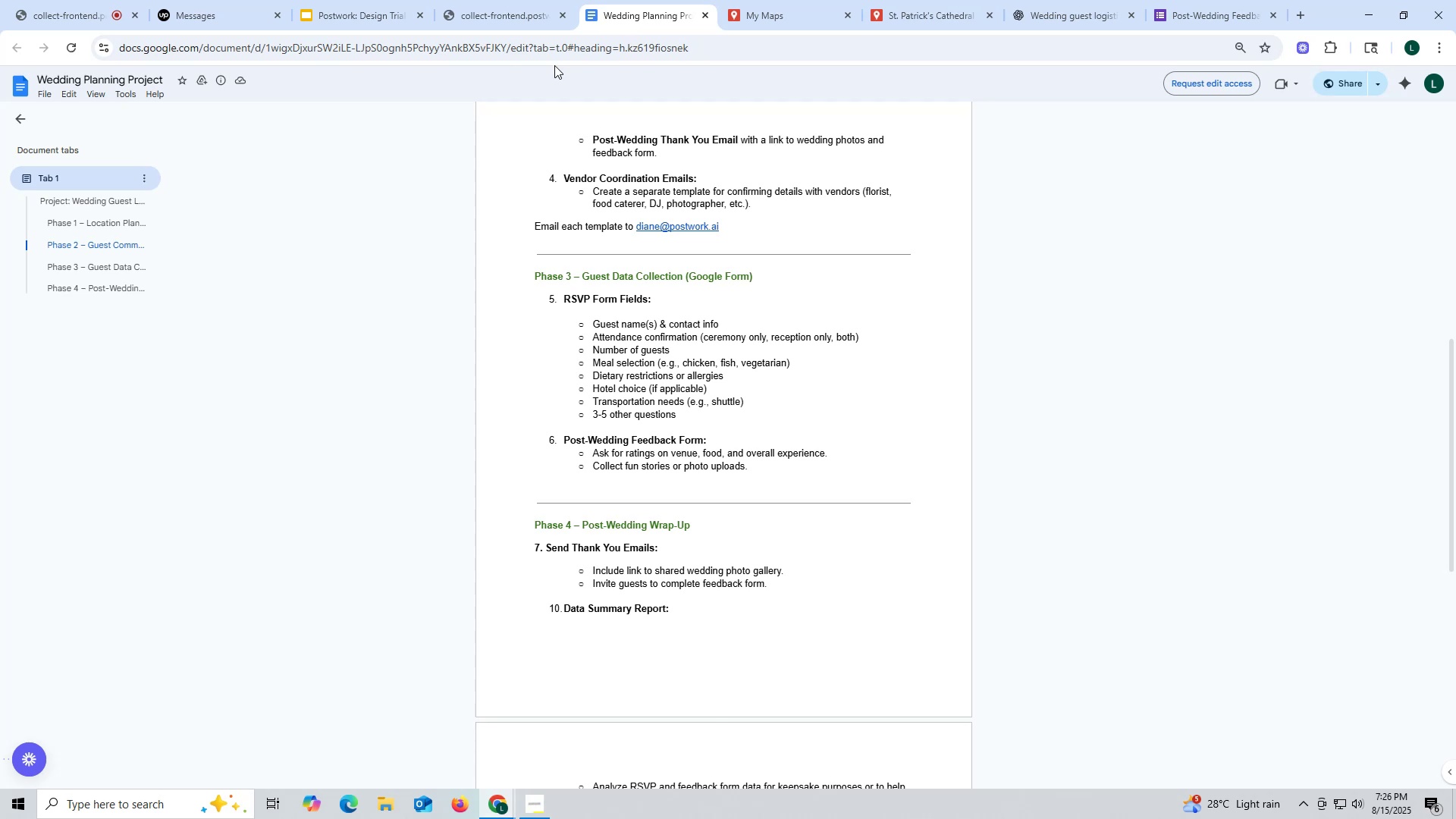 
scroll: coordinate [671, 442], scroll_direction: down, amount: 2.0
 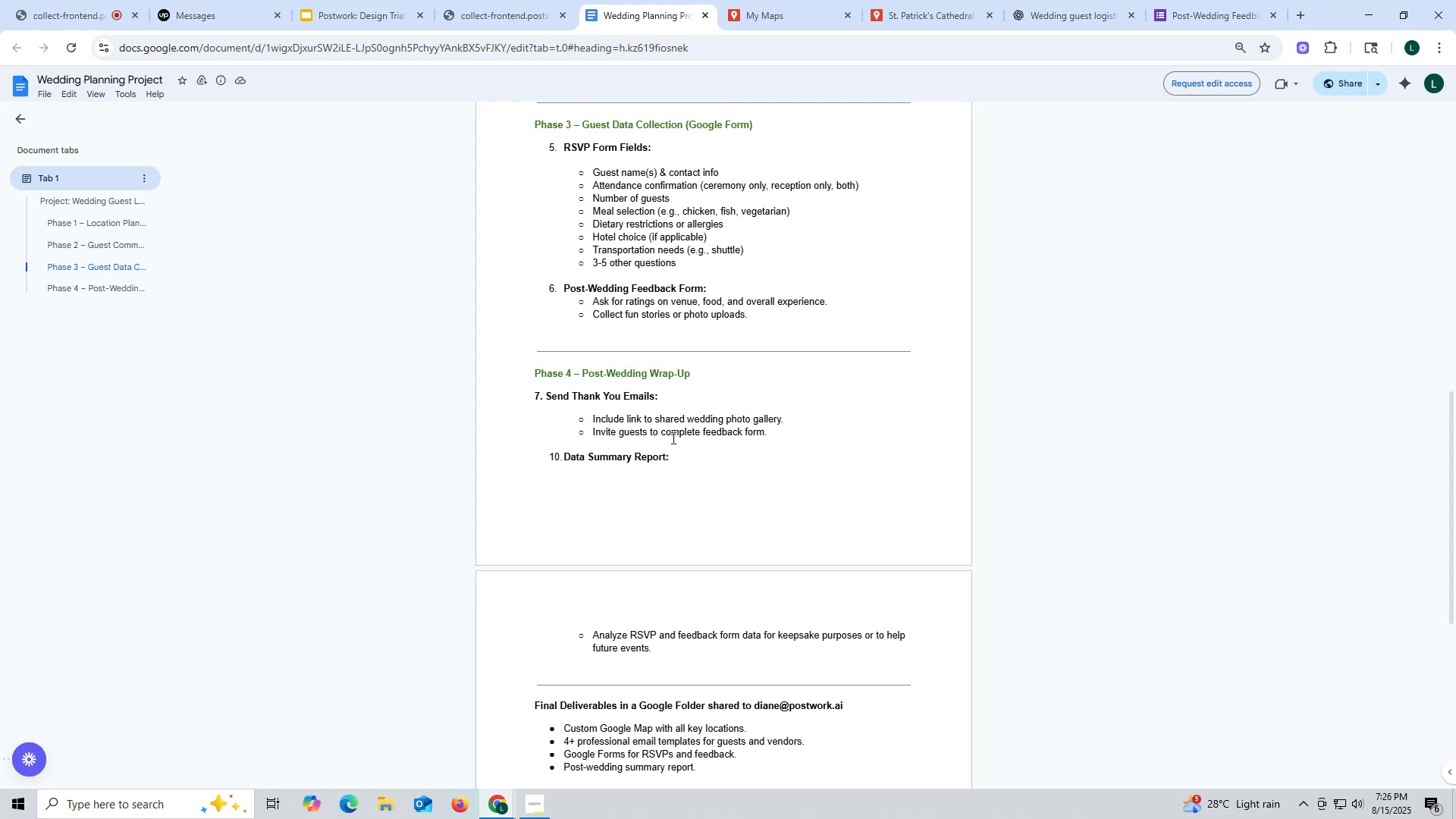 
wait(9.64)
 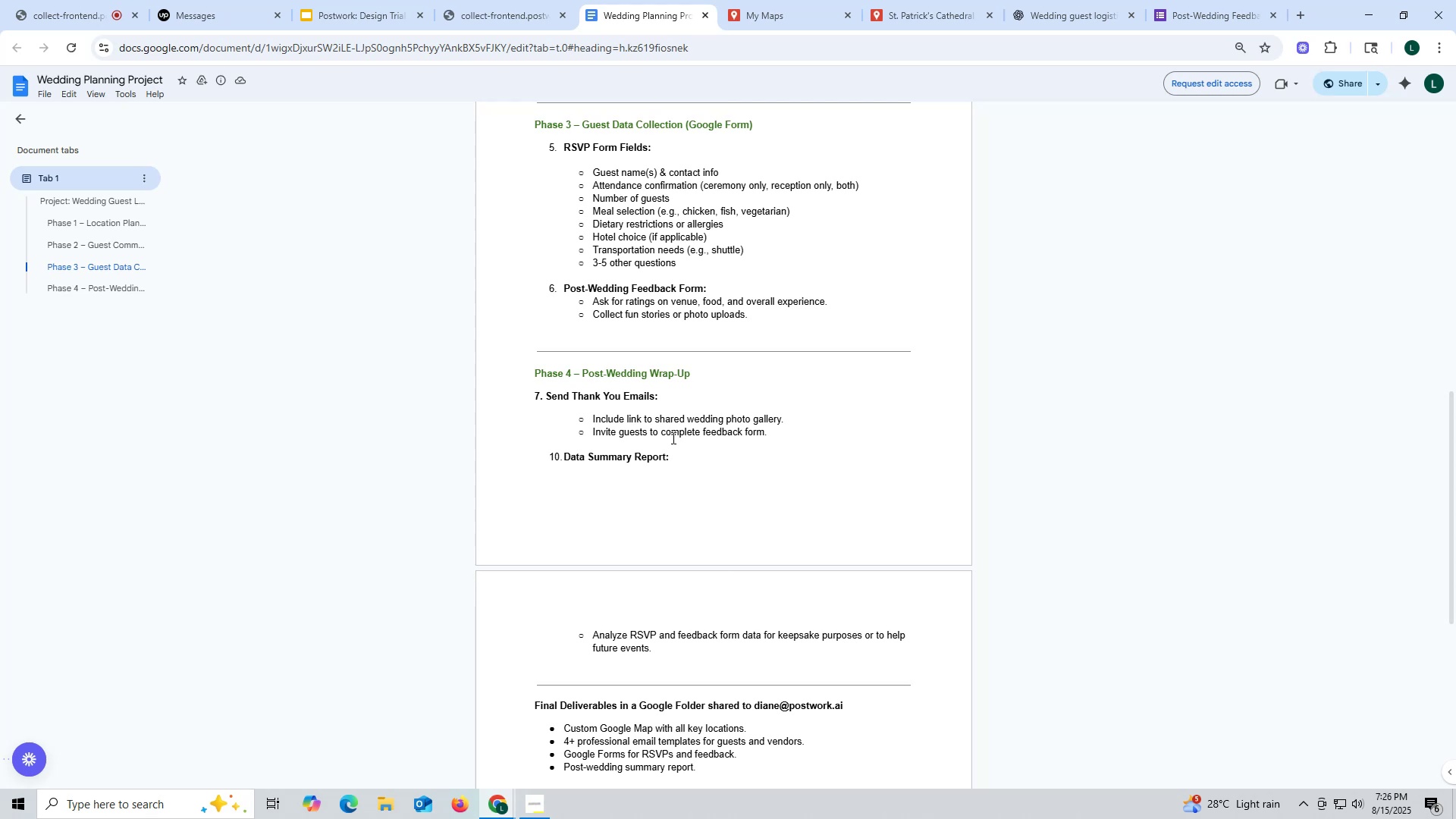 
scroll: coordinate [672, 438], scroll_direction: down, amount: 1.0
 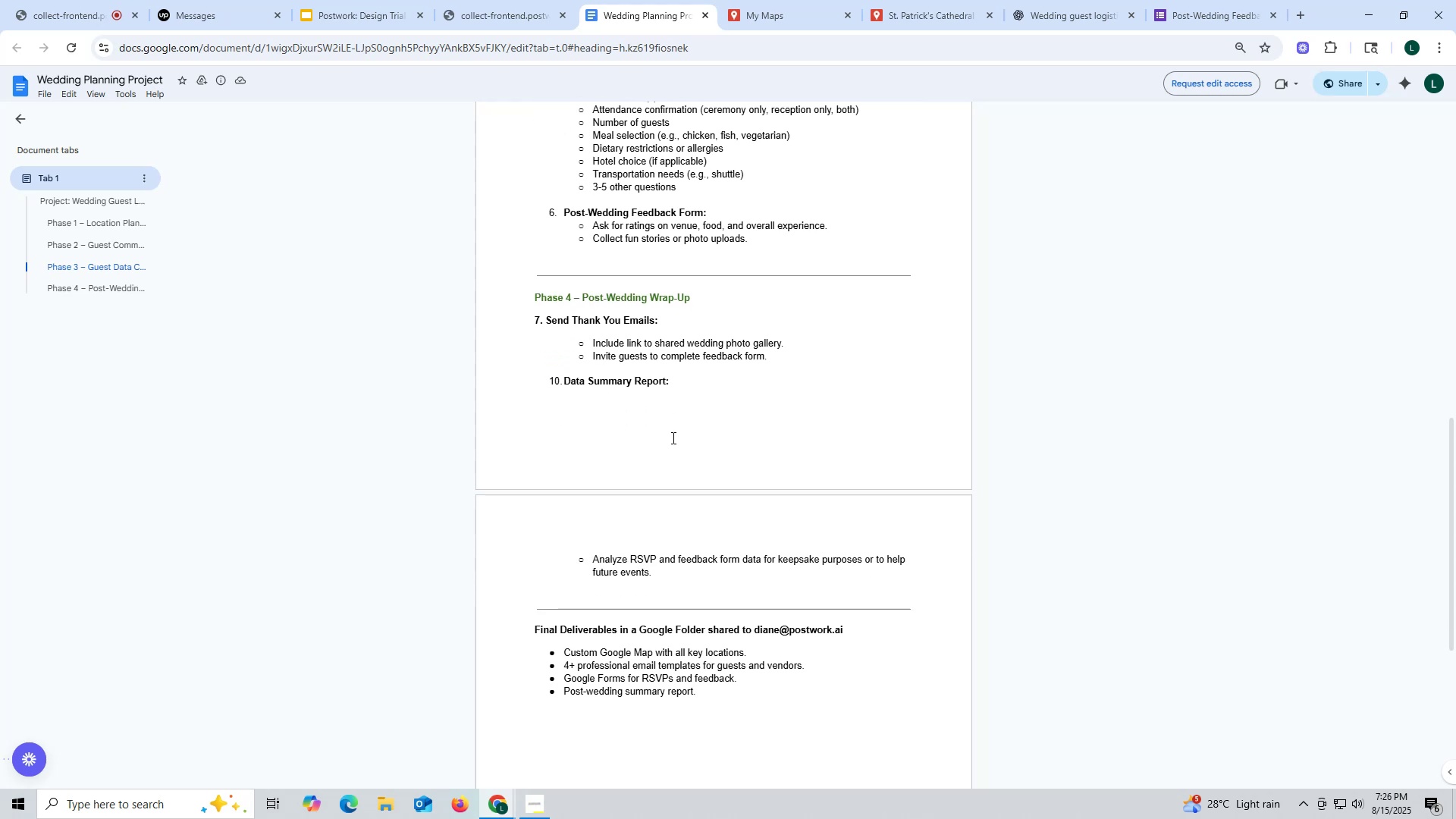 
scroll: coordinate [672, 438], scroll_direction: up, amount: 13.0
 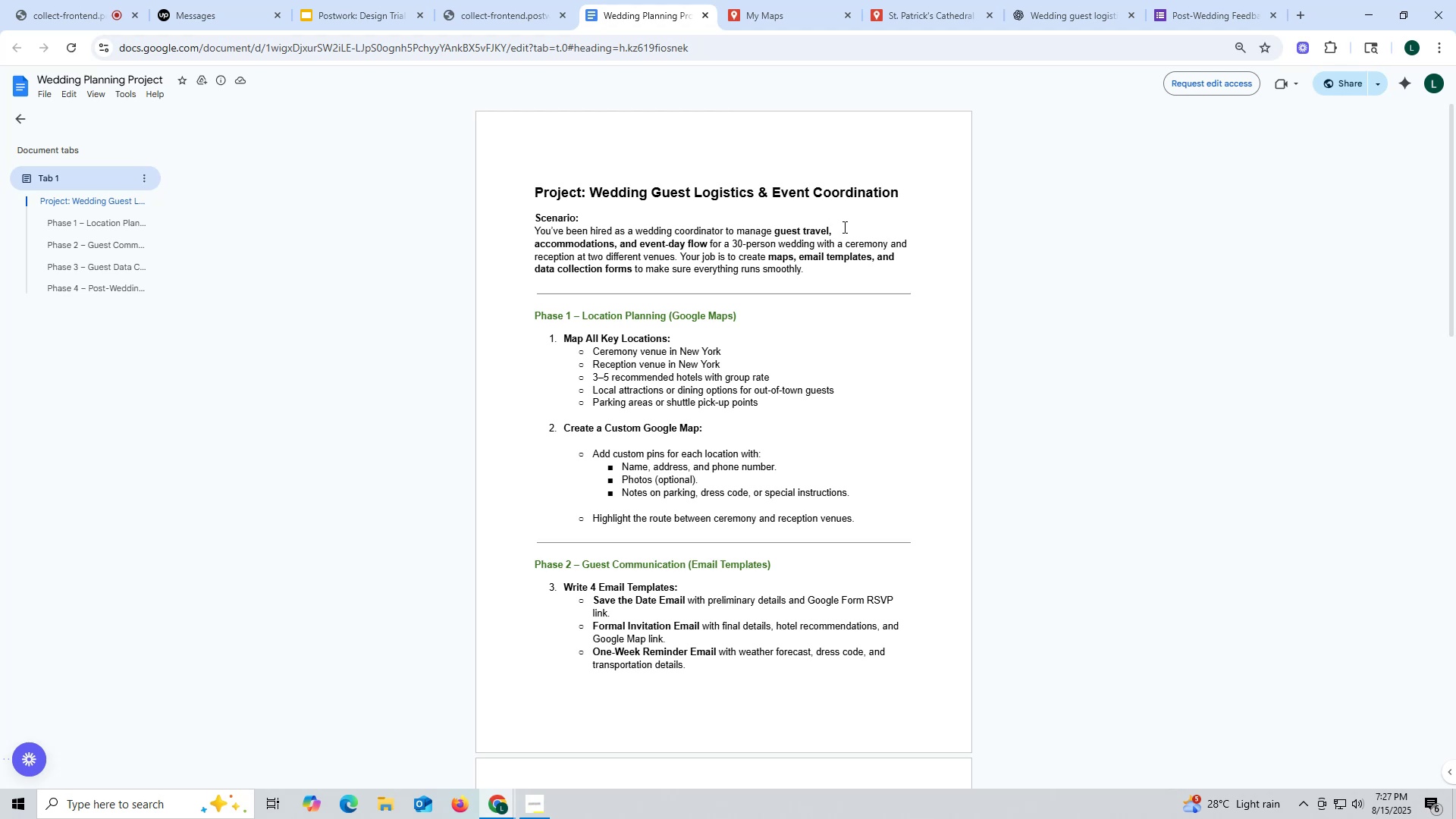 
wait(35.45)
 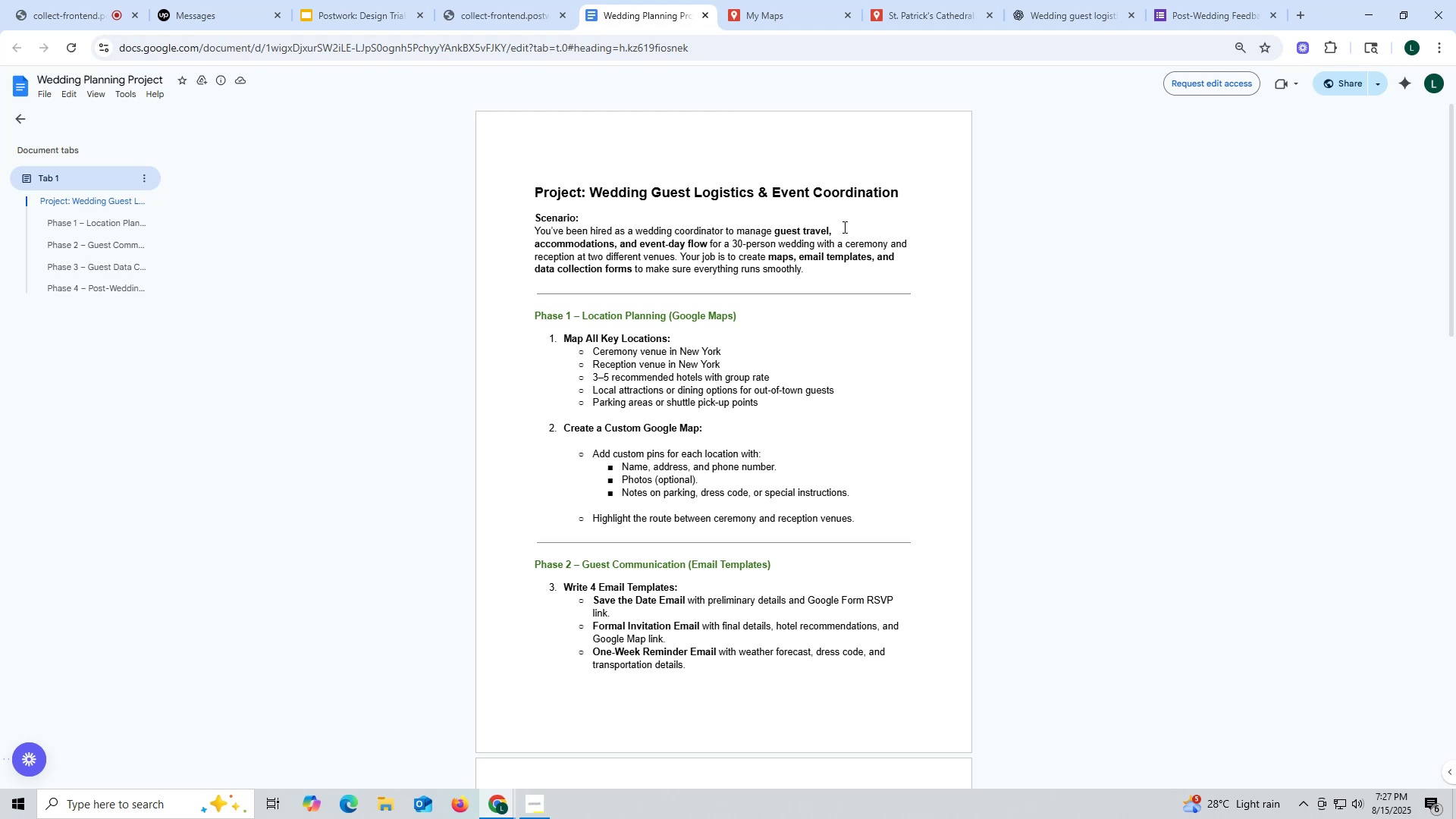 
mouse_move([932, 23])
 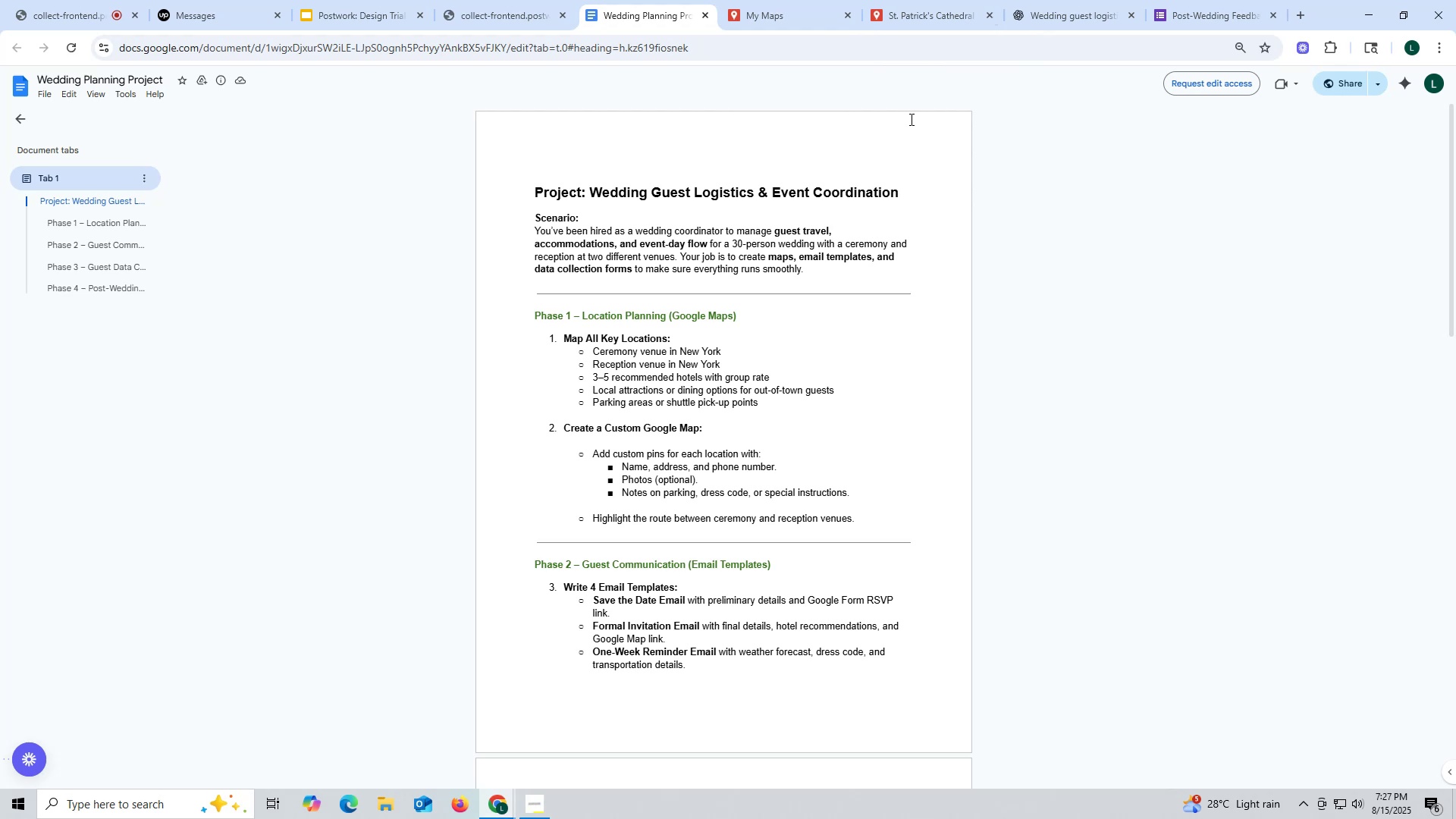 
scroll: coordinate [735, 395], scroll_direction: down, amount: 1.0
 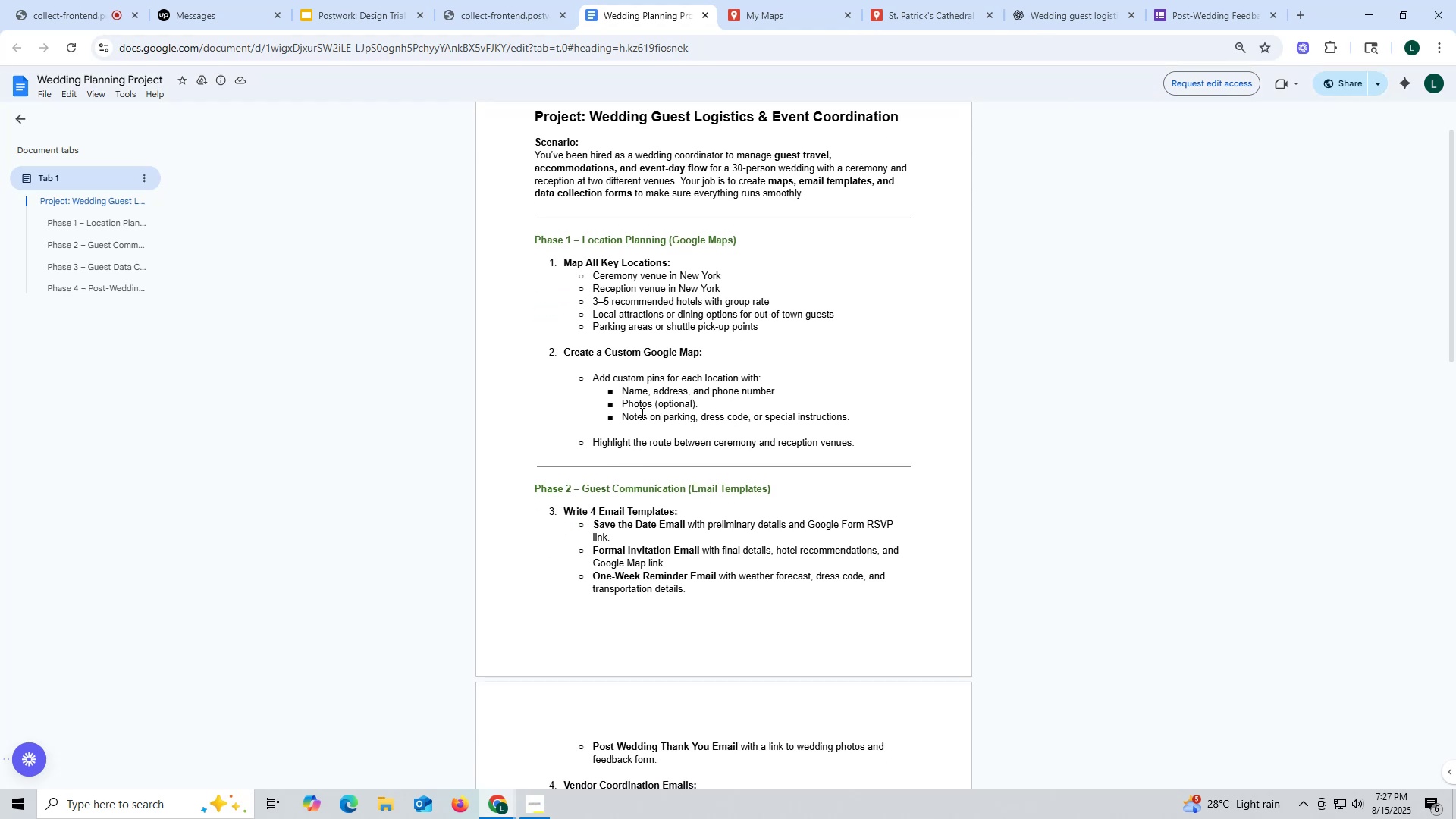 
left_click_drag(start_coordinate=[1065, 9], to_coordinate=[1060, 13])
 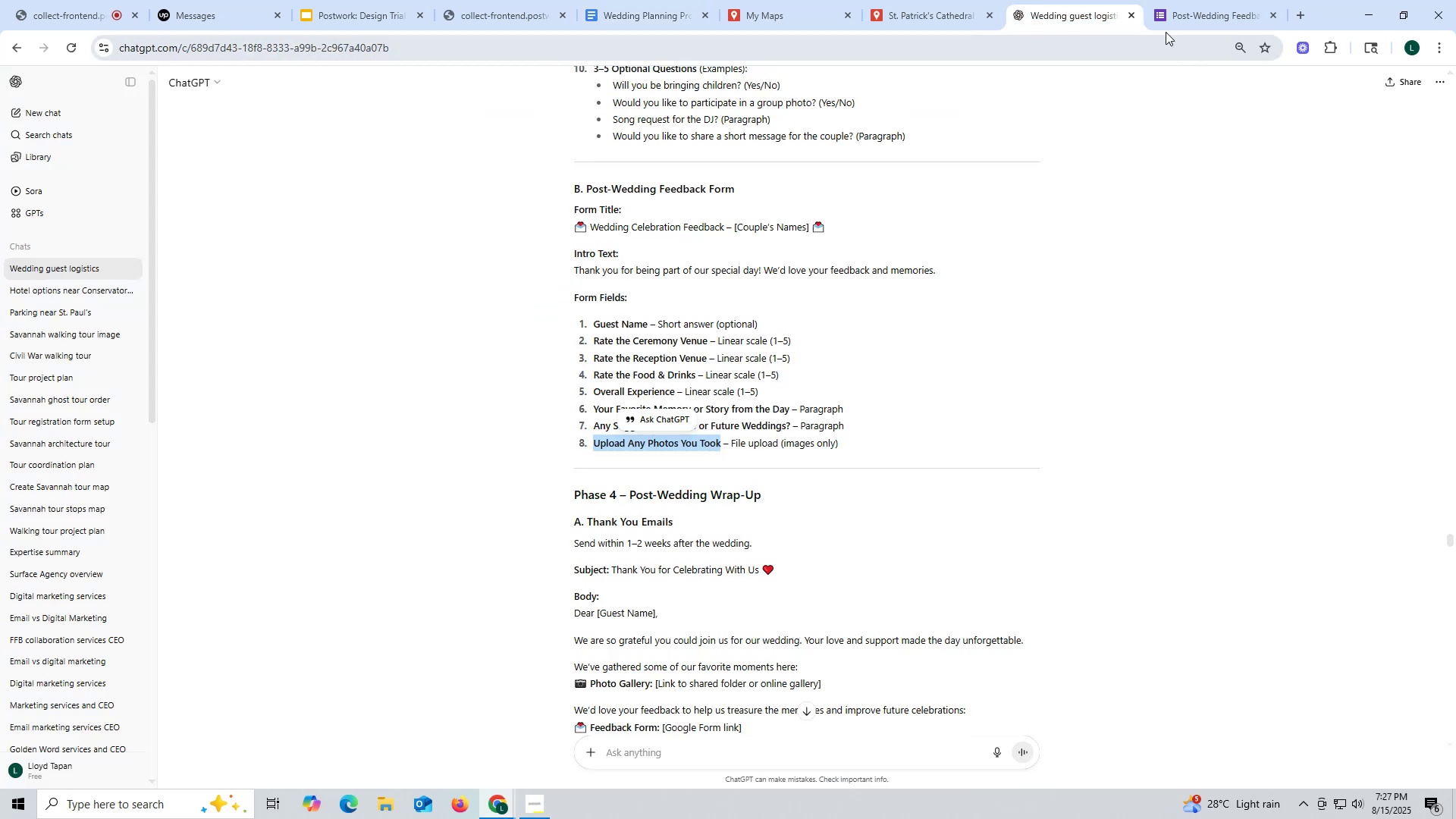 
left_click([1197, 24])
 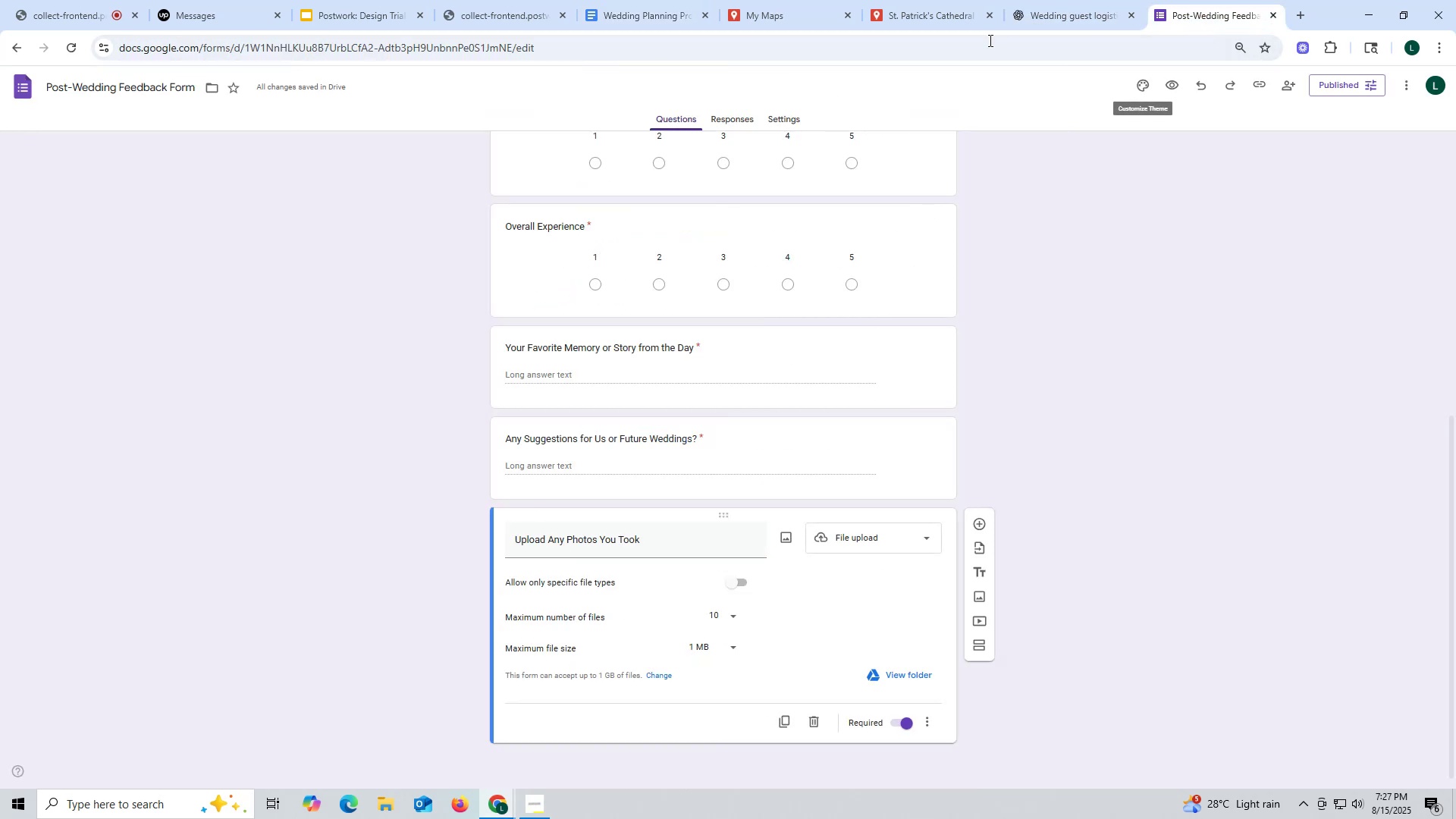 
left_click([629, 18])
 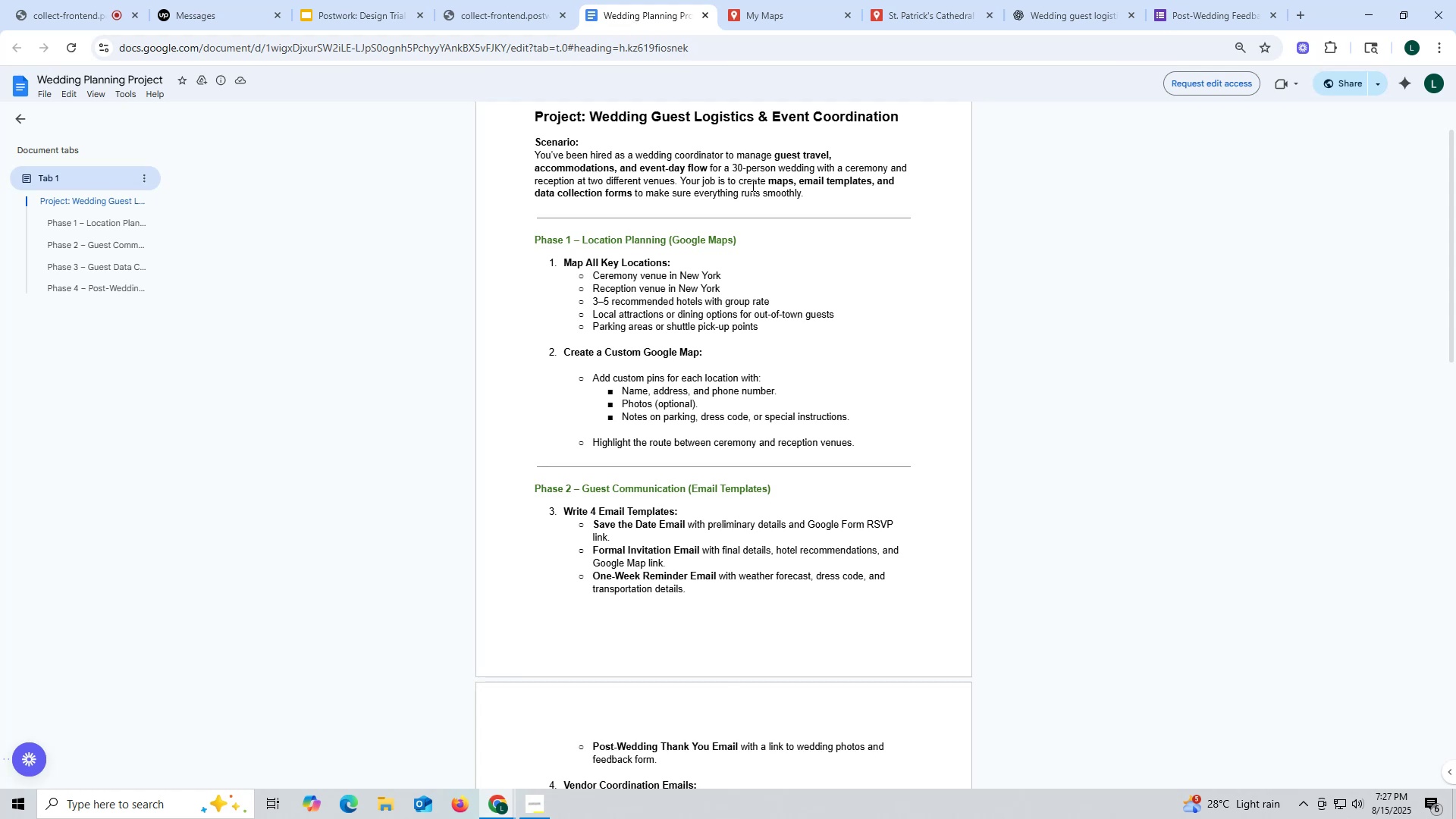 
wait(9.33)
 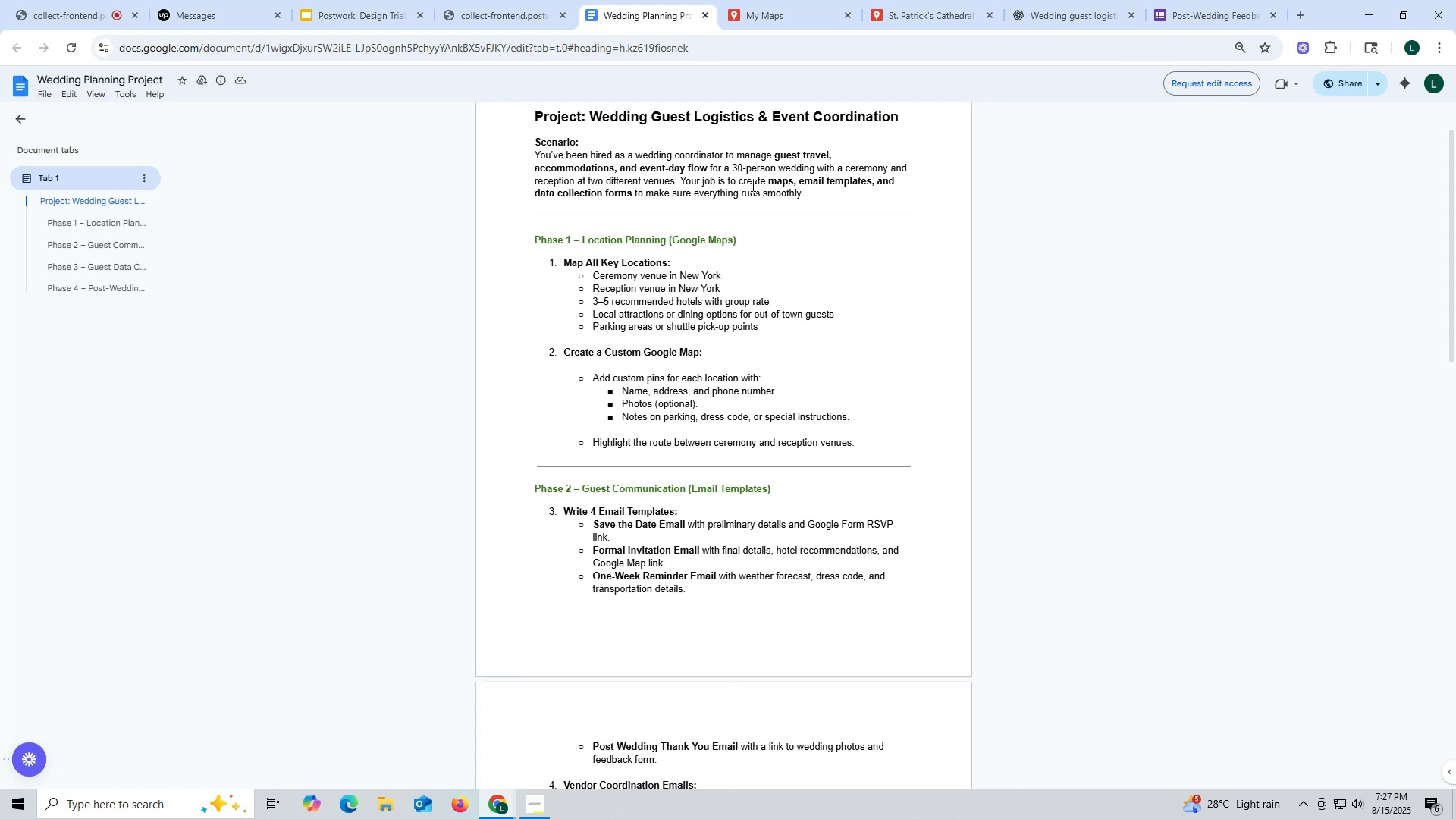 
left_click([1210, 23])
 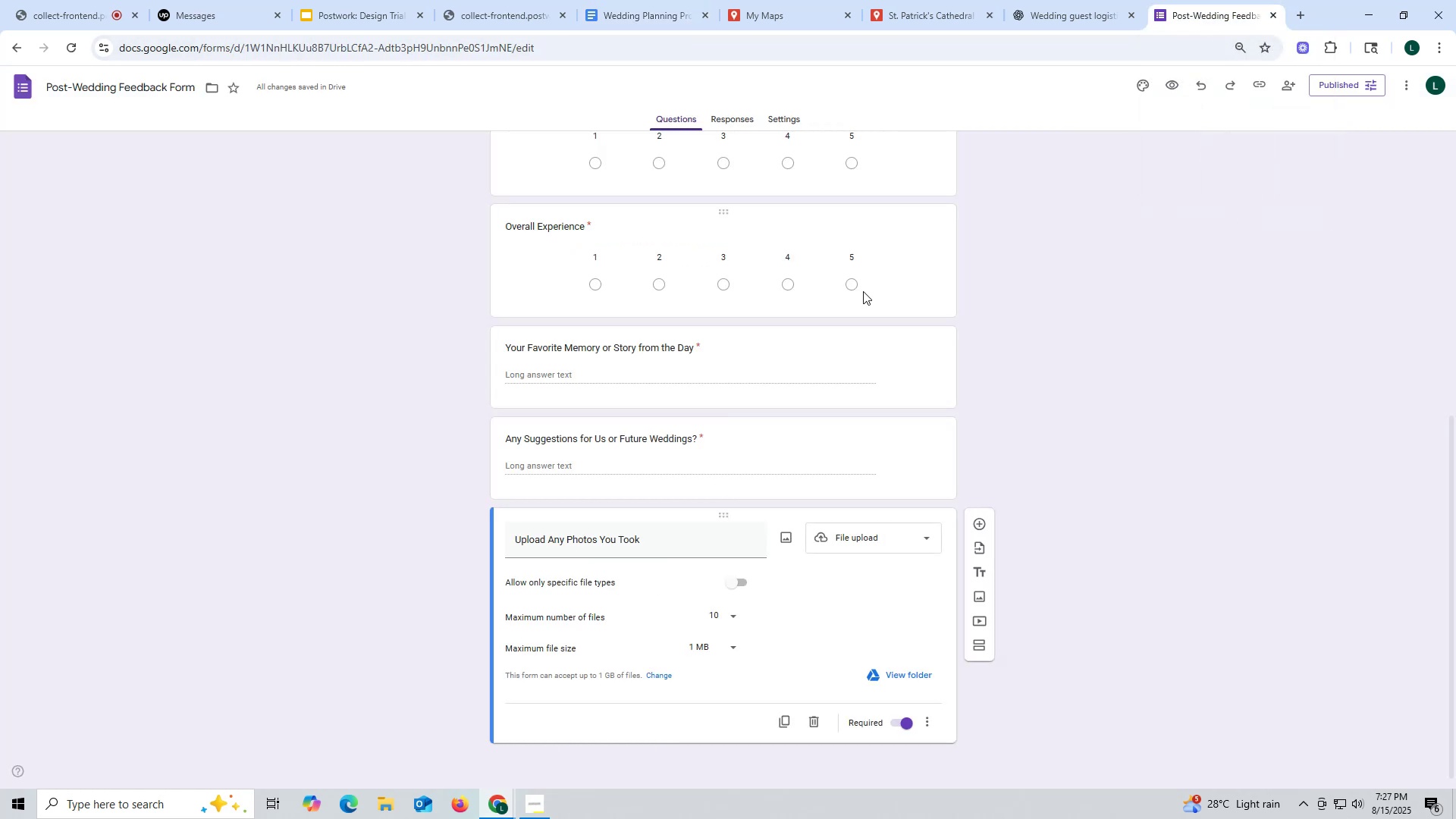 
scroll: coordinate [864, 289], scroll_direction: up, amount: 17.0
 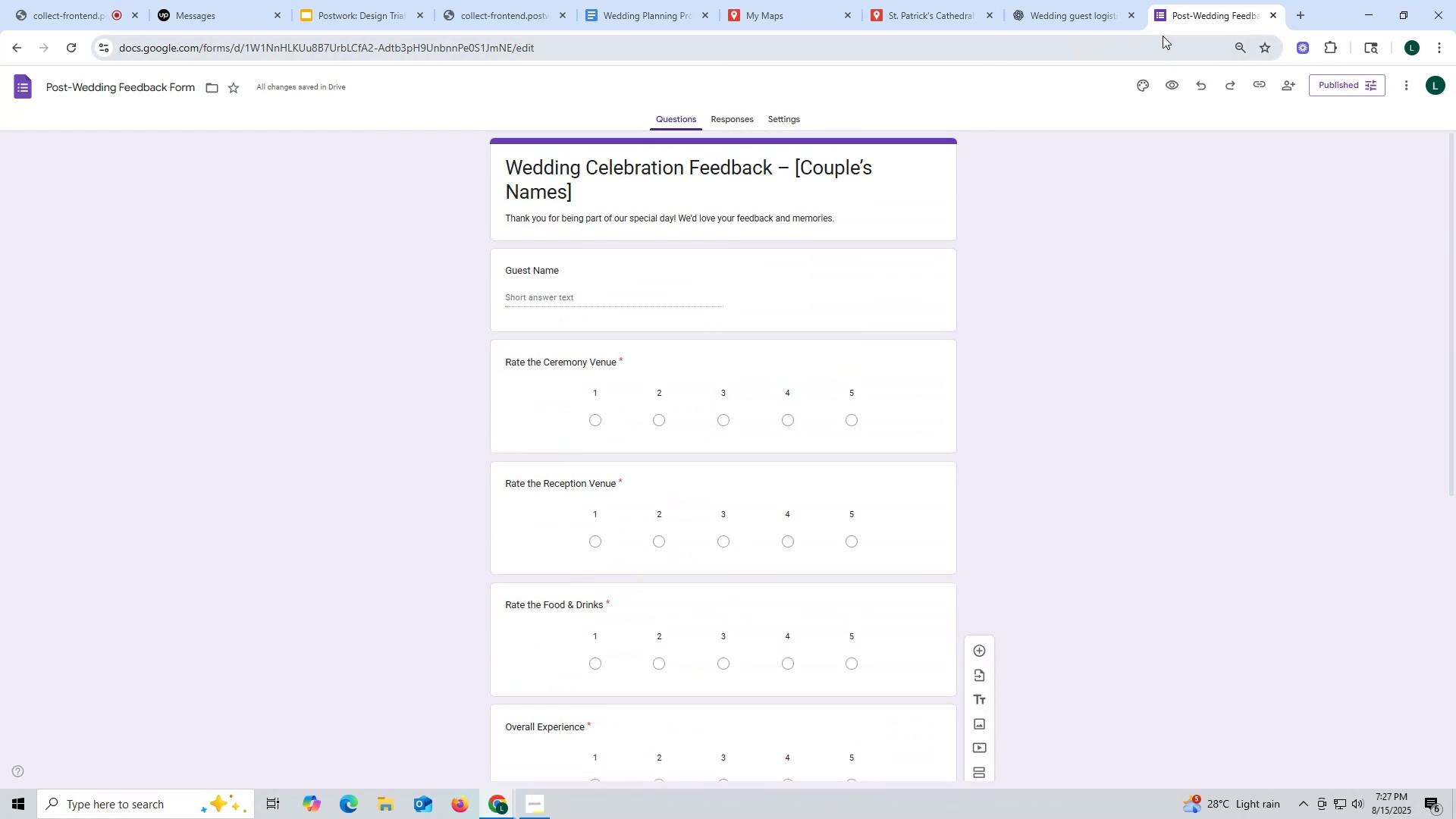 
wait(5.87)
 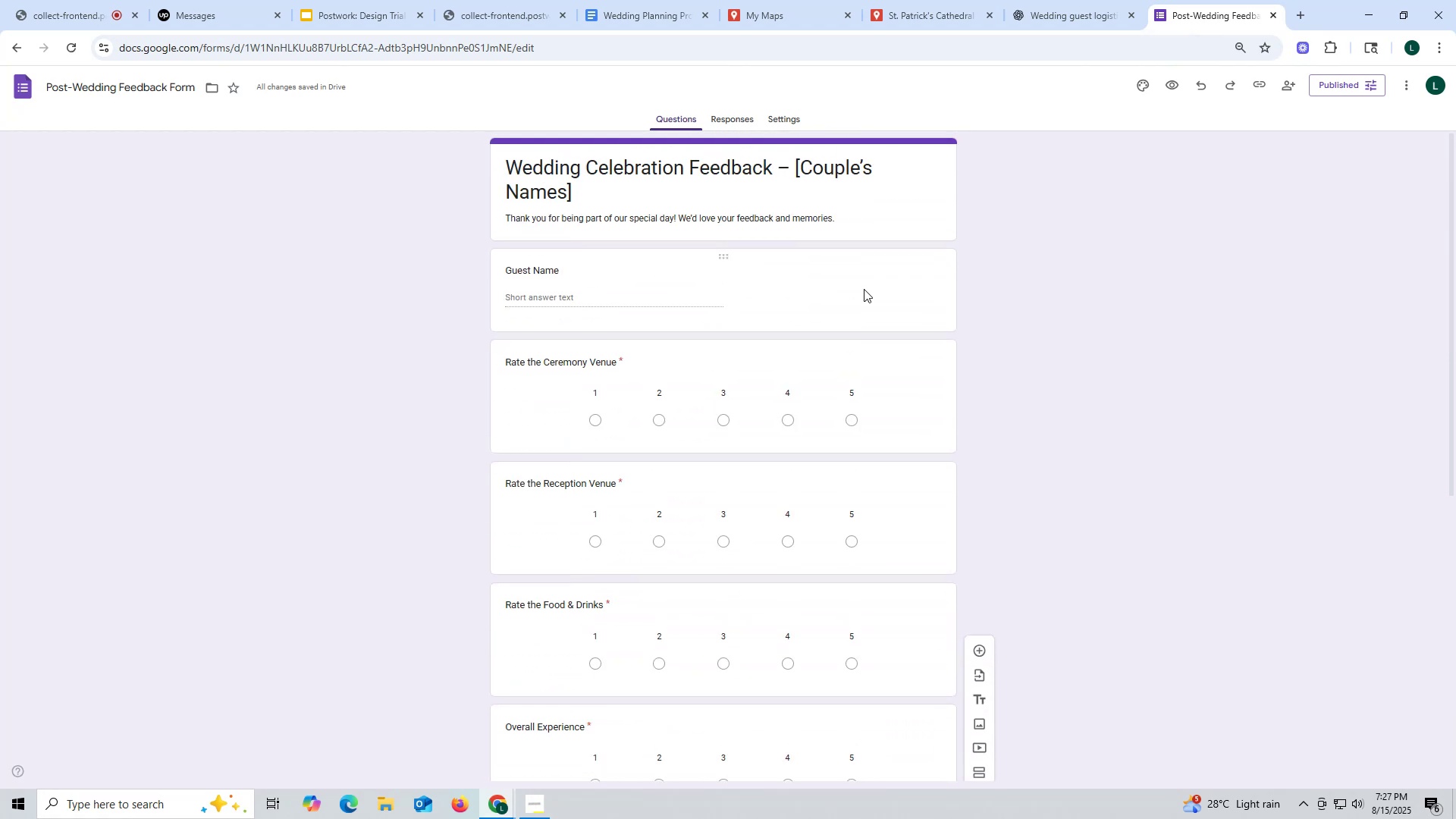 
left_click([1272, 17])
 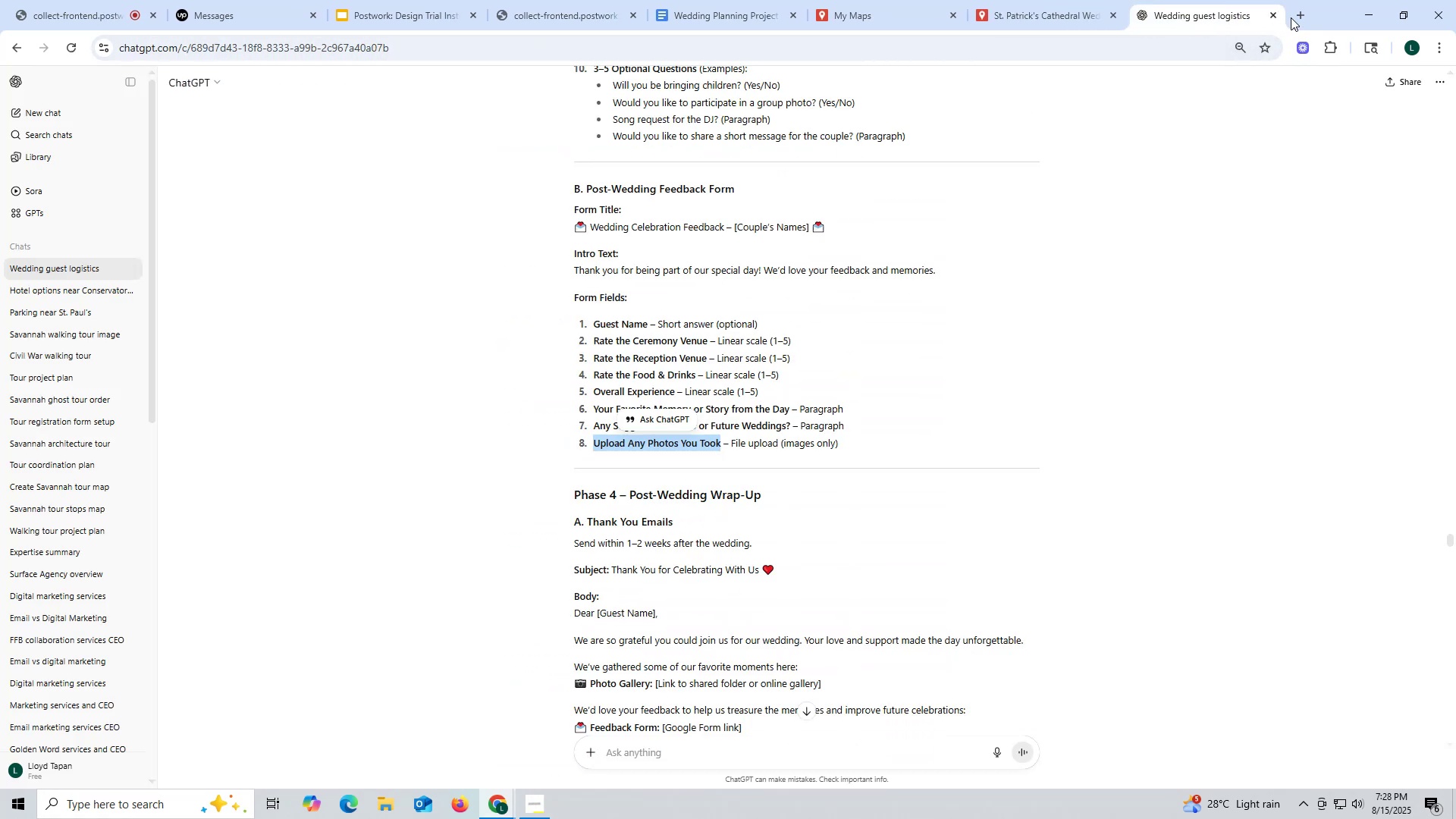 
left_click([1295, 16])
 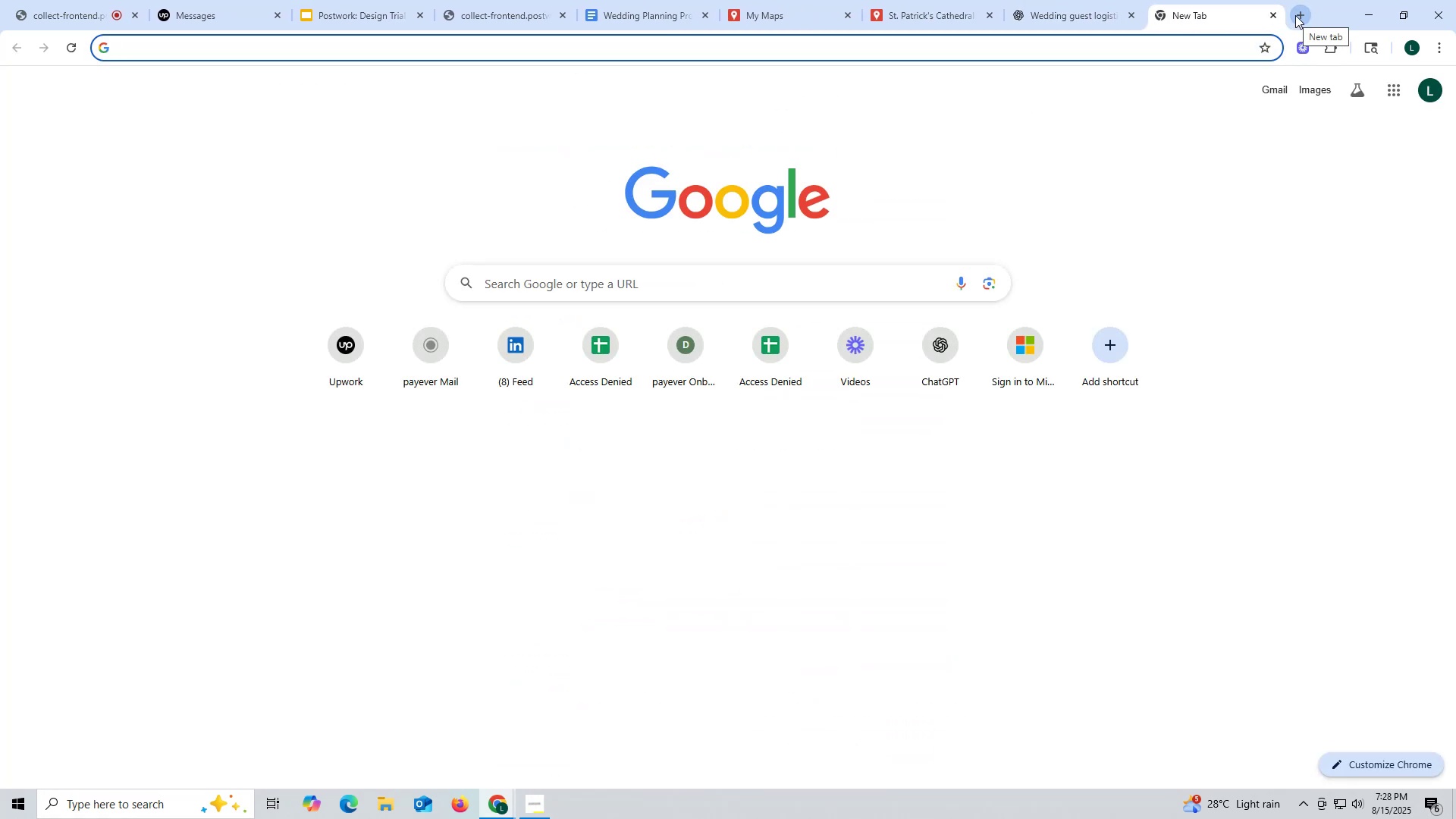 
key(G)
 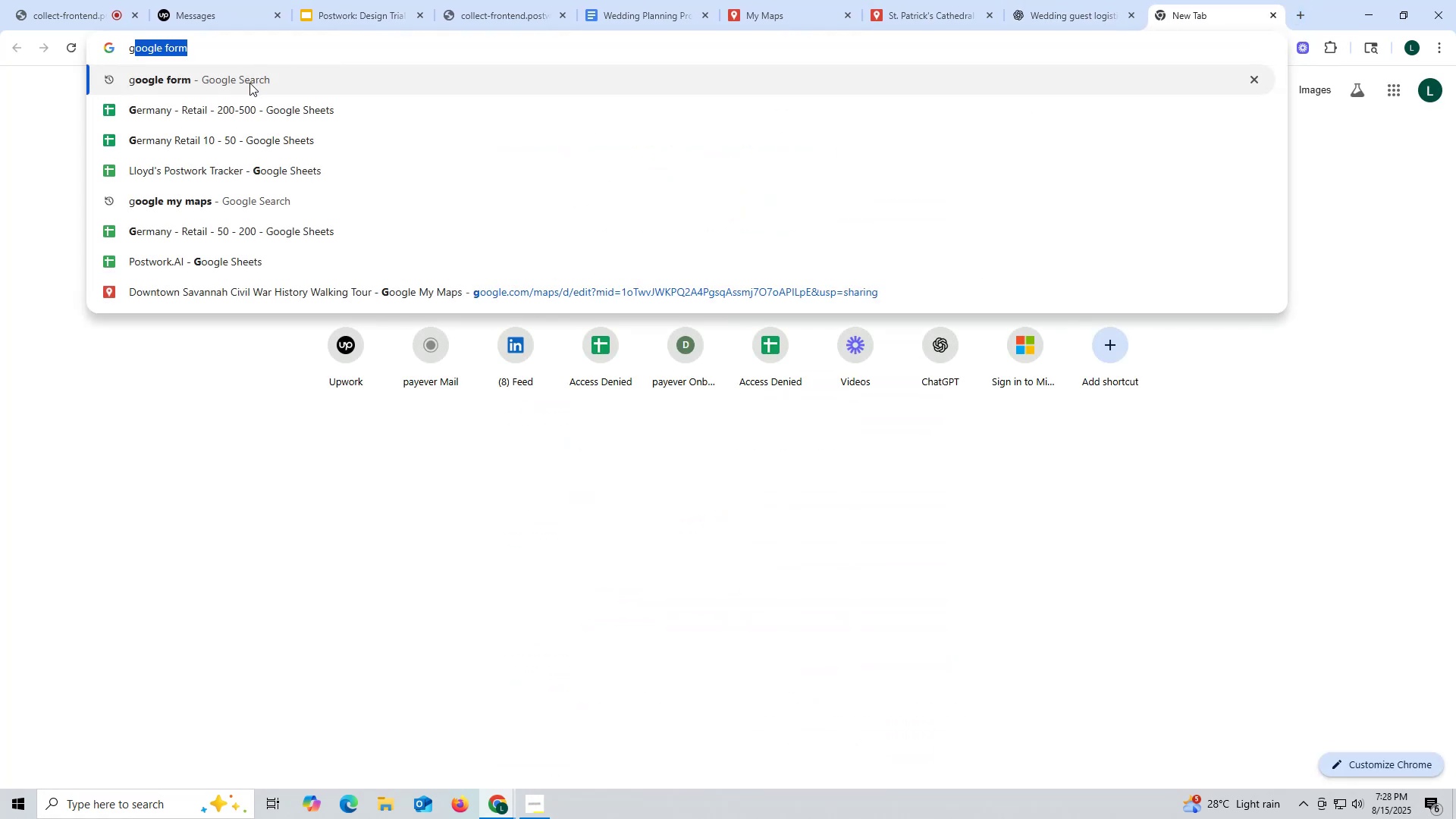 
left_click([249, 83])
 